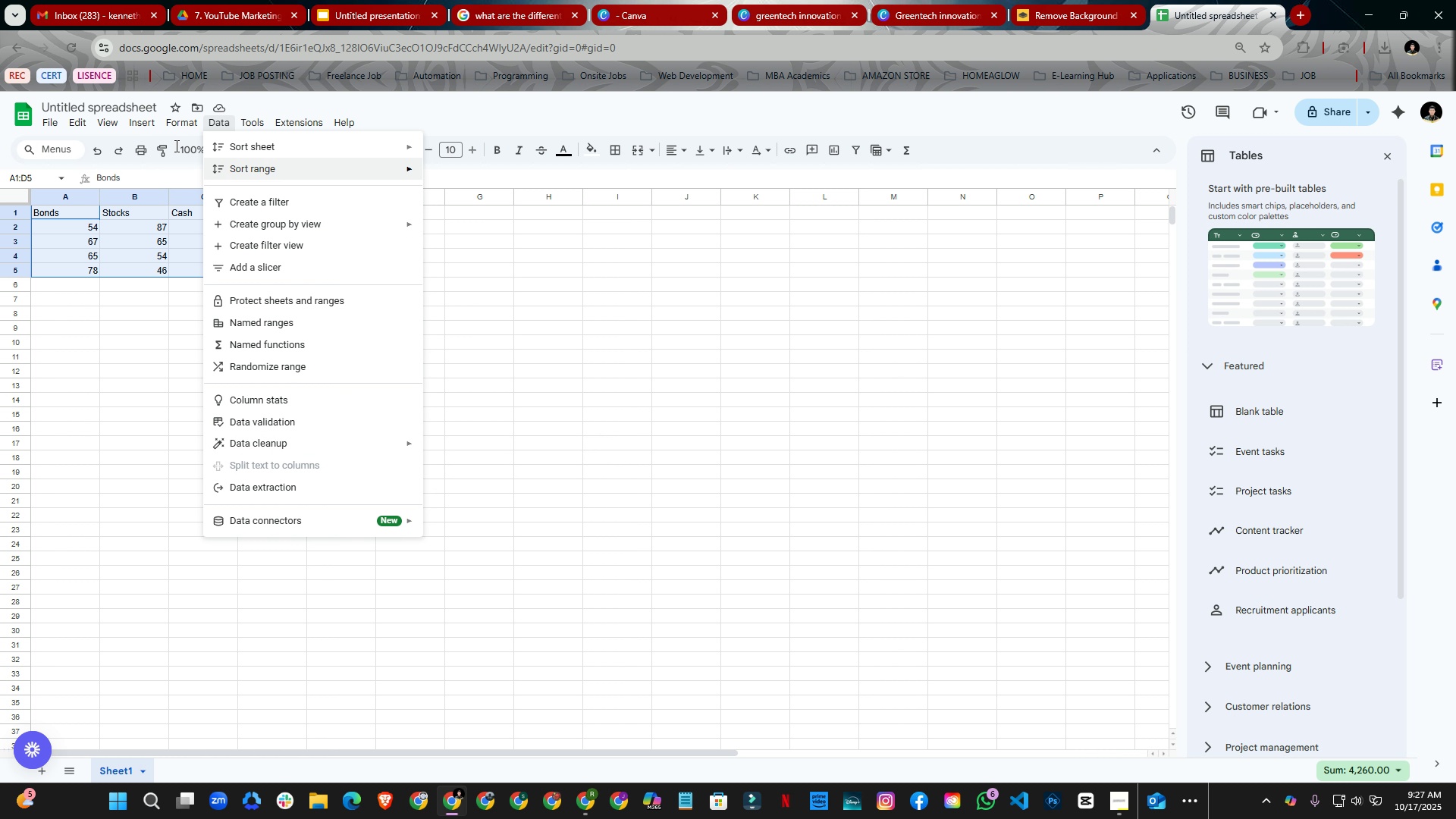 
wait(10.7)
 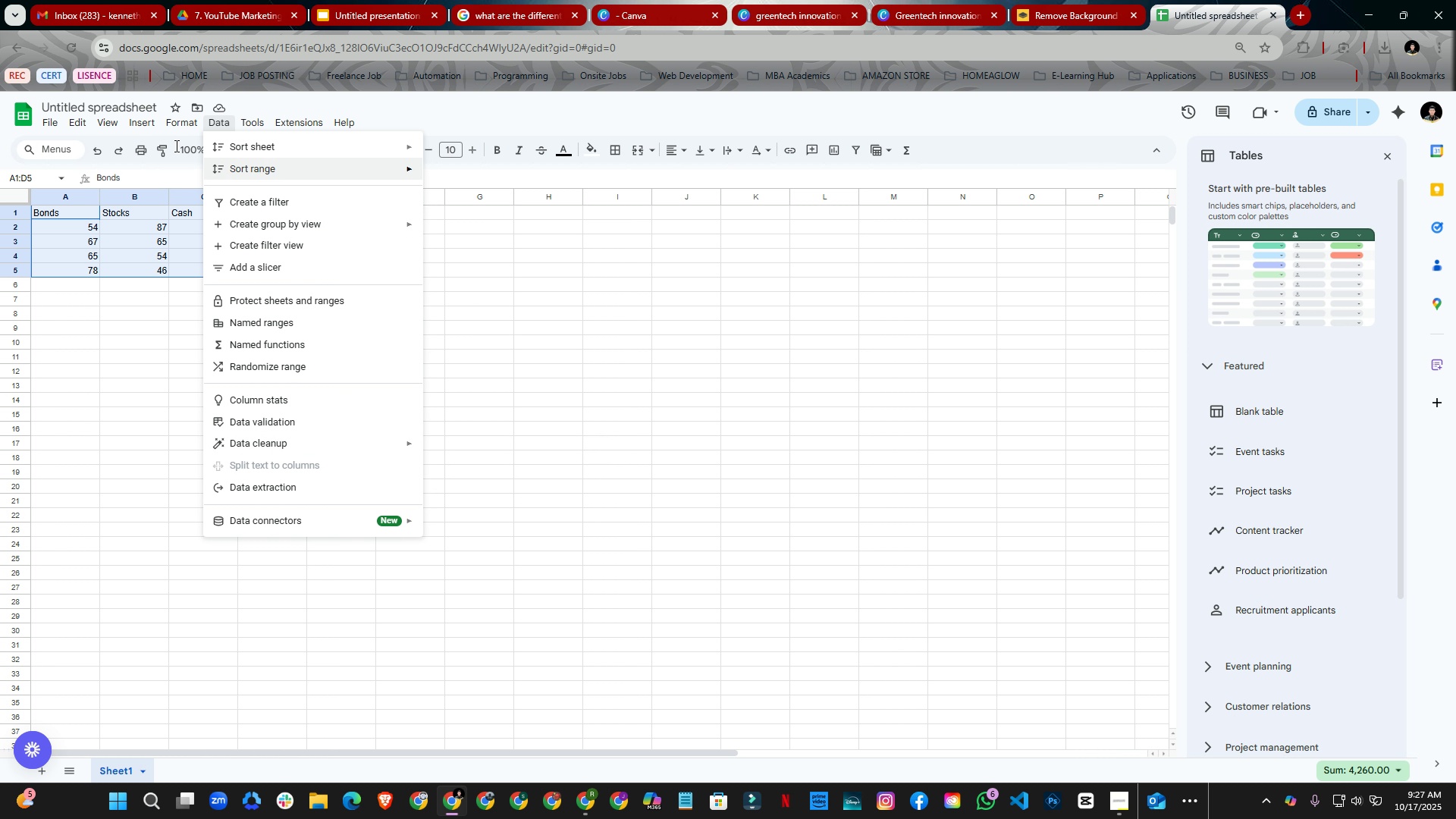 
left_click([304, 373])
 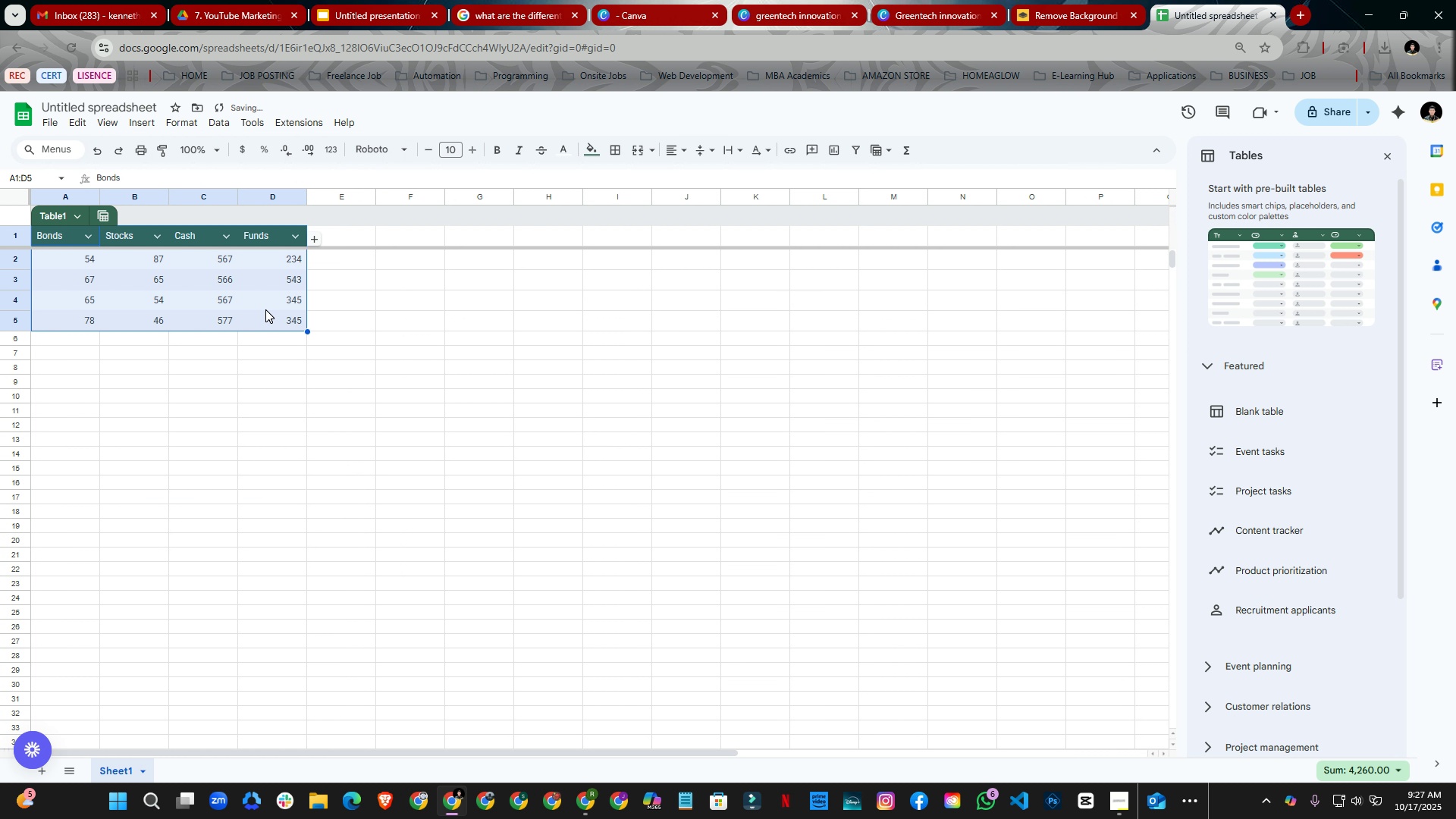 
key(Control+ControlLeft)
 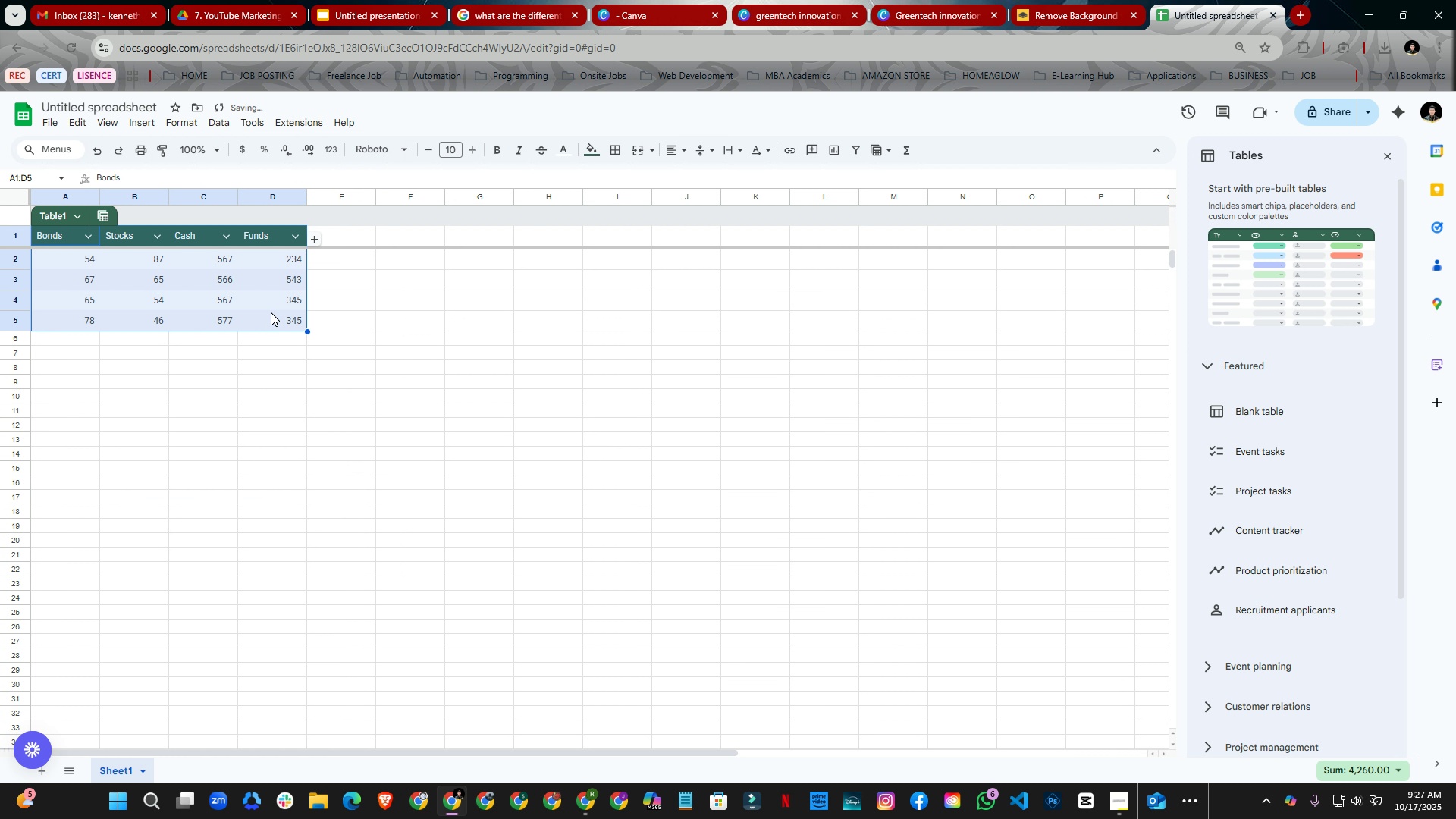 
key(Control+Z)
 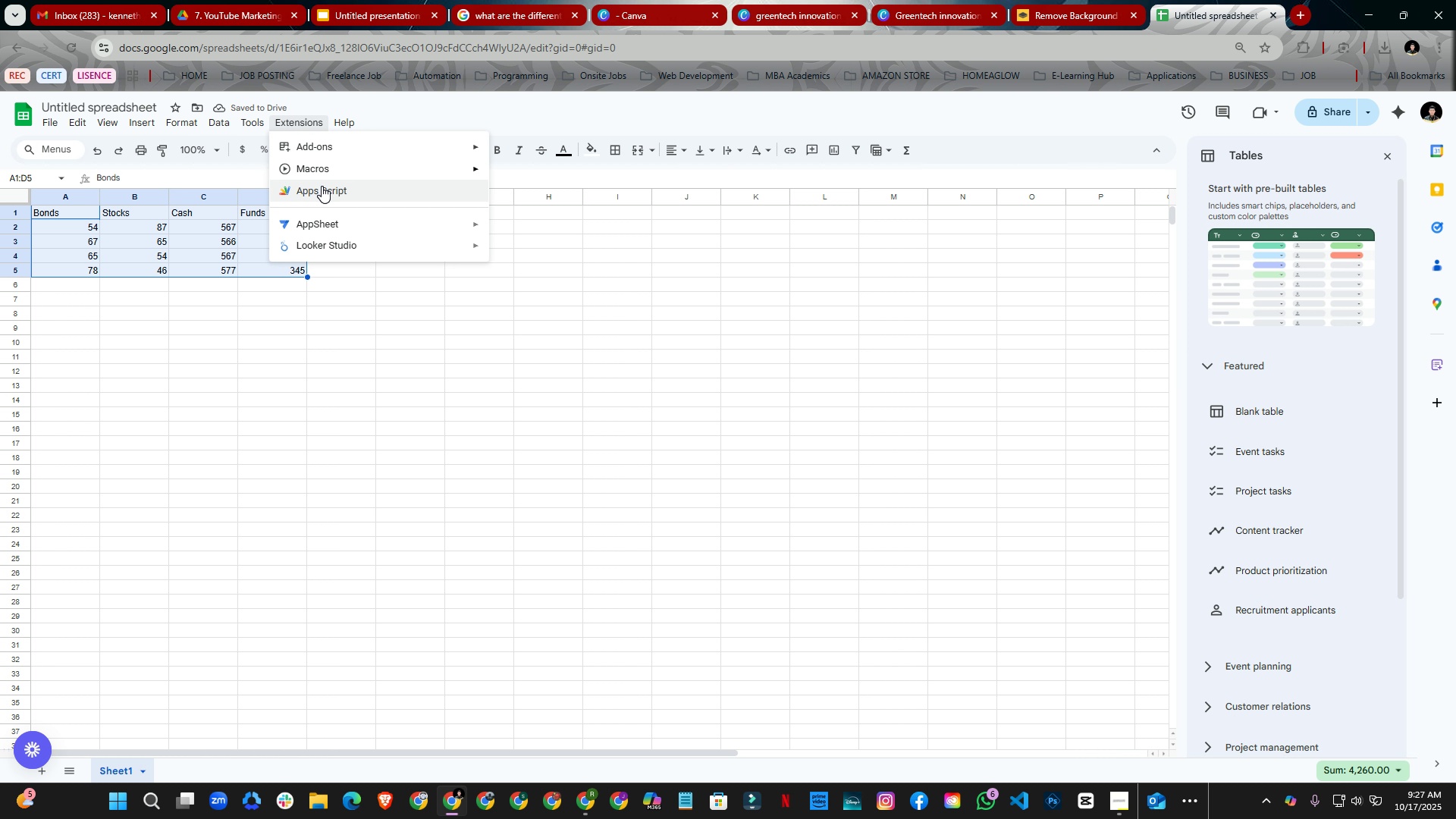 
left_click([257, 118])
 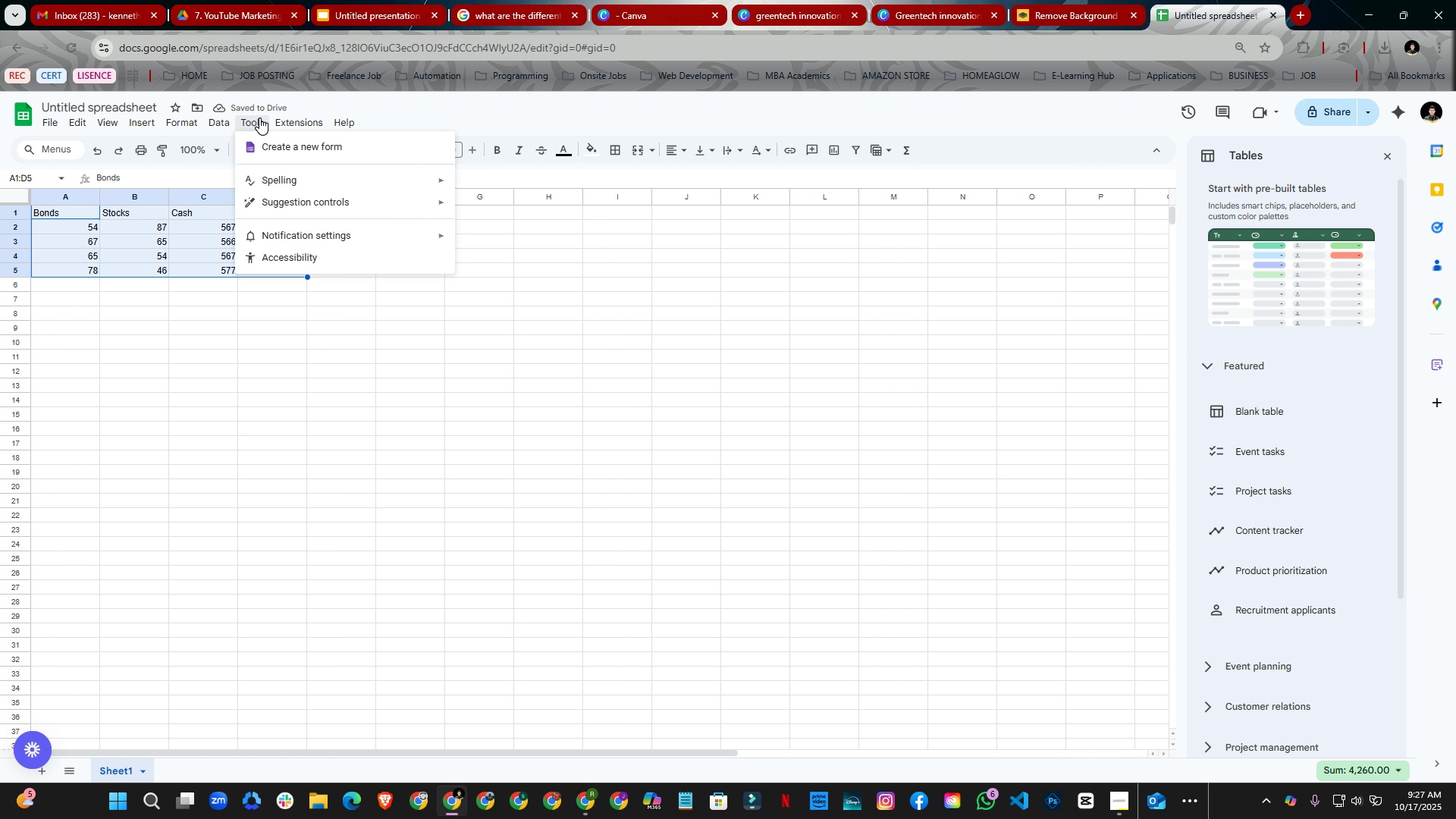 
mouse_move([242, 140])
 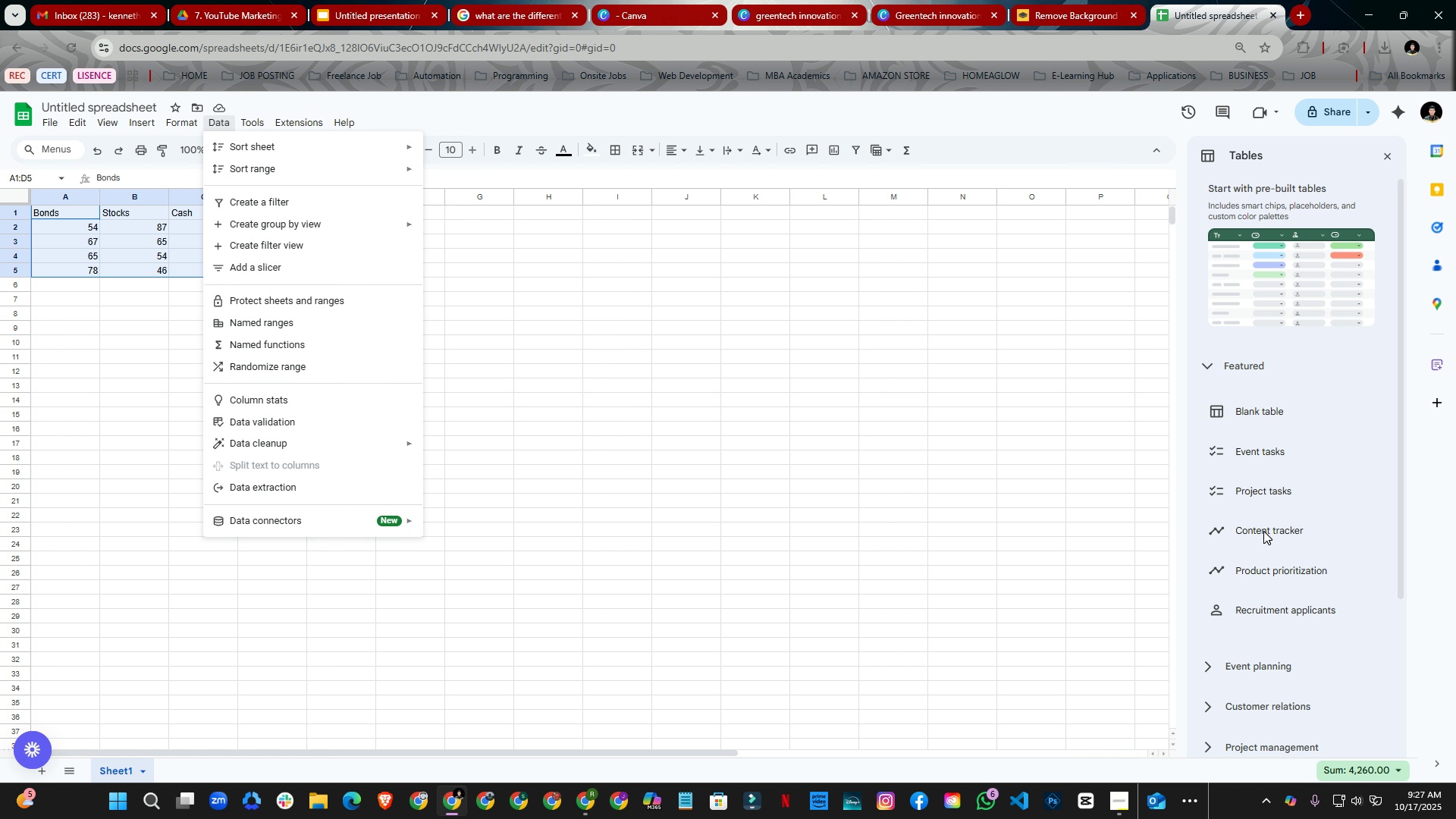 
scroll: coordinate [1282, 544], scroll_direction: down, amount: 11.0
 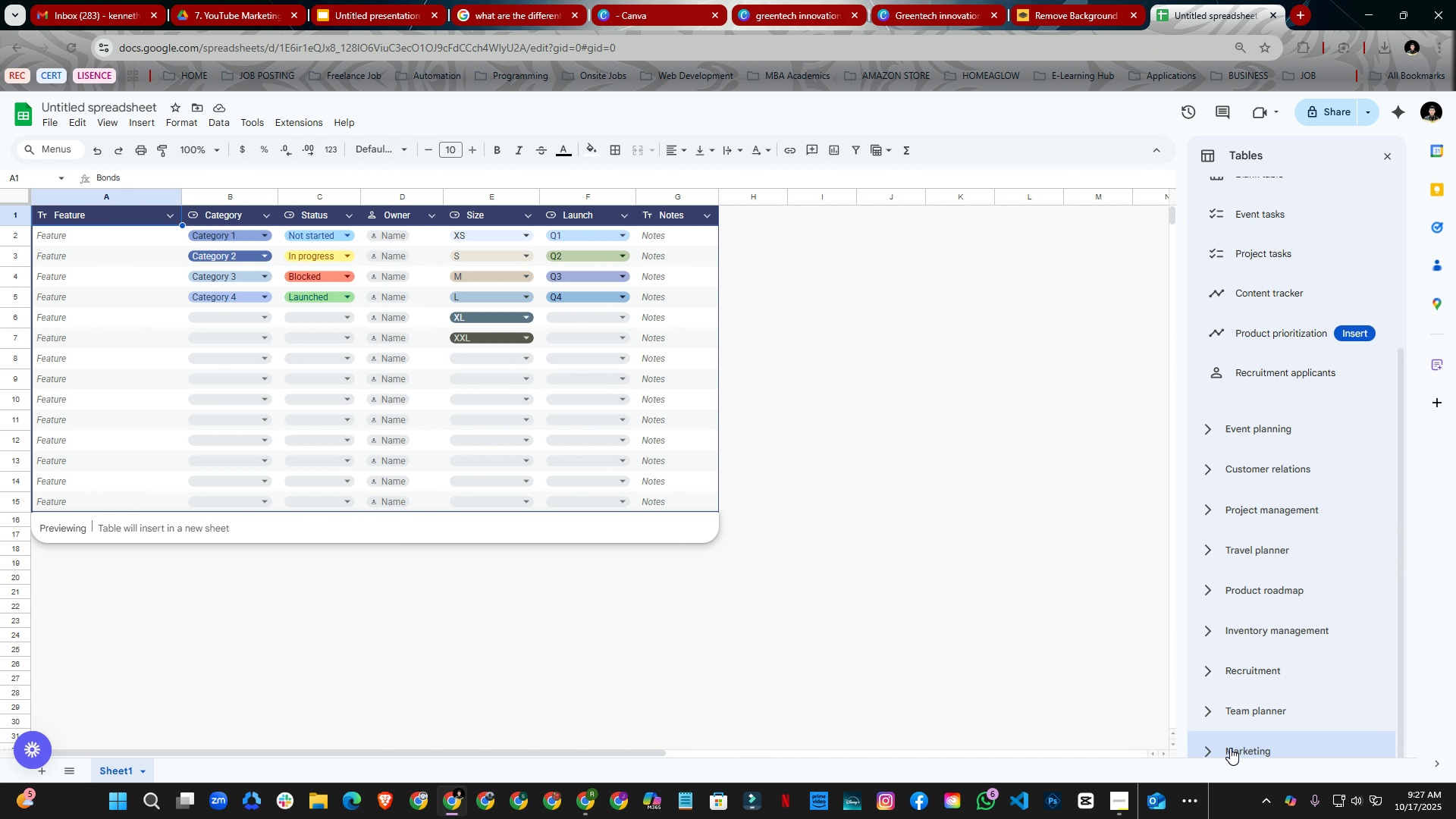 
left_click([1230, 748])
 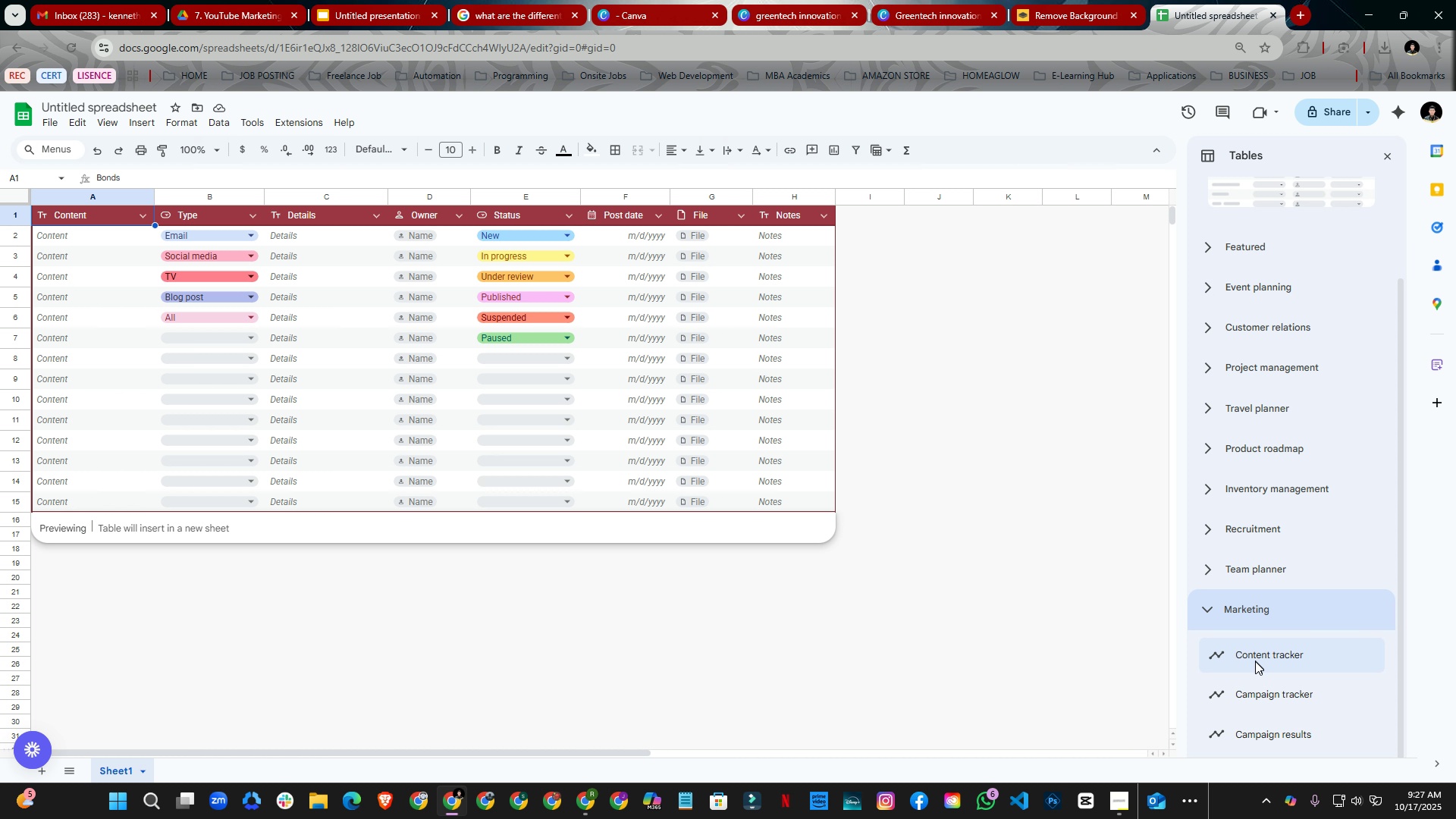 
left_click([940, 389])
 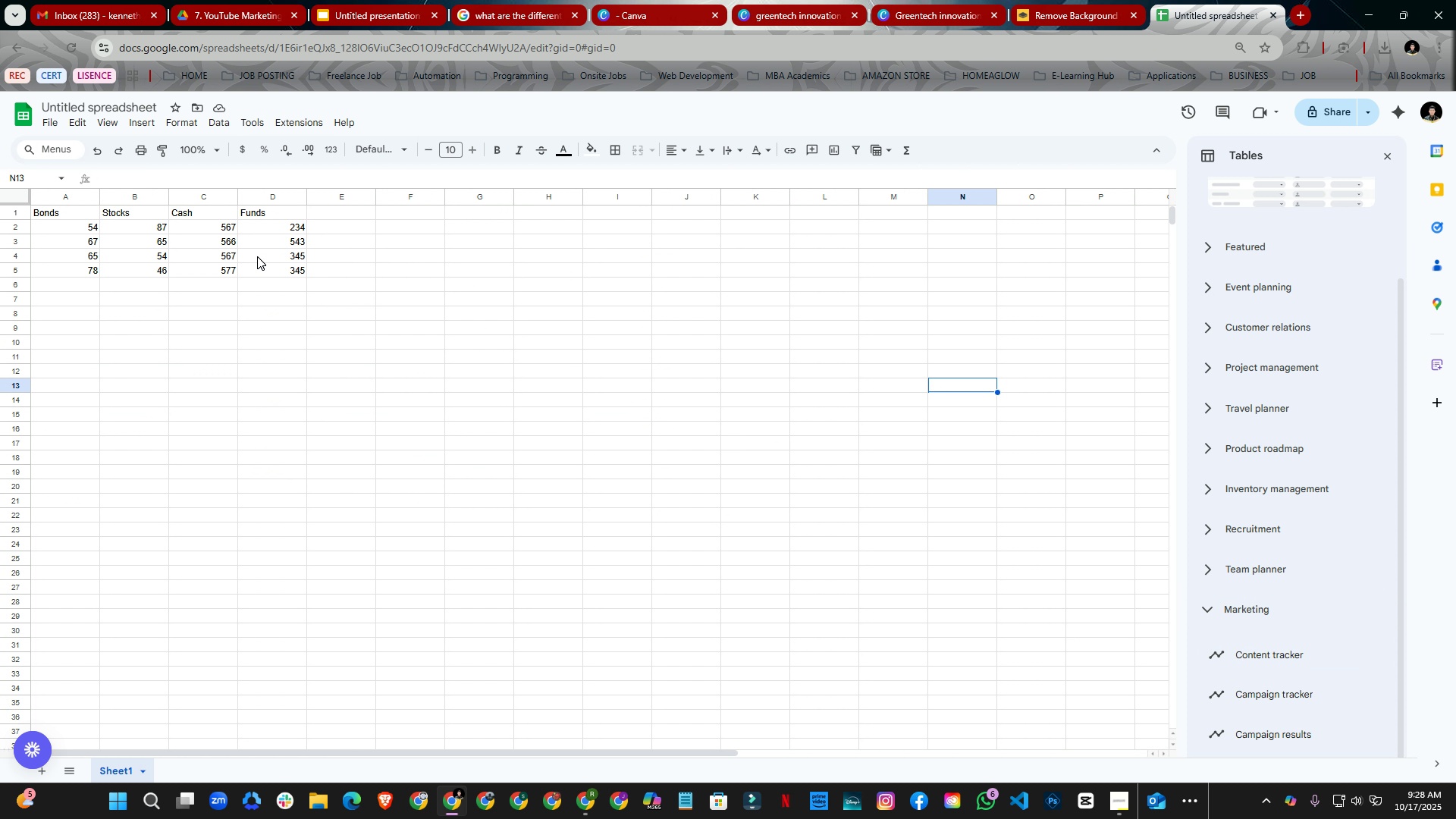 
key(Control+A)
 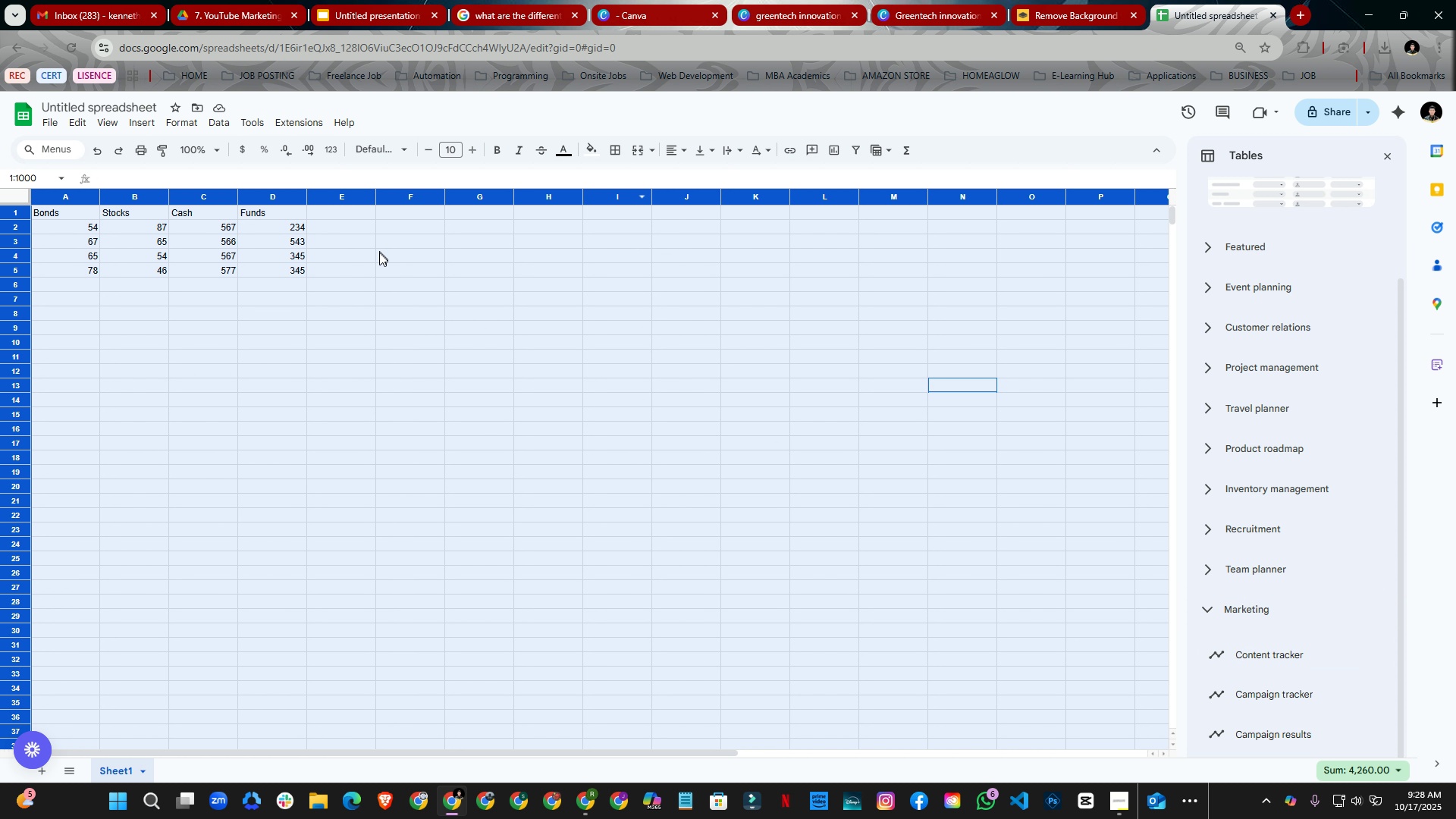 
left_click([378, 263])
 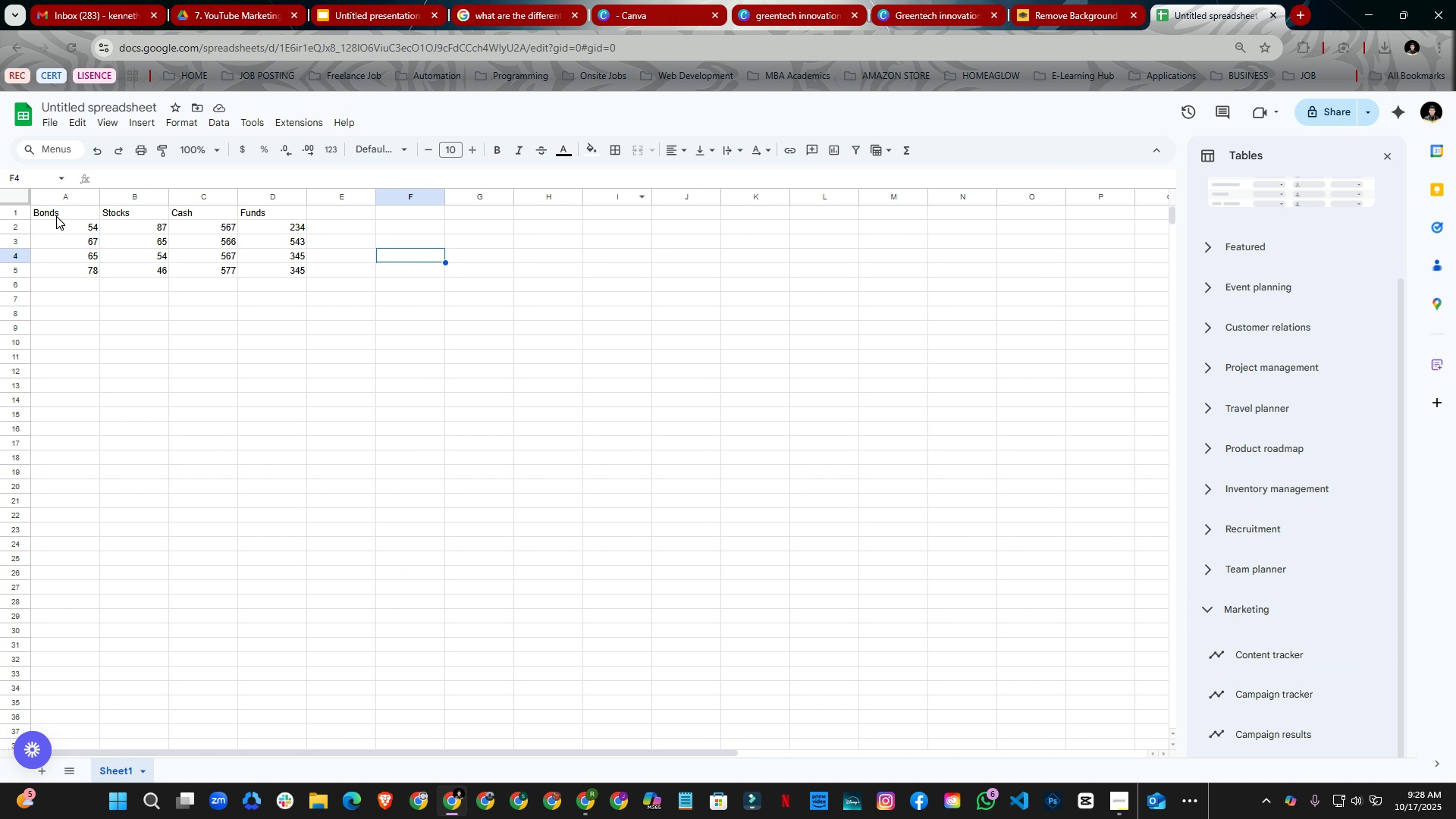 
left_click([54, 214])
 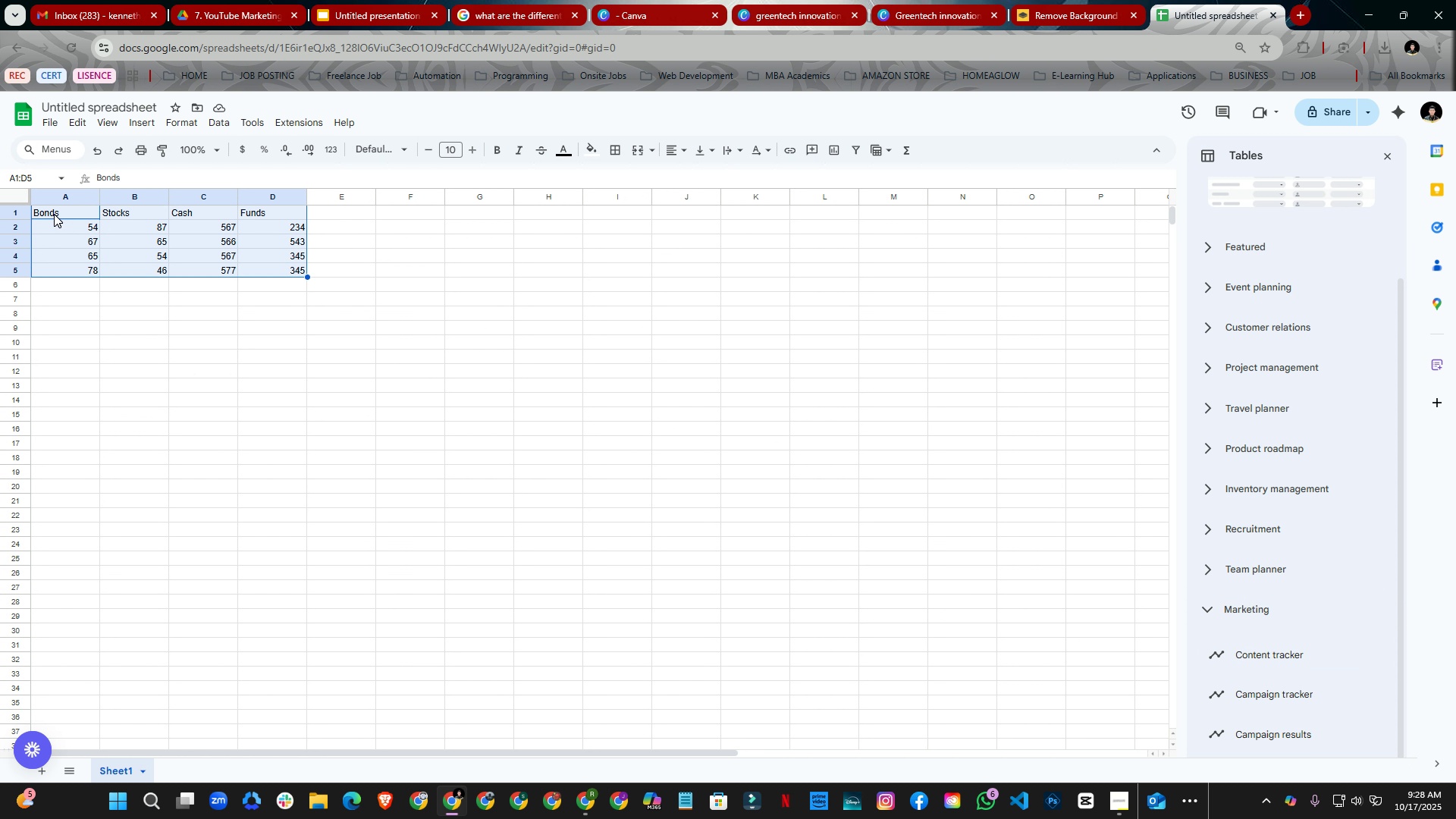 
key(Control+A)
 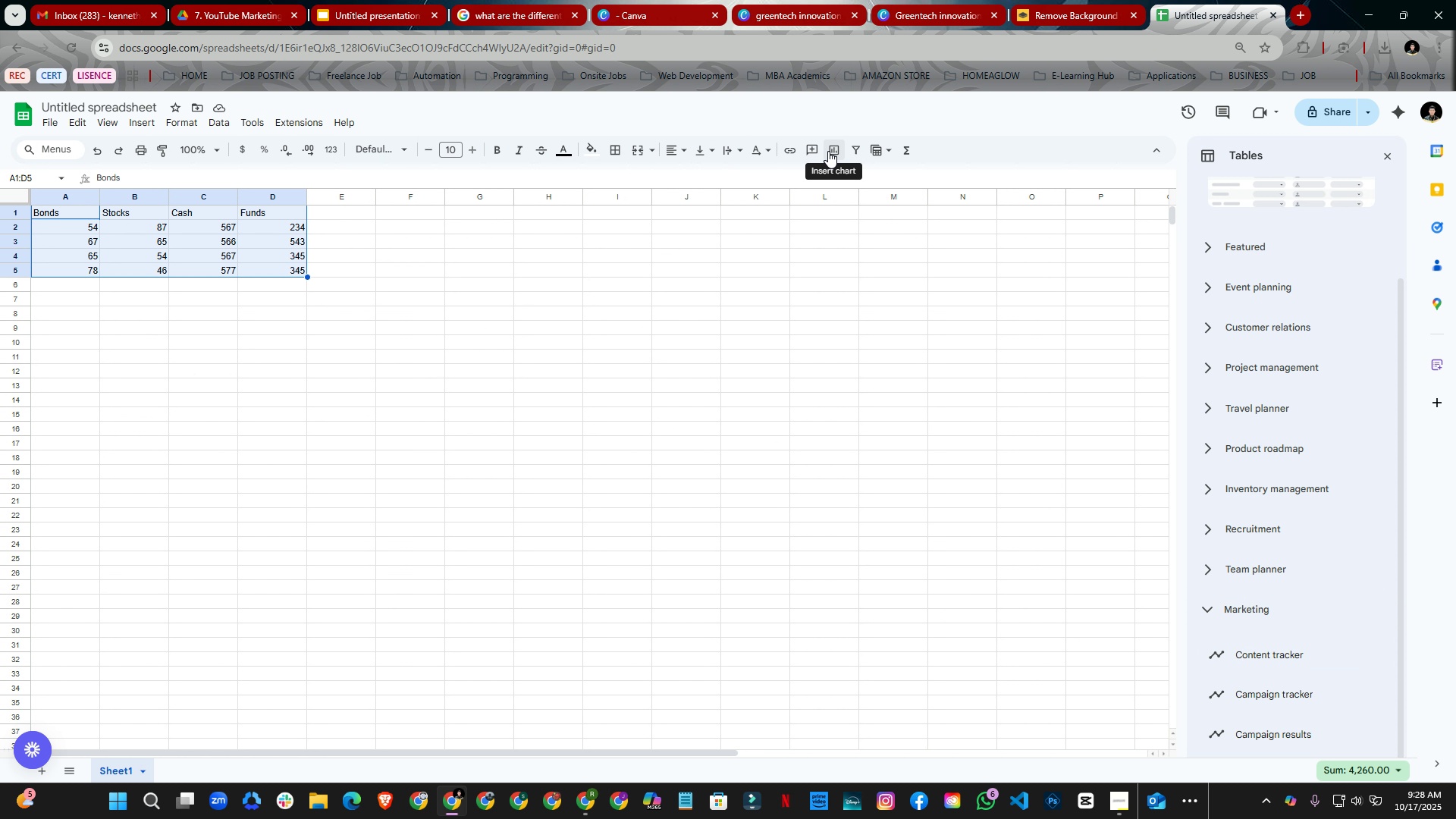 
left_click([828, 151])
 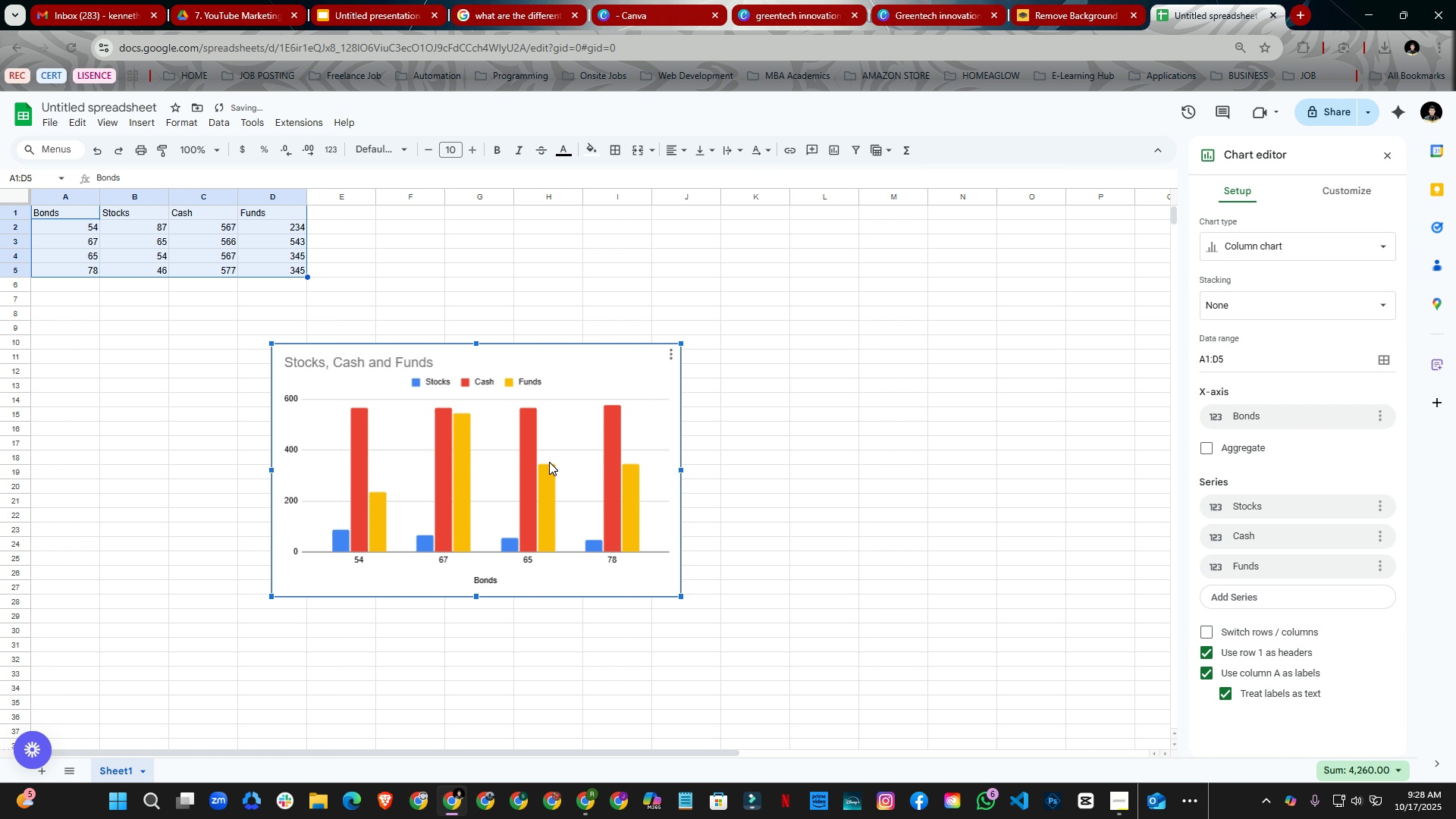 
left_click_drag(start_coordinate=[579, 391], to_coordinate=[677, 301])
 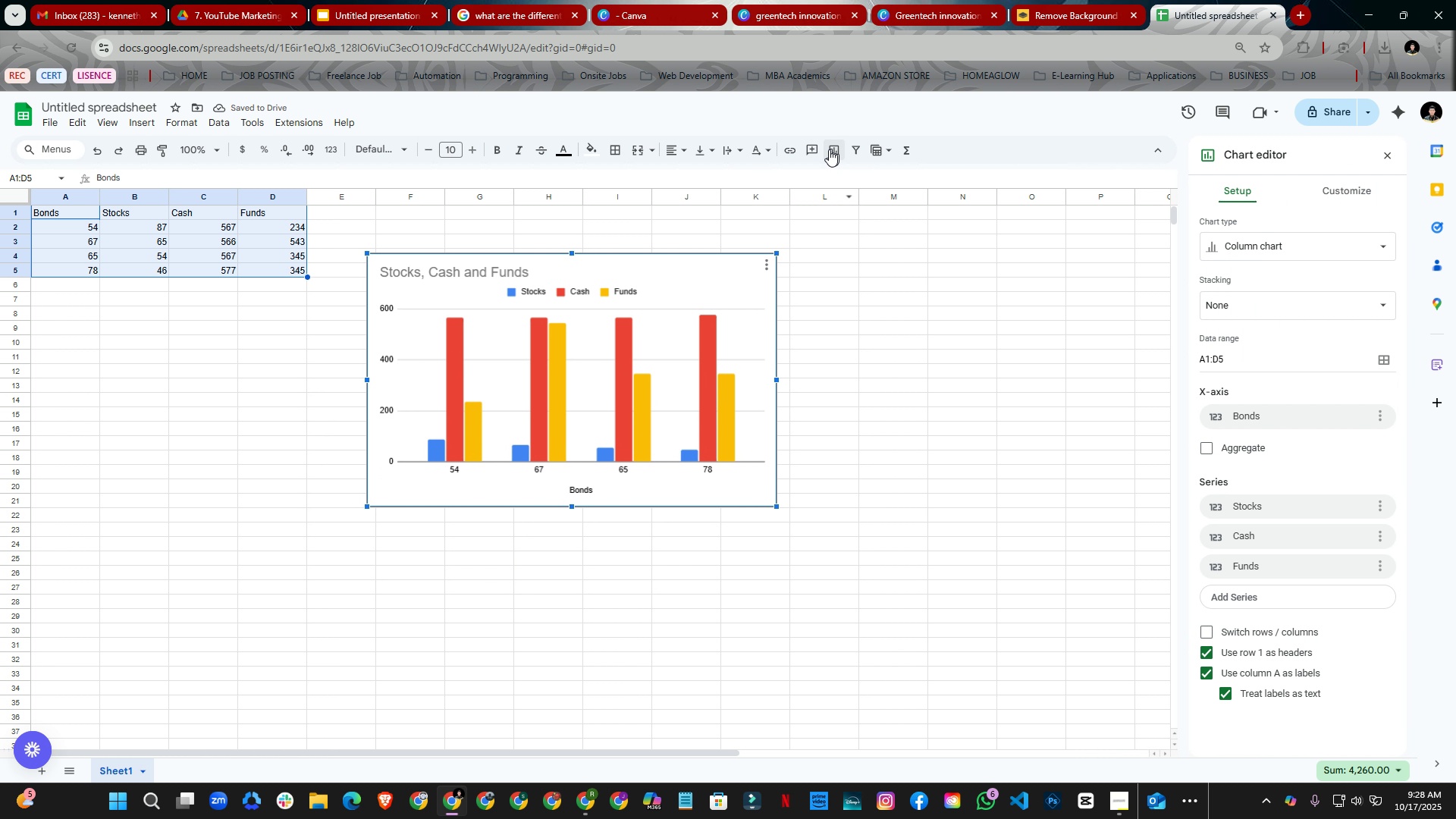 
right_click([836, 147])
 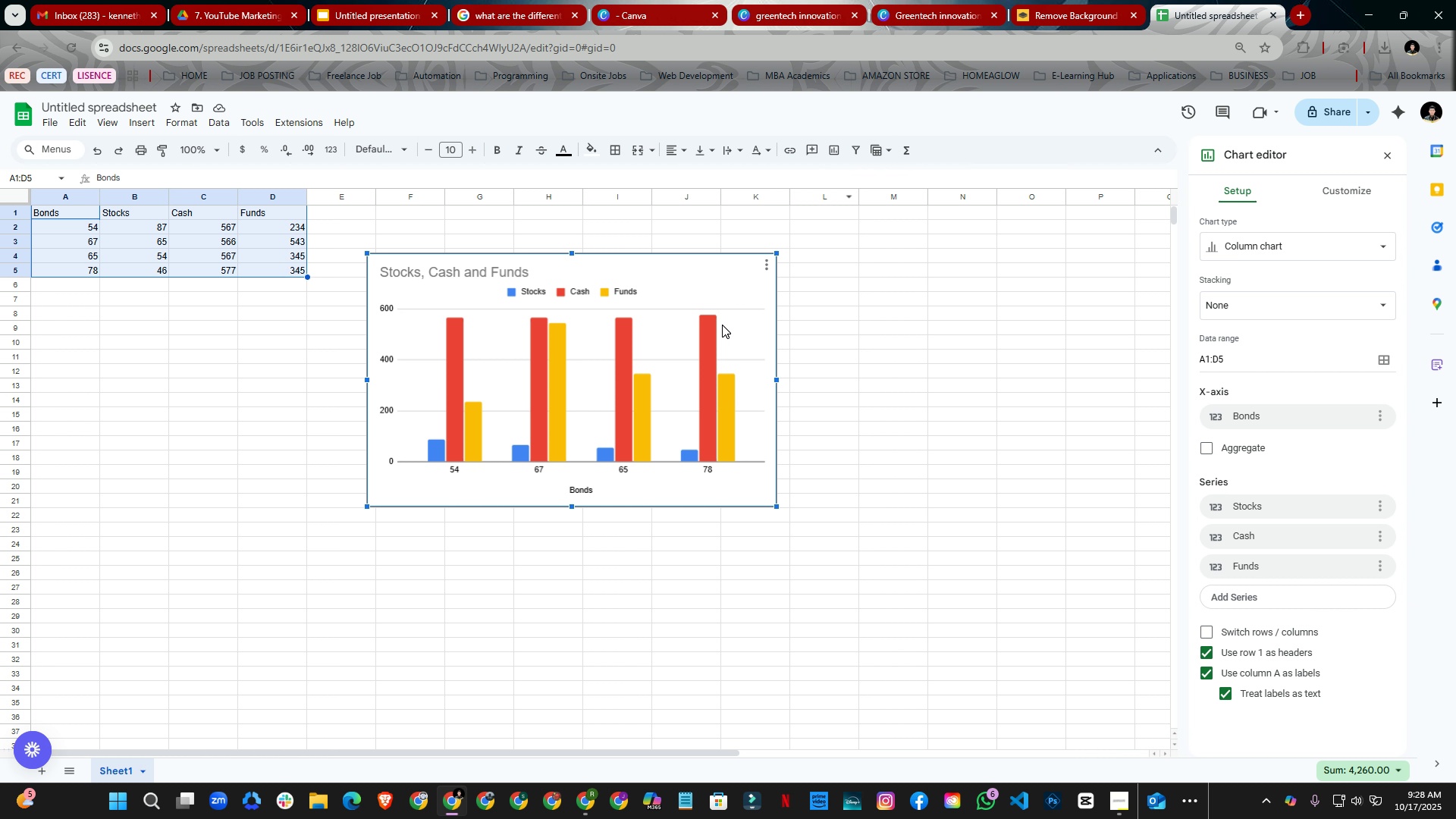 
left_click([761, 264])
 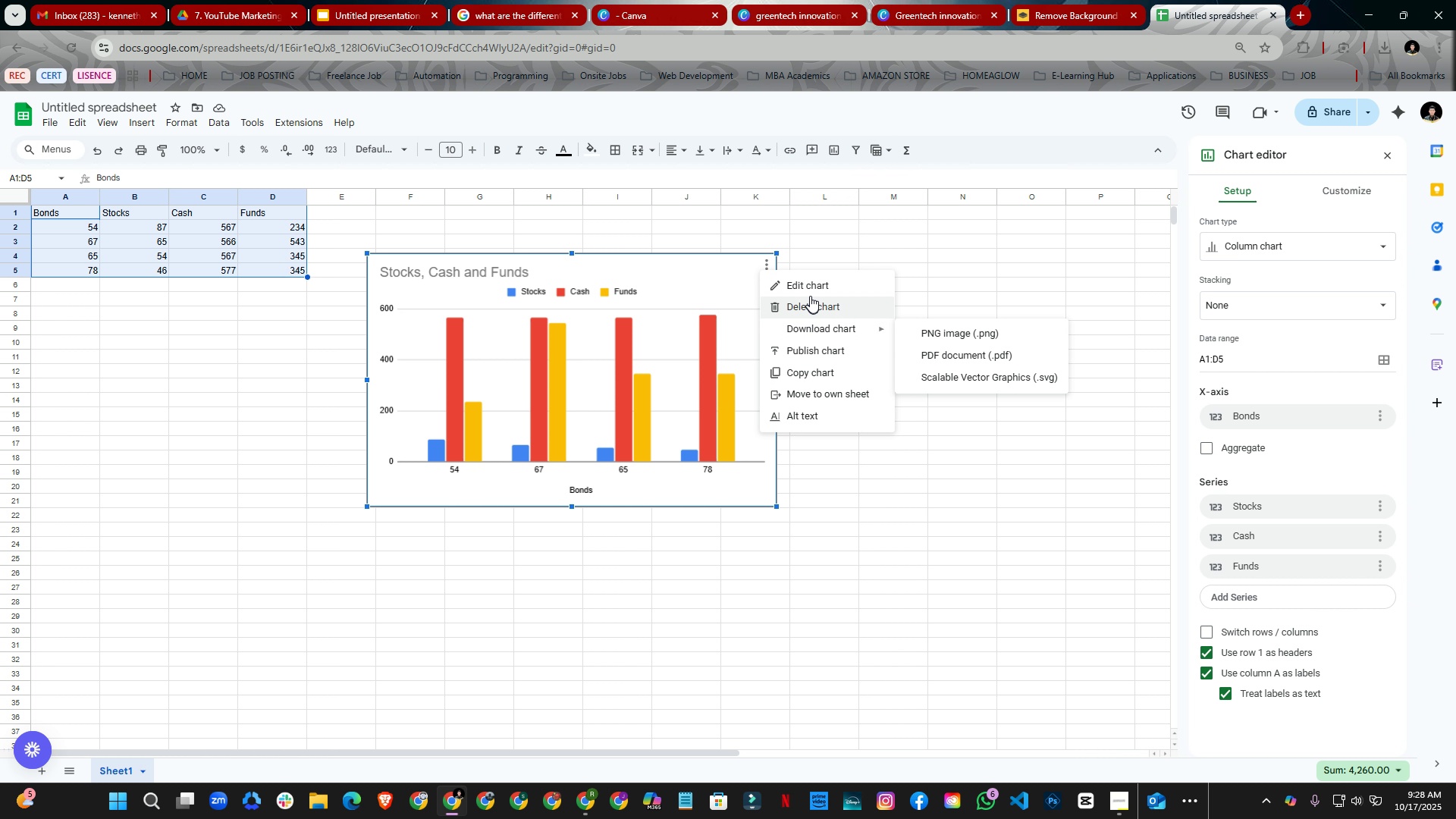 
left_click([812, 288])
 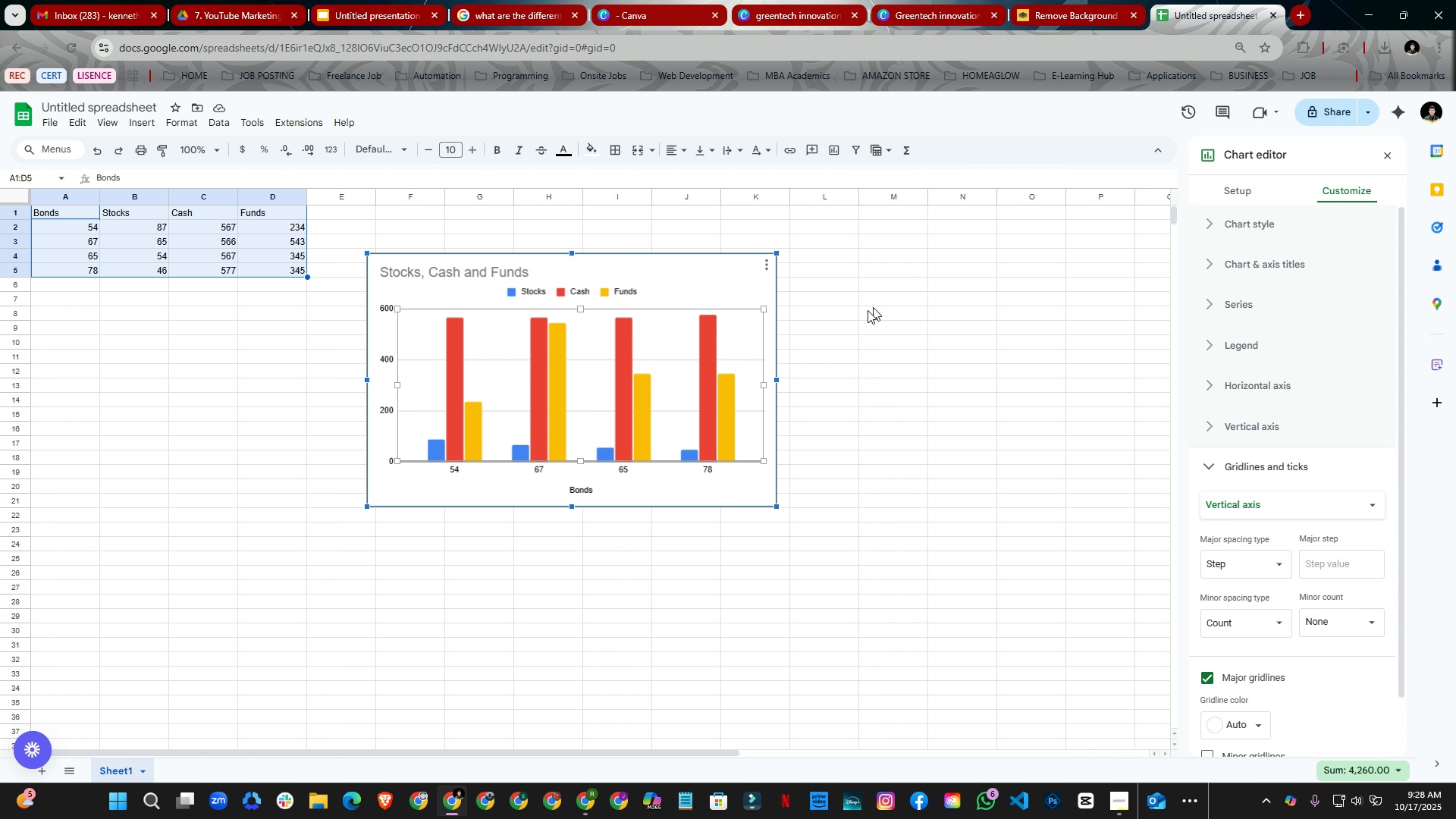 
left_click([759, 262])
 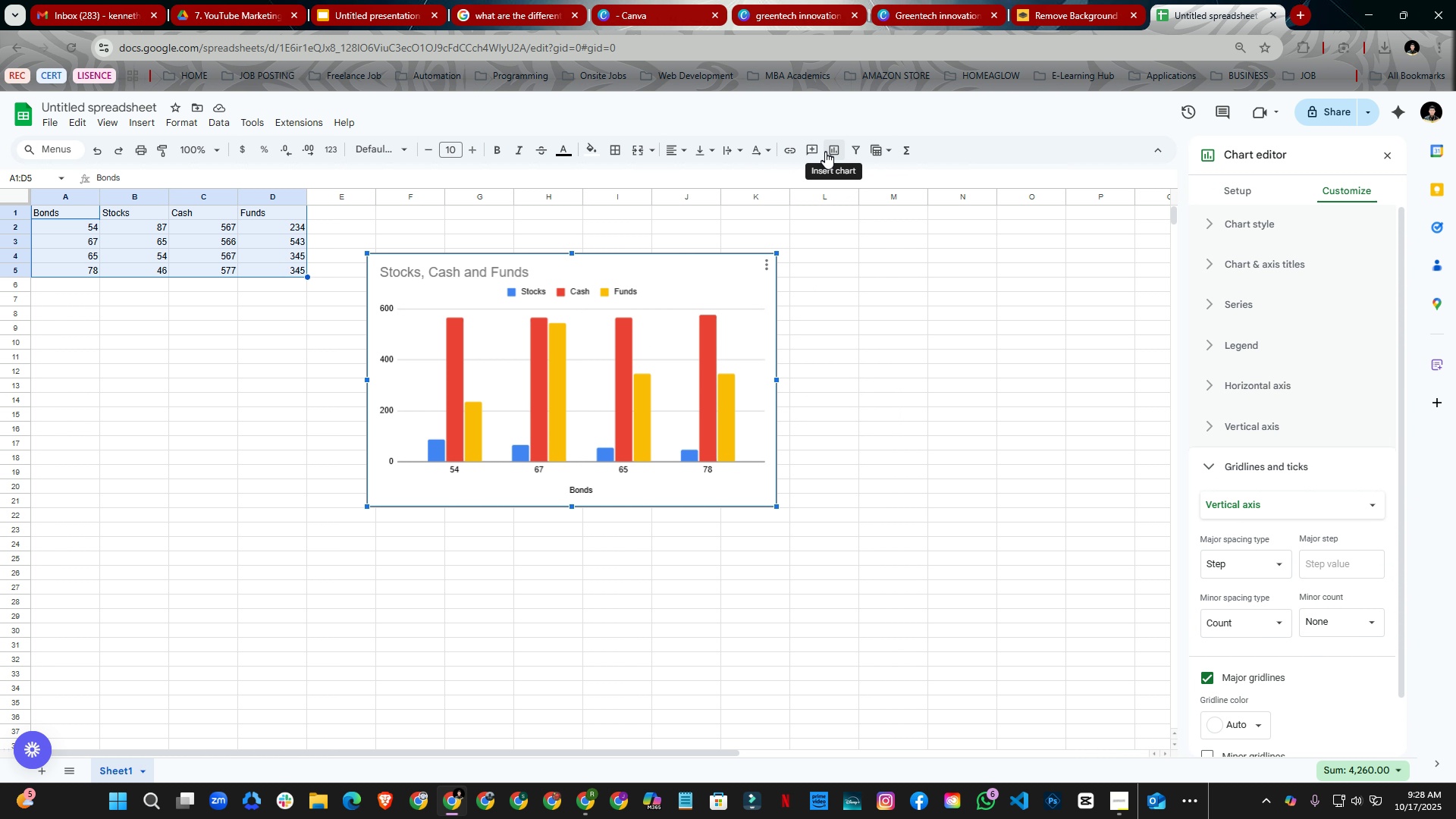 
left_click([767, 263])
 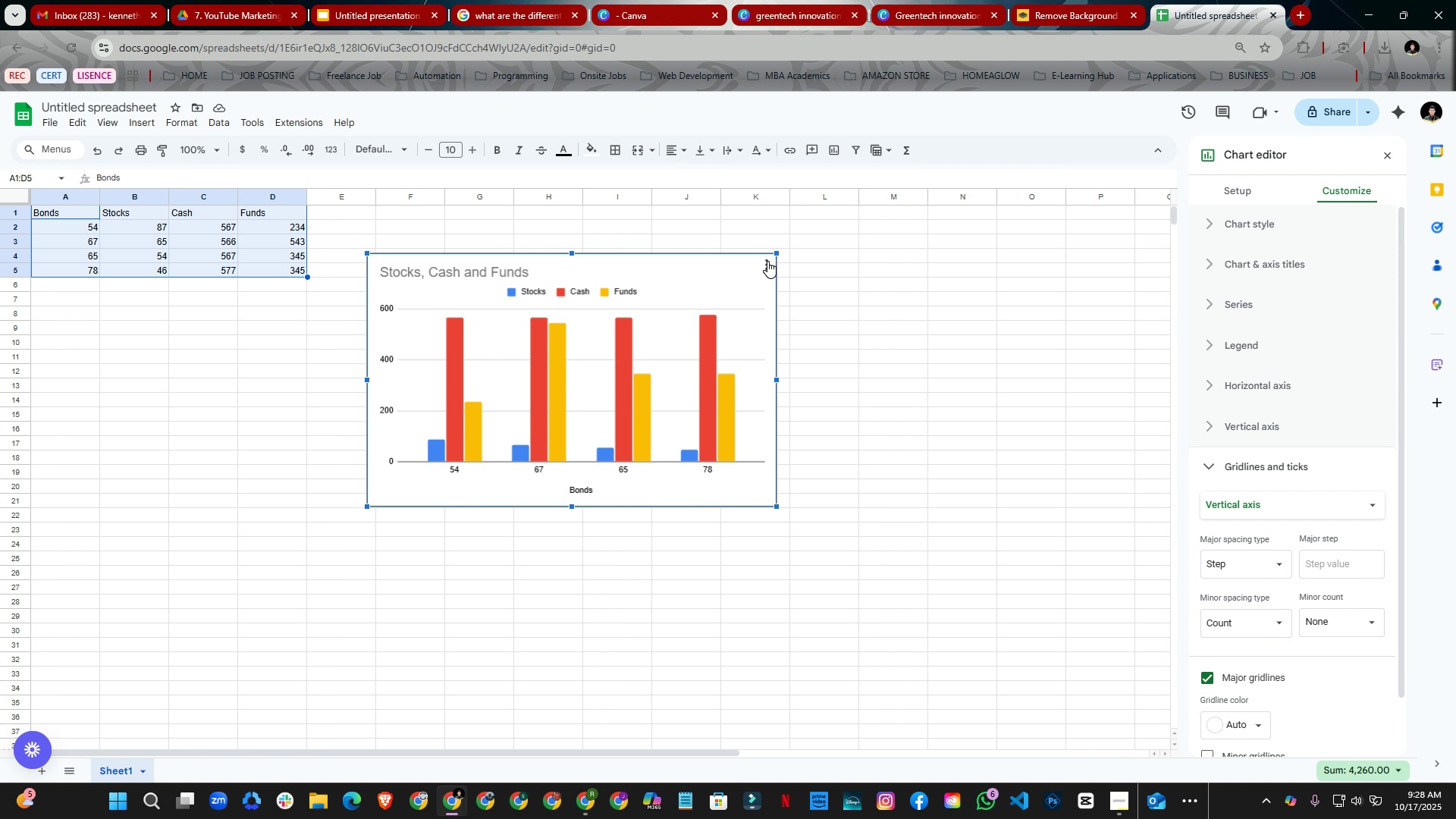 
right_click([767, 261])
 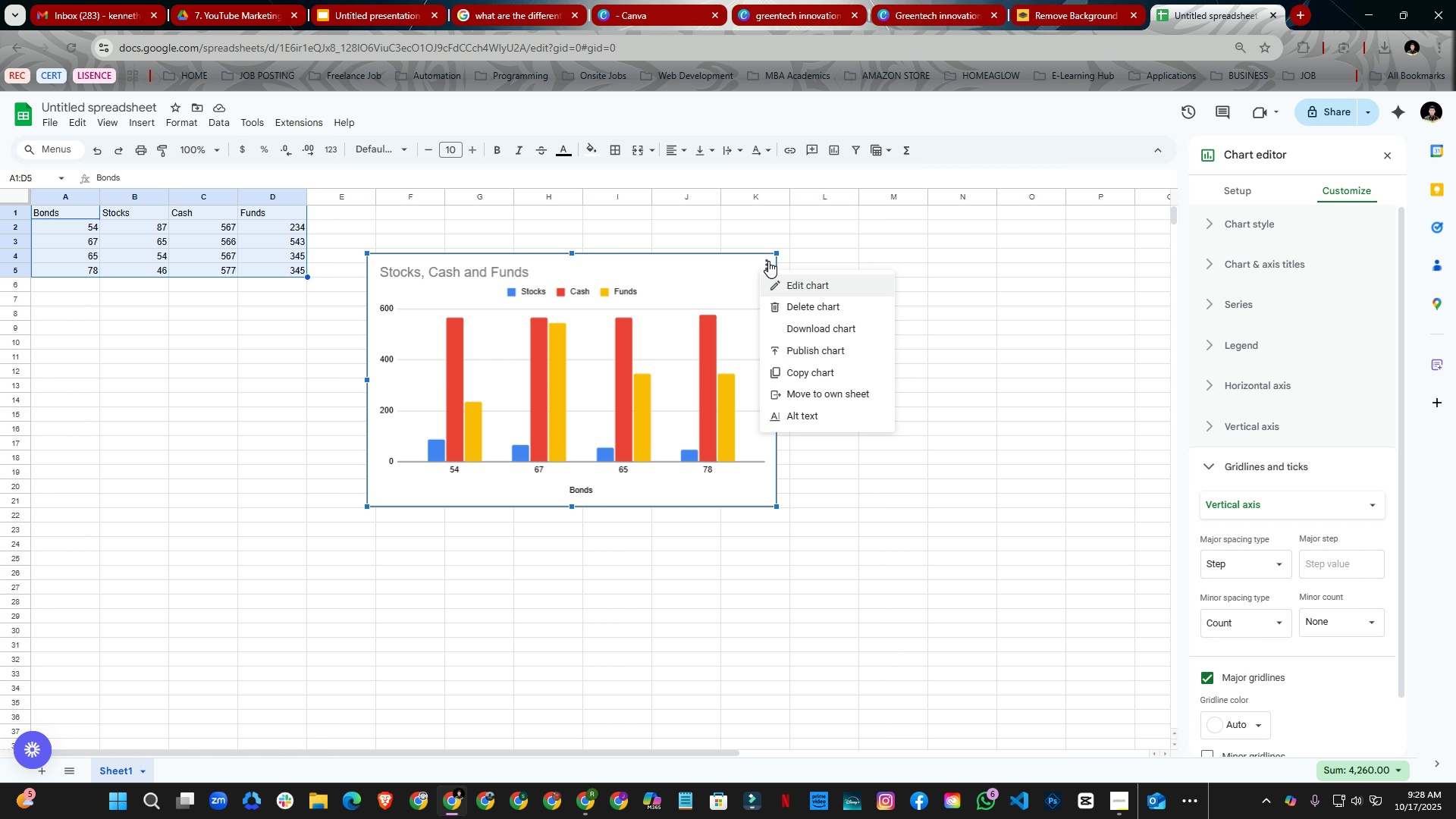 
left_click([768, 261])
 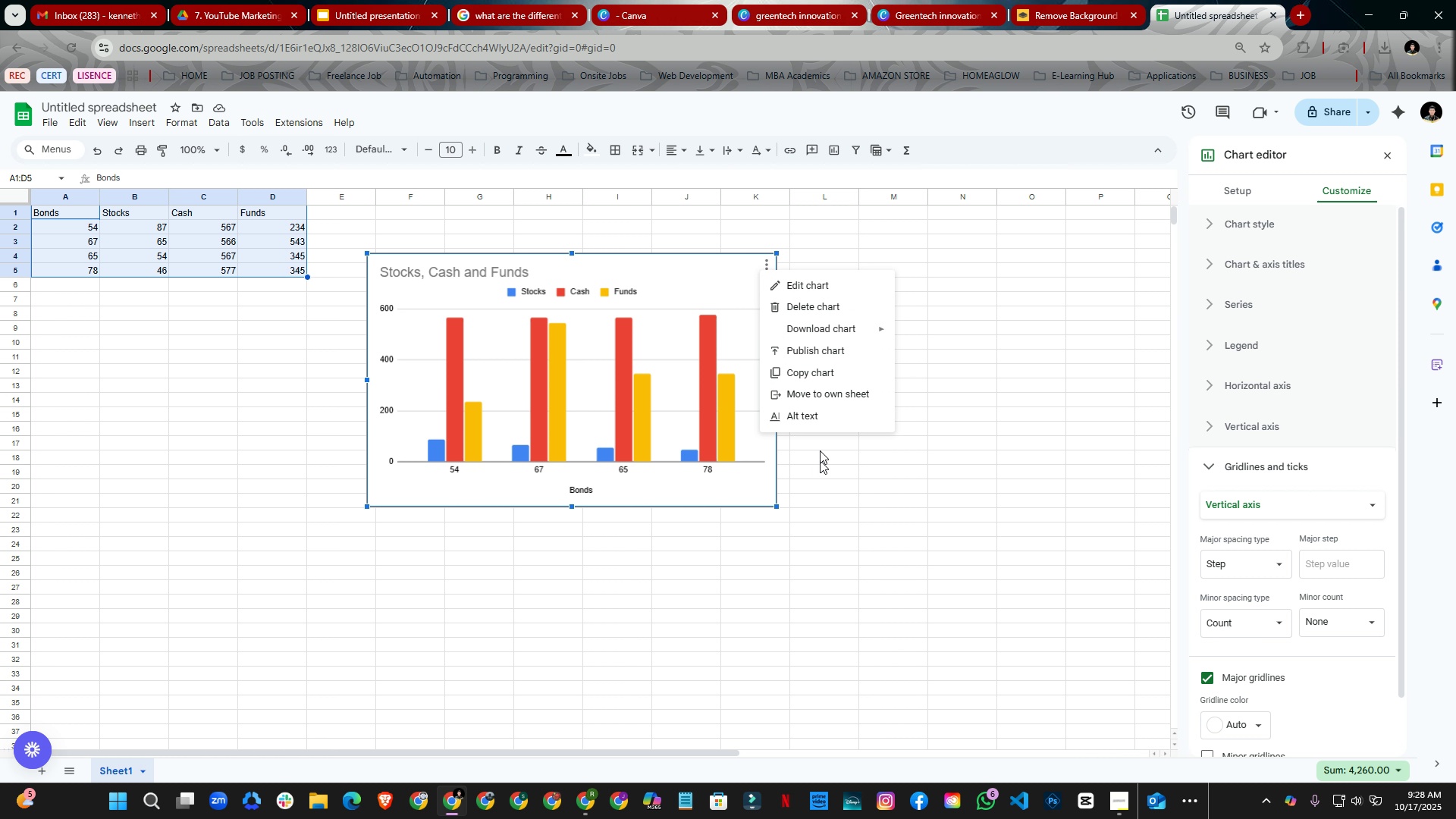 
left_click([936, 334])
 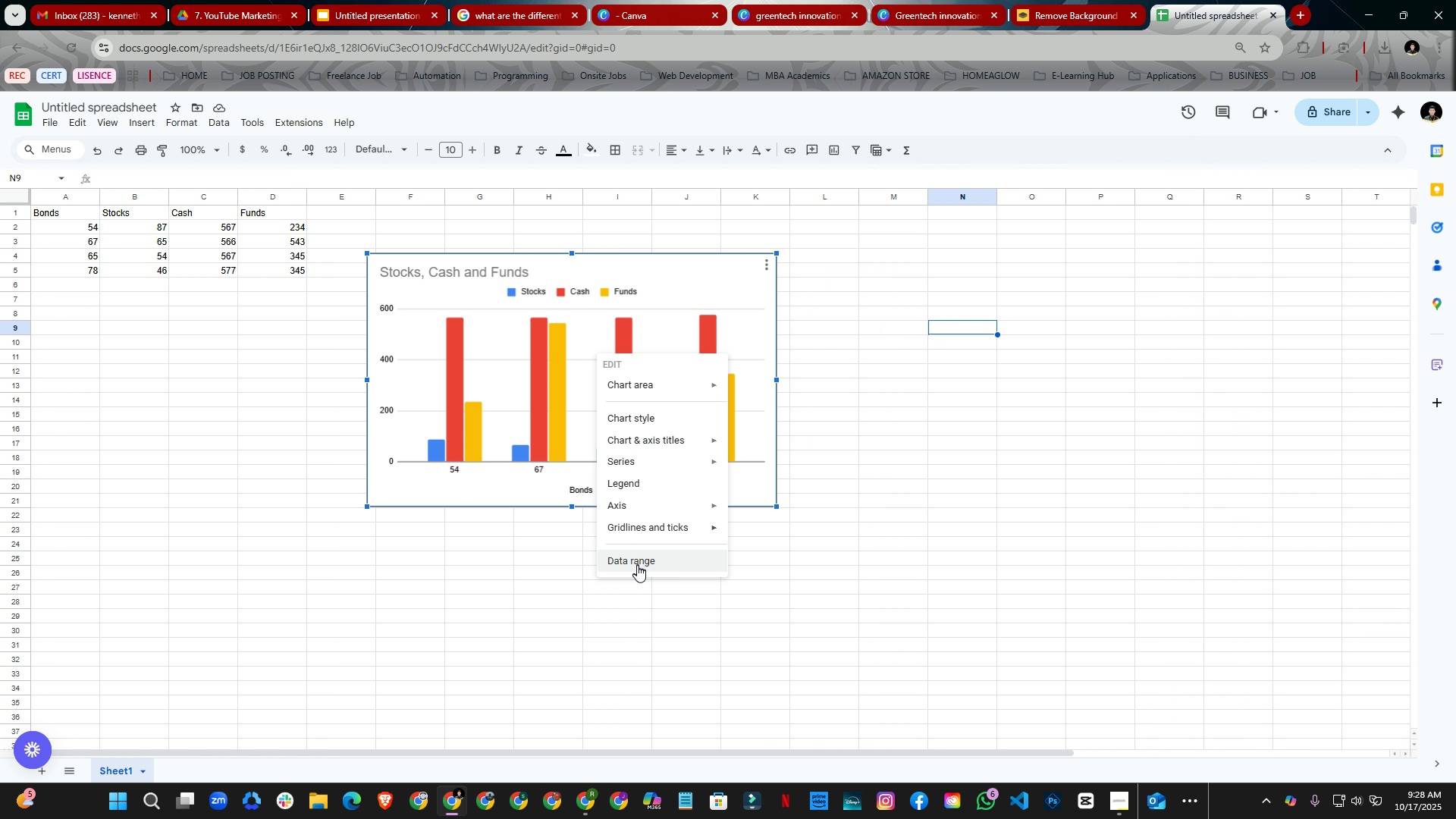 
left_click([902, 455])
 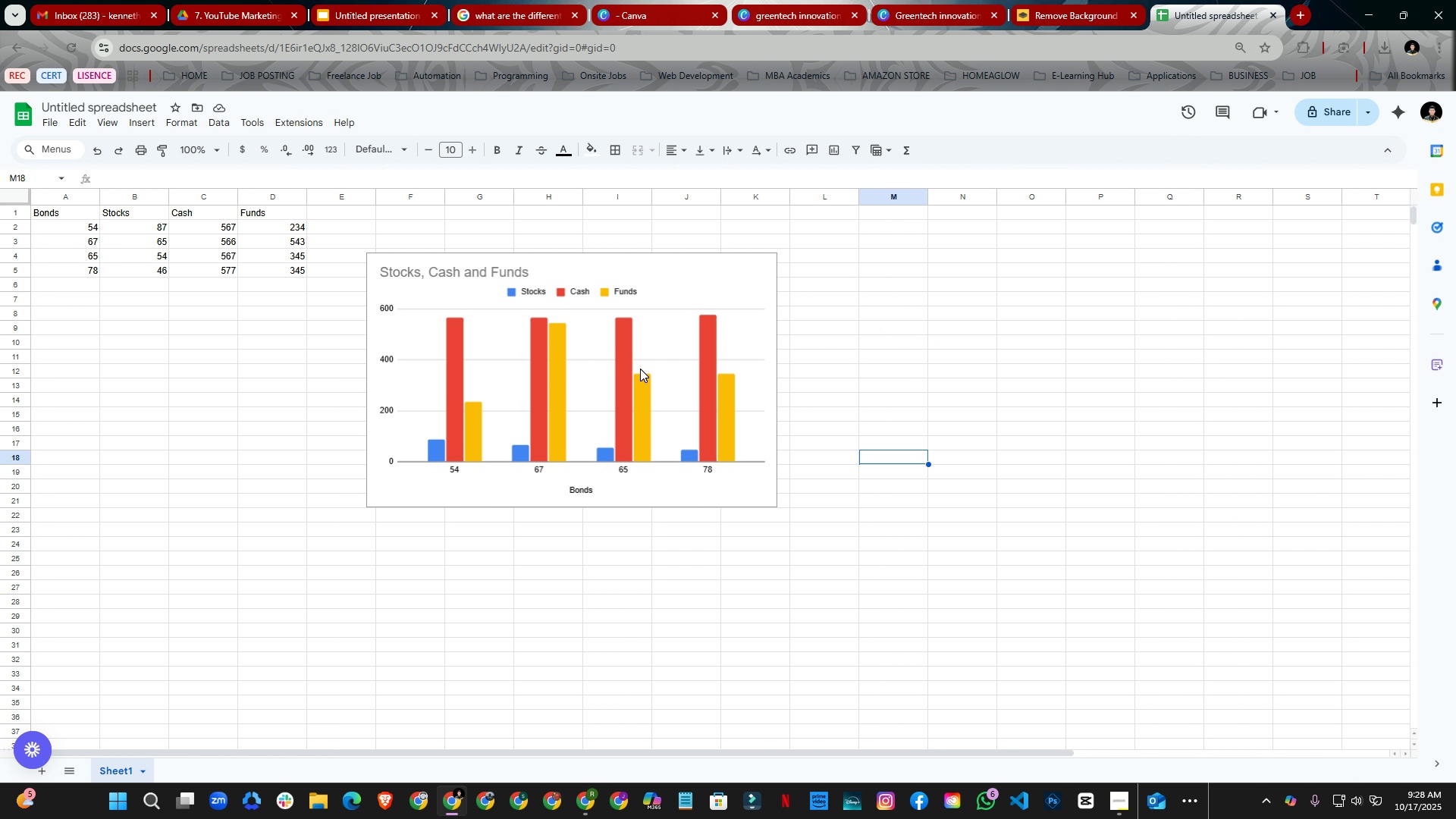 
left_click([640, 369])
 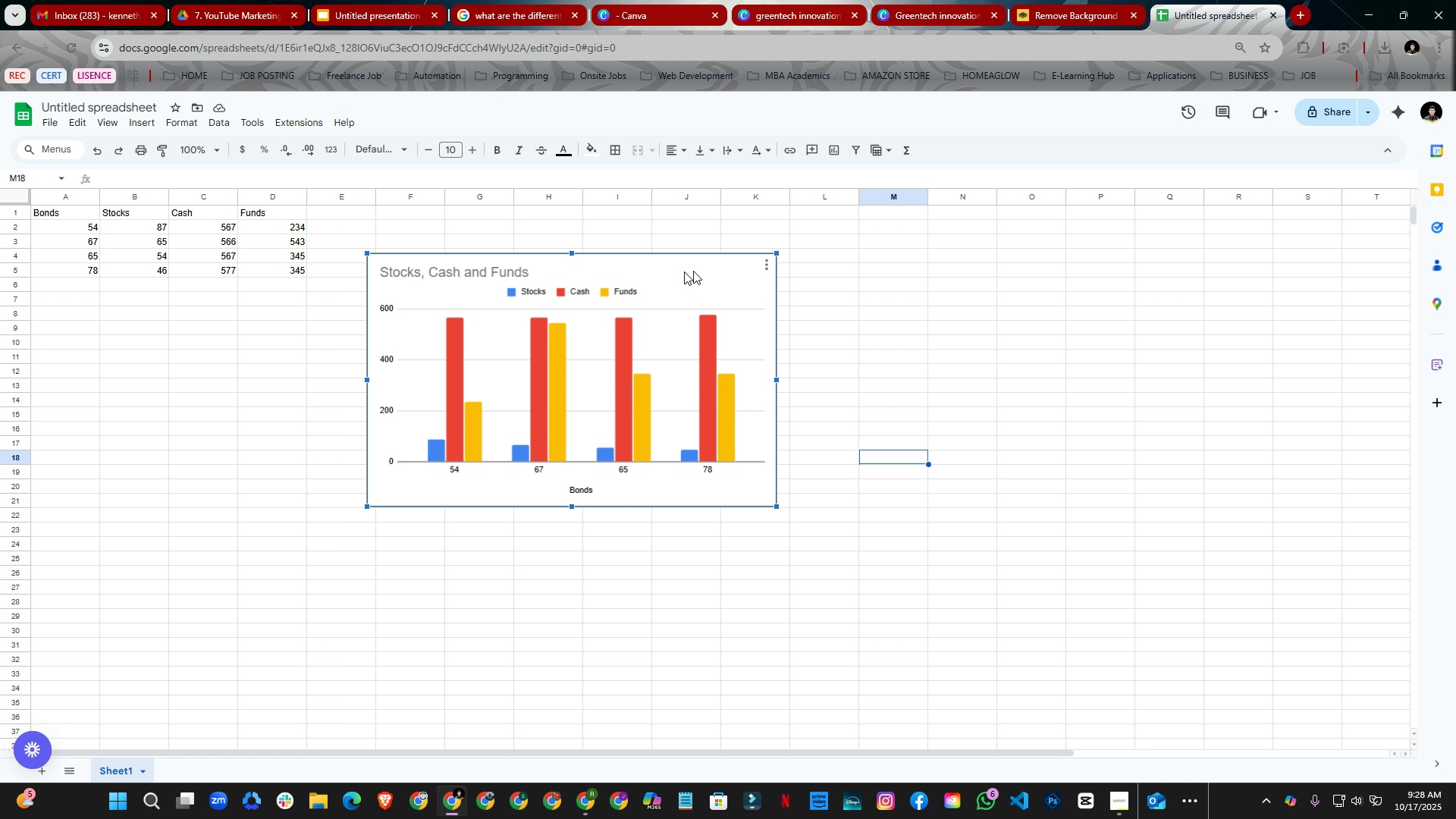 
wait(5.01)
 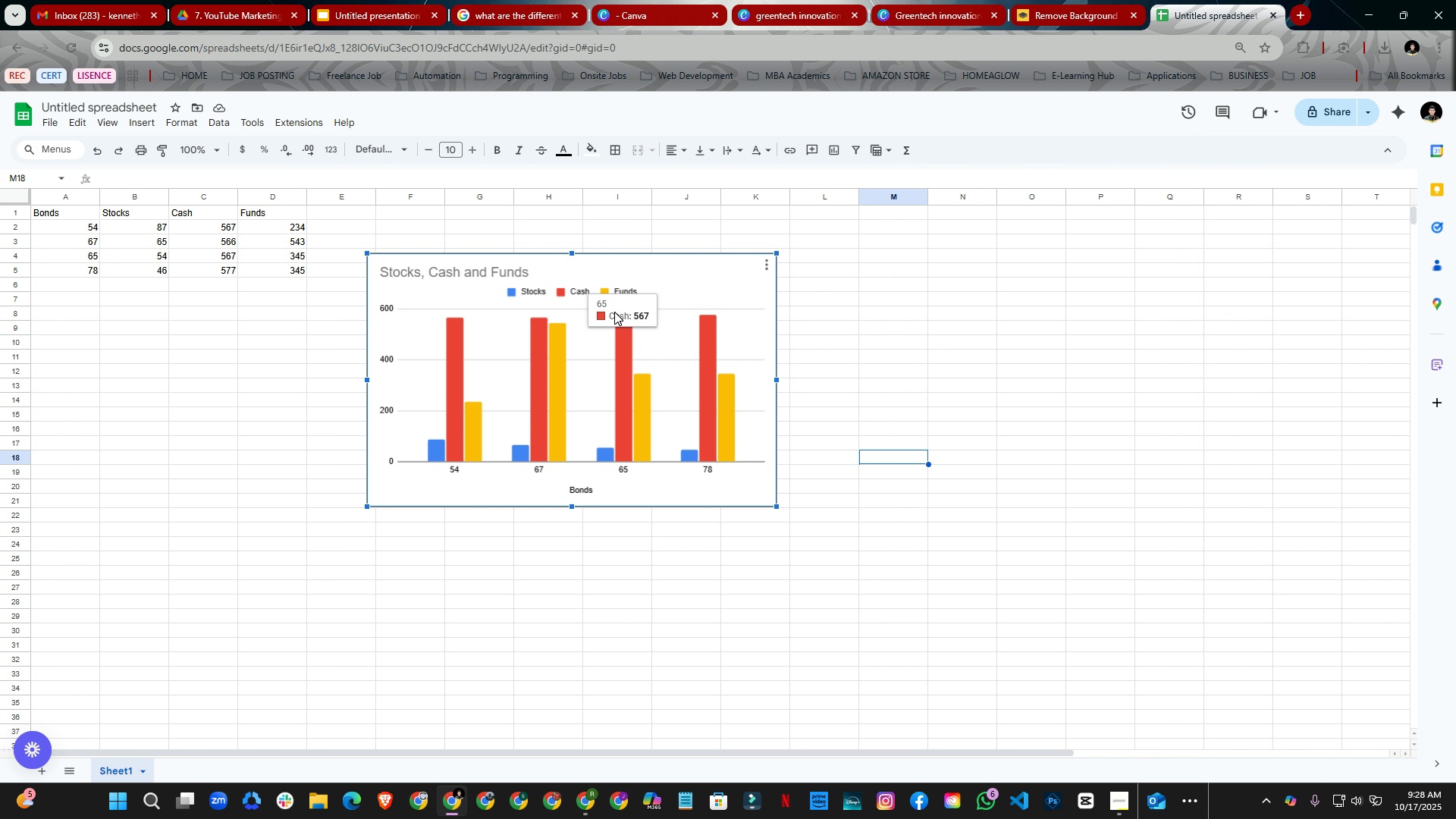 
key(Meta+Shift+ShiftLeft)
 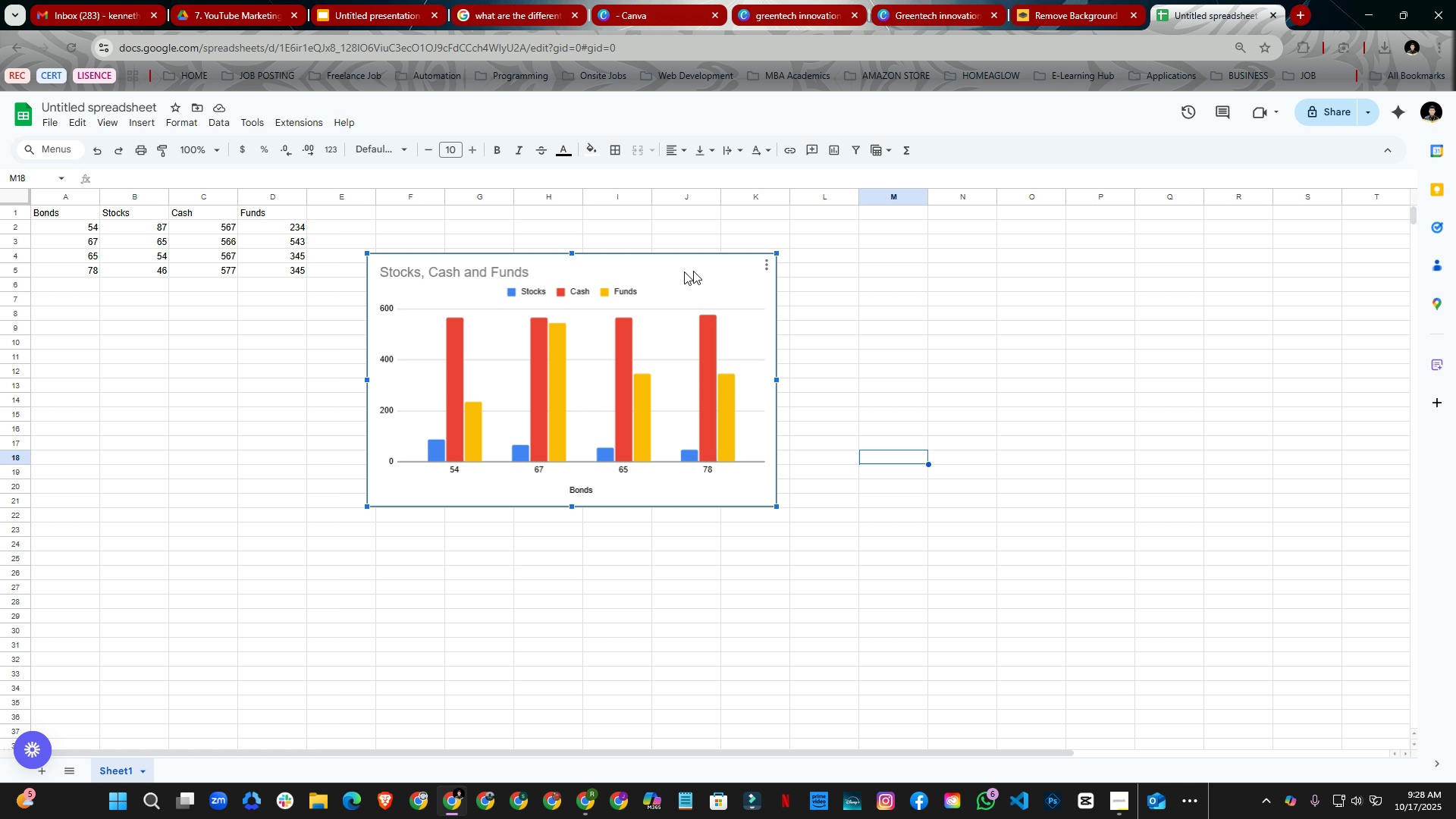 
key(Meta+Shift+S)
 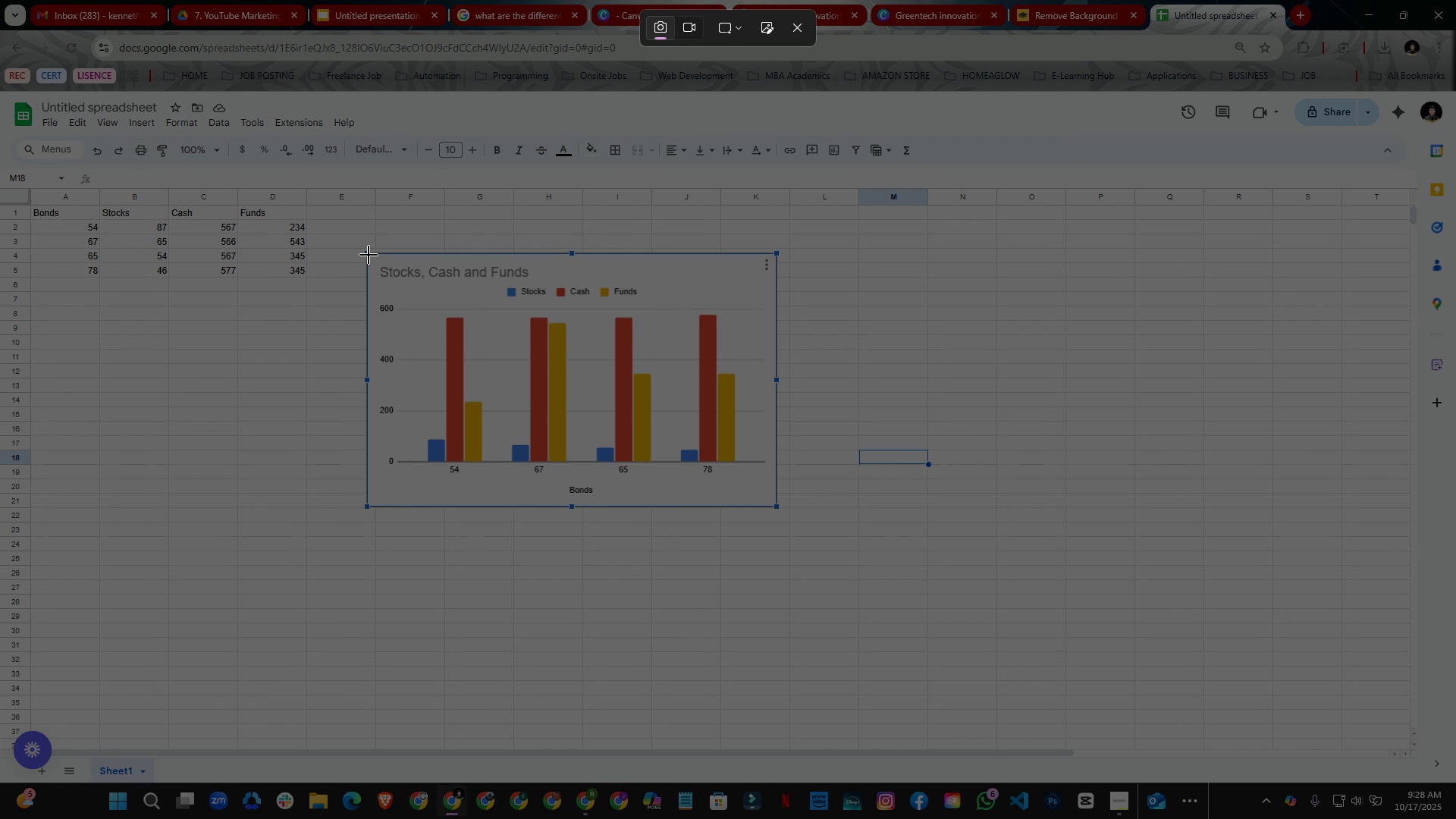 
left_click_drag(start_coordinate=[369, 254], to_coordinate=[767, 504])
 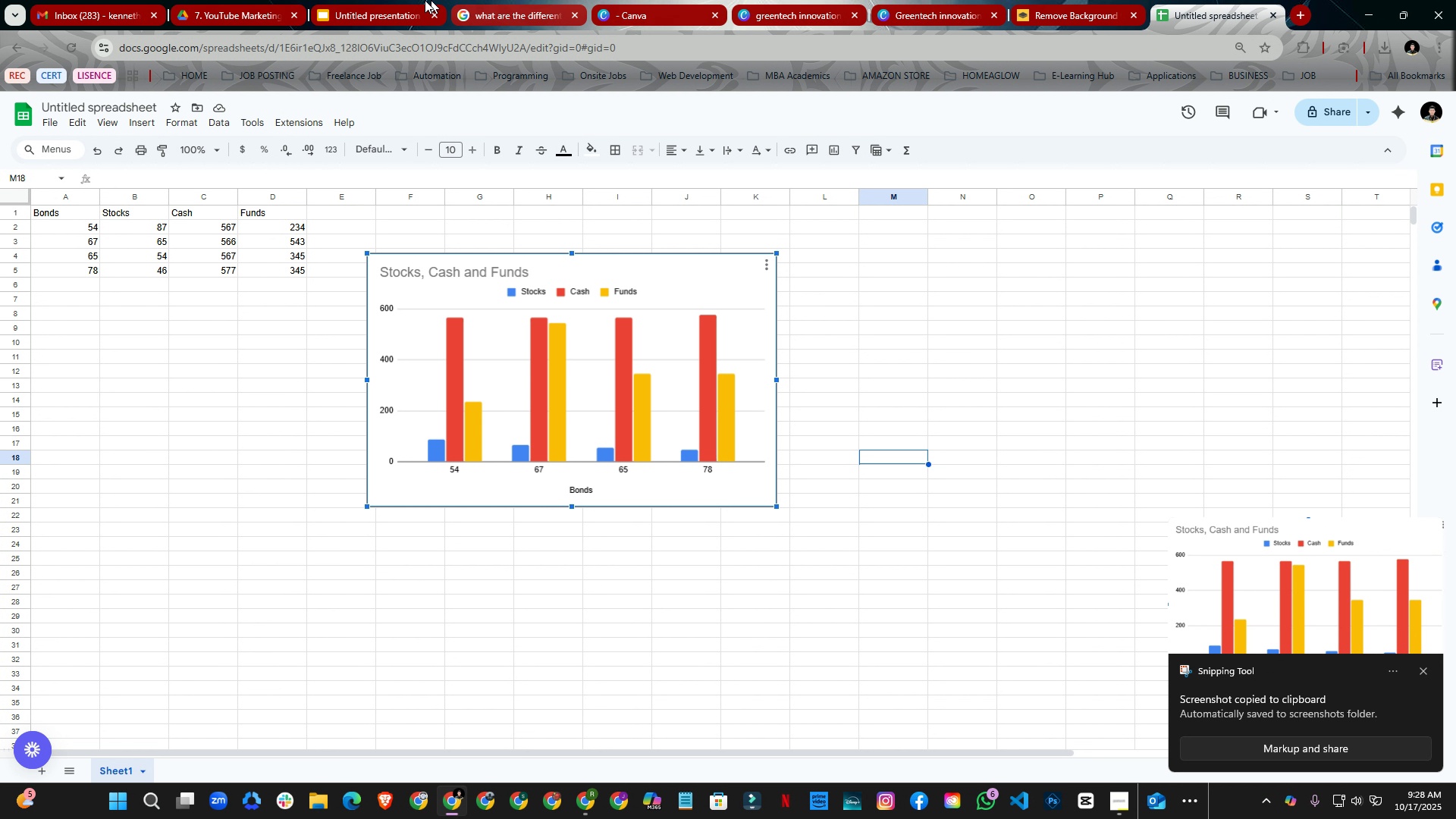 
left_click([379, 0])
 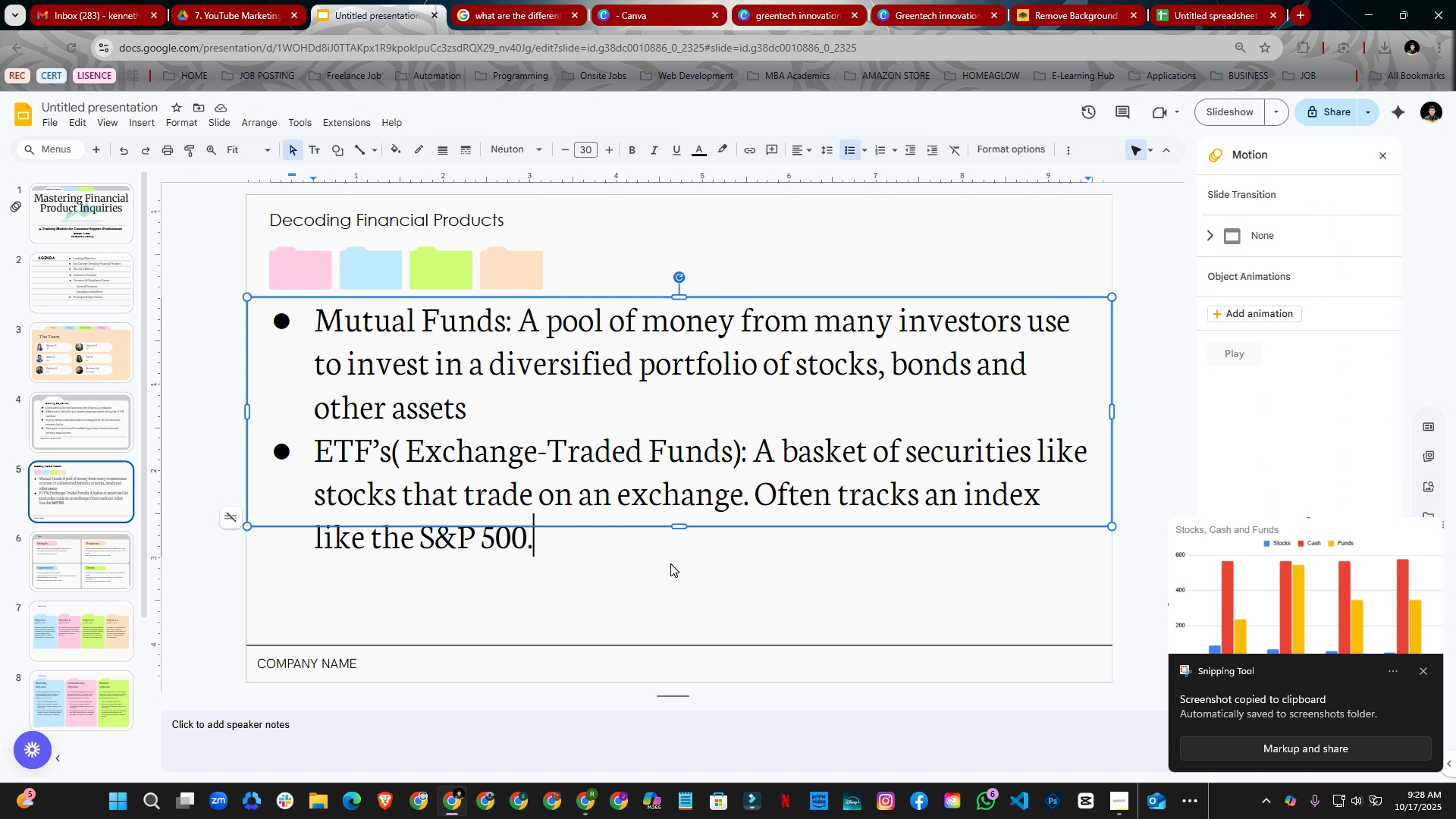 
left_click([670, 563])
 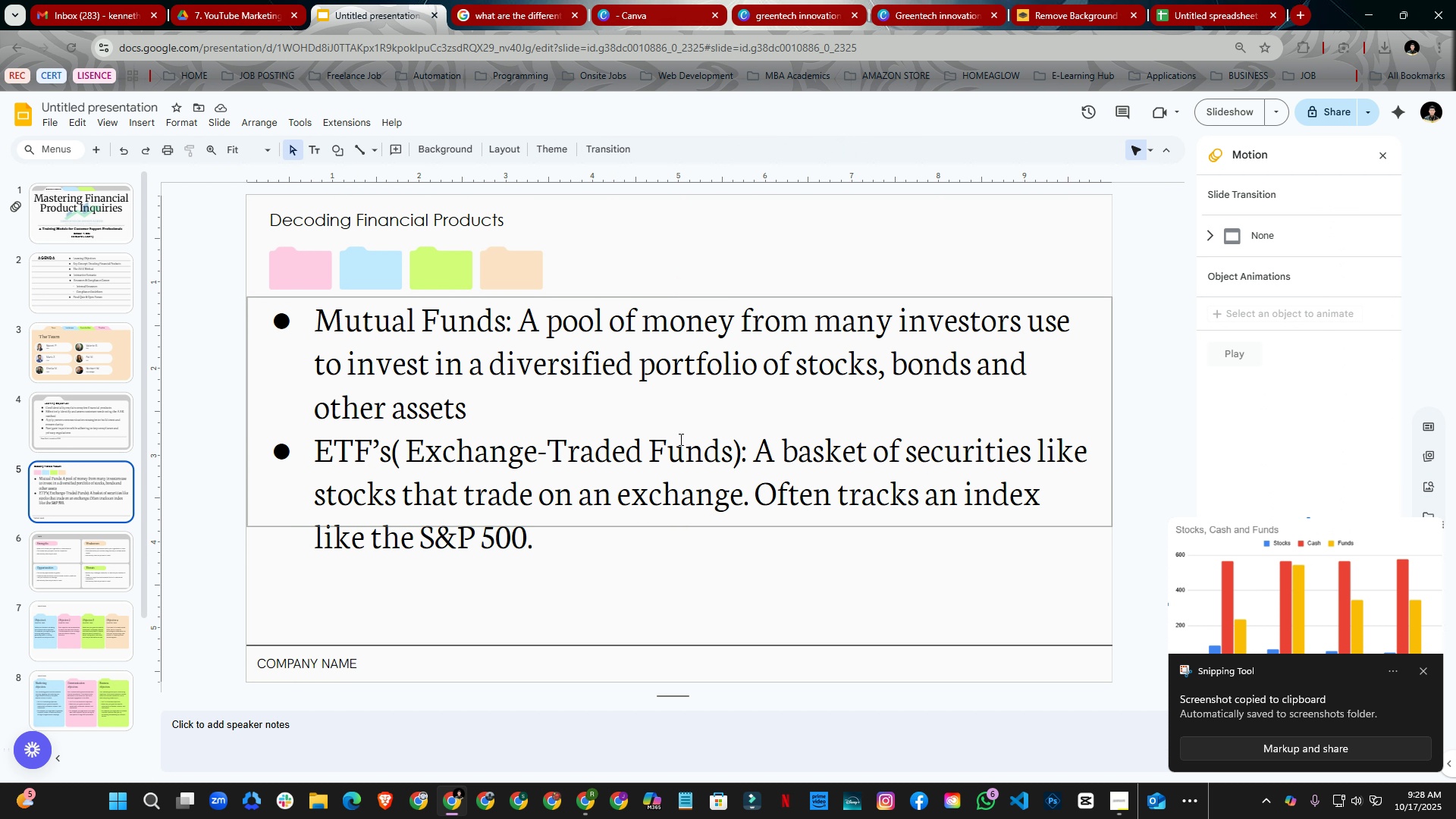 
left_click([687, 423])
 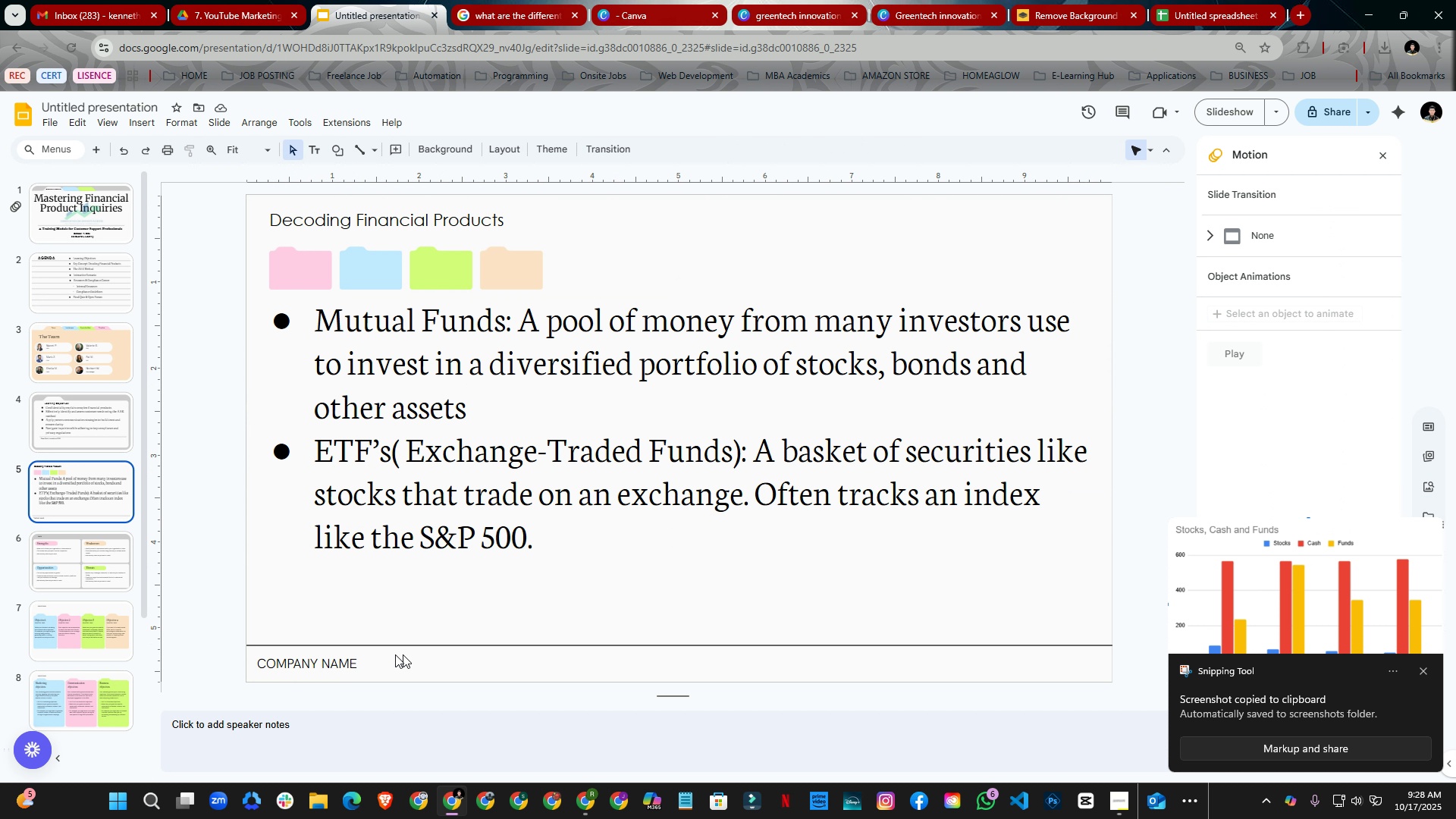 
left_click([336, 653])
 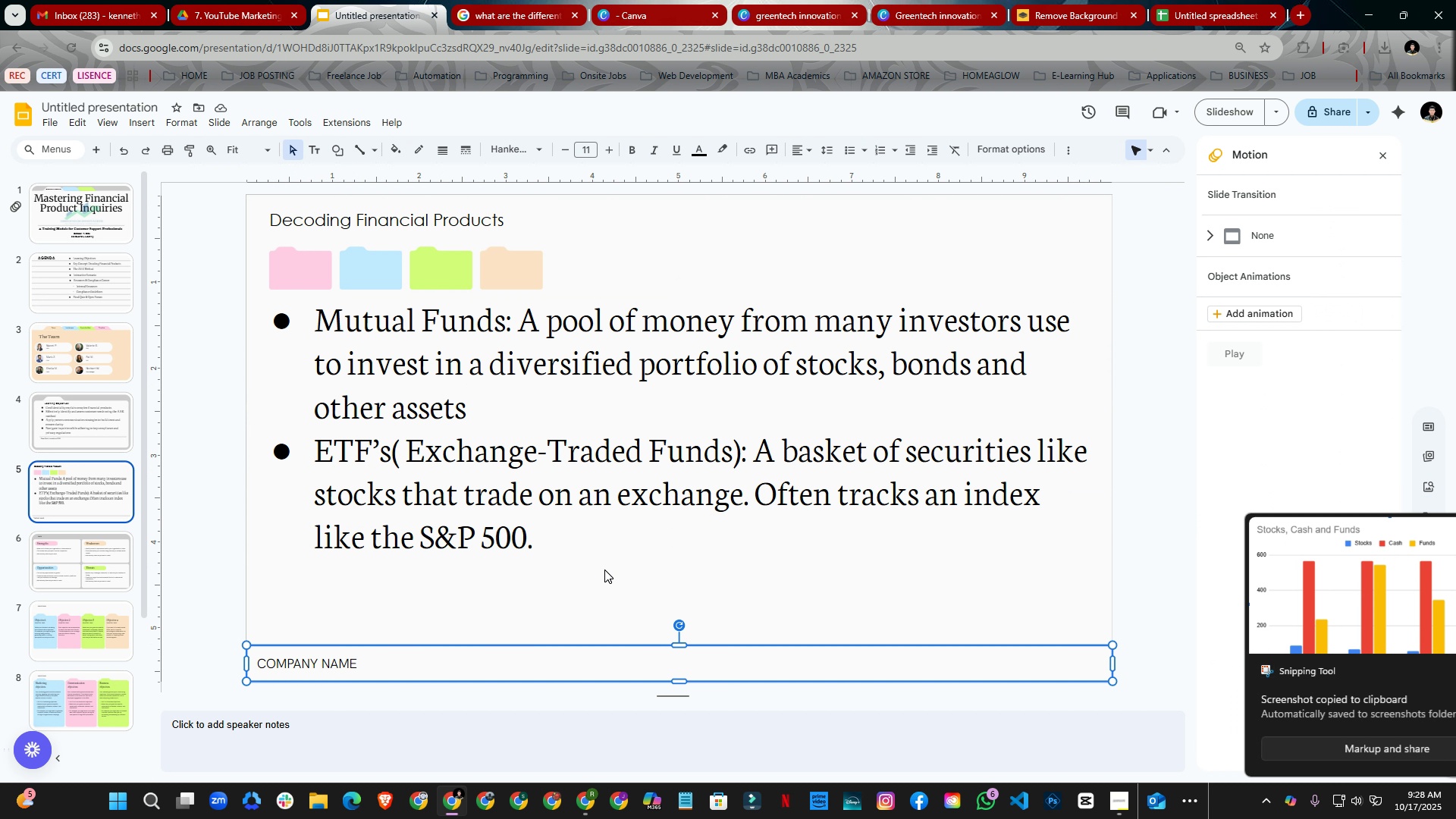 
left_click([604, 570])
 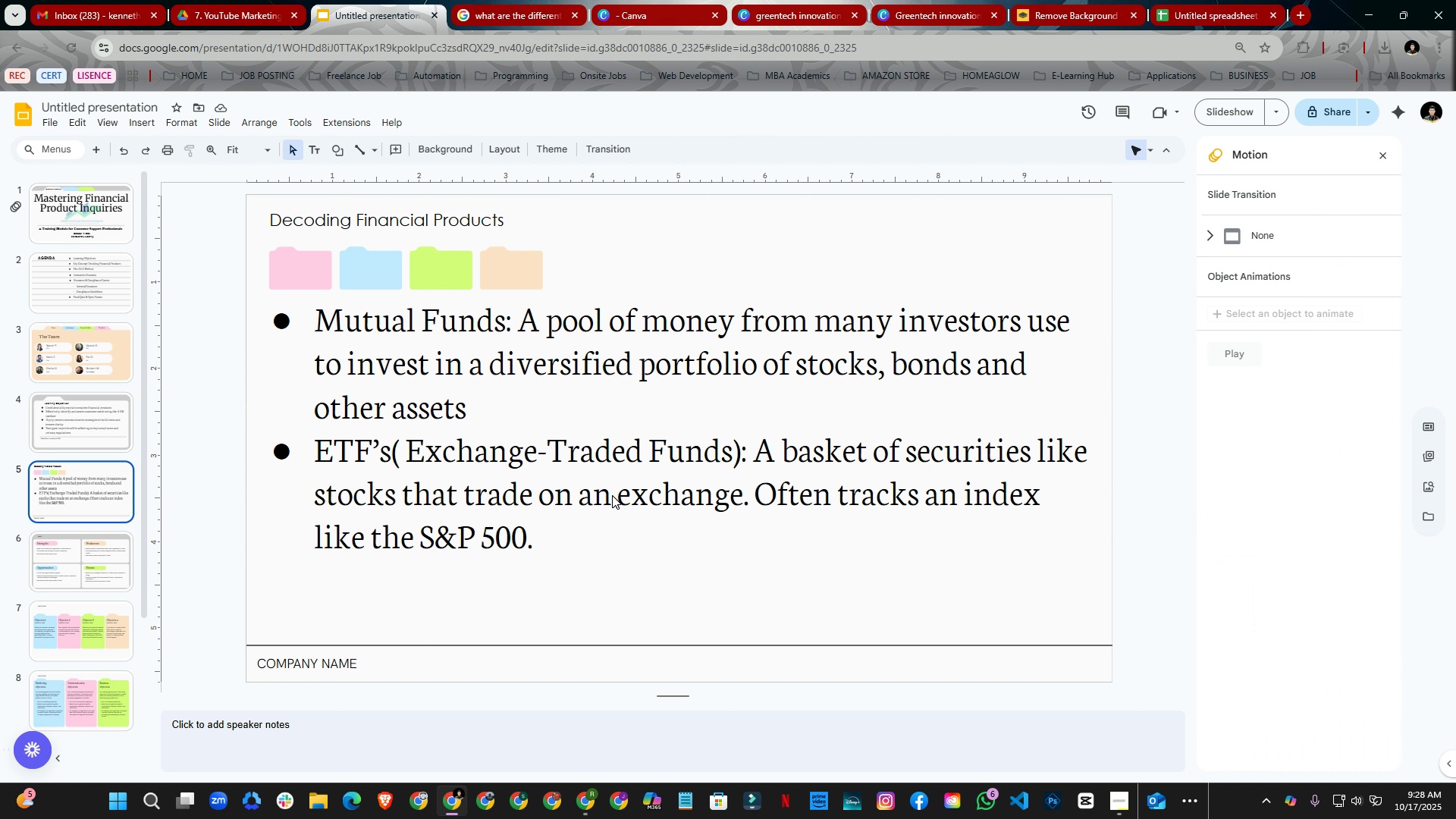 
left_click([612, 495])
 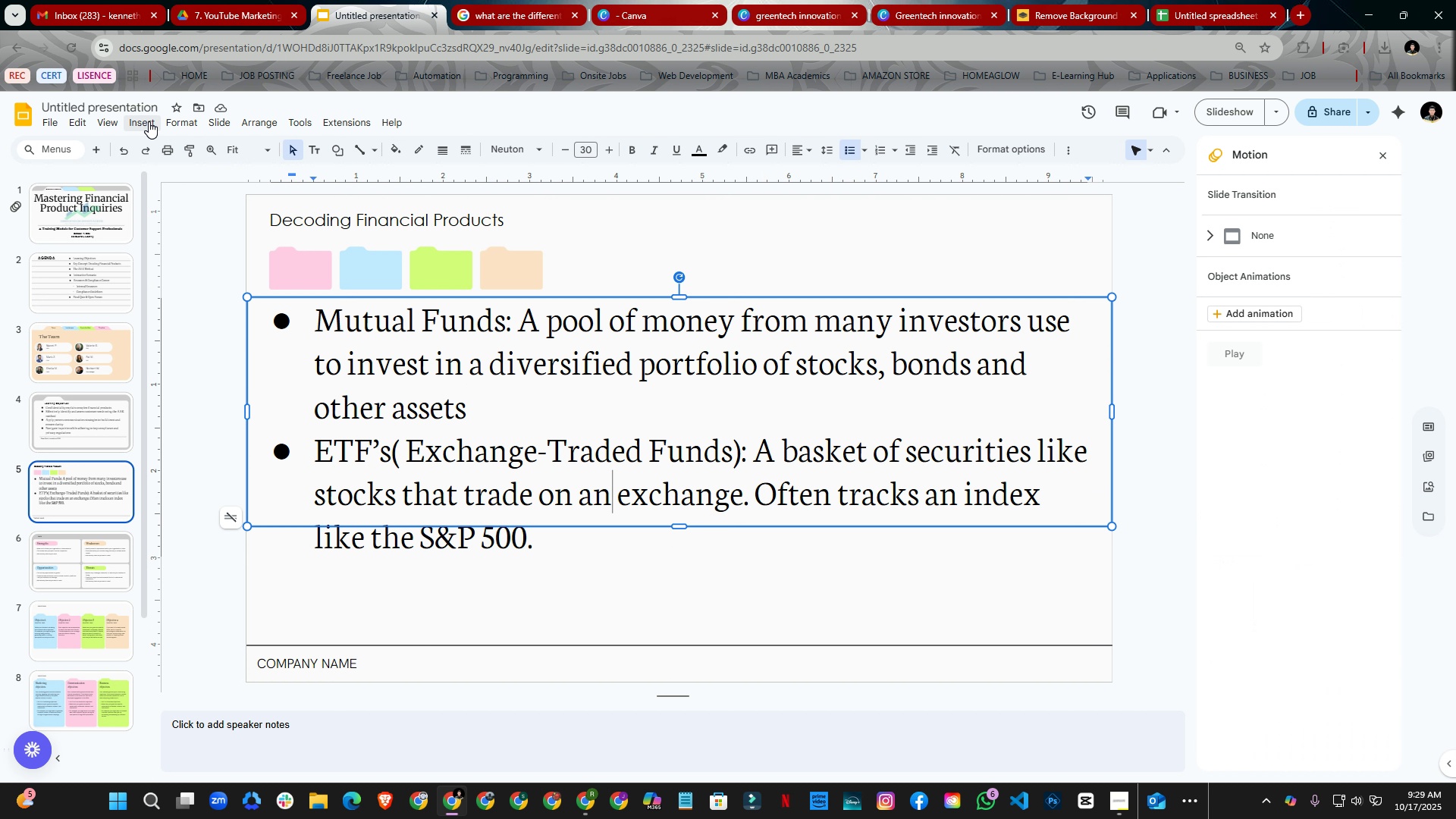 
left_click([150, 121])
 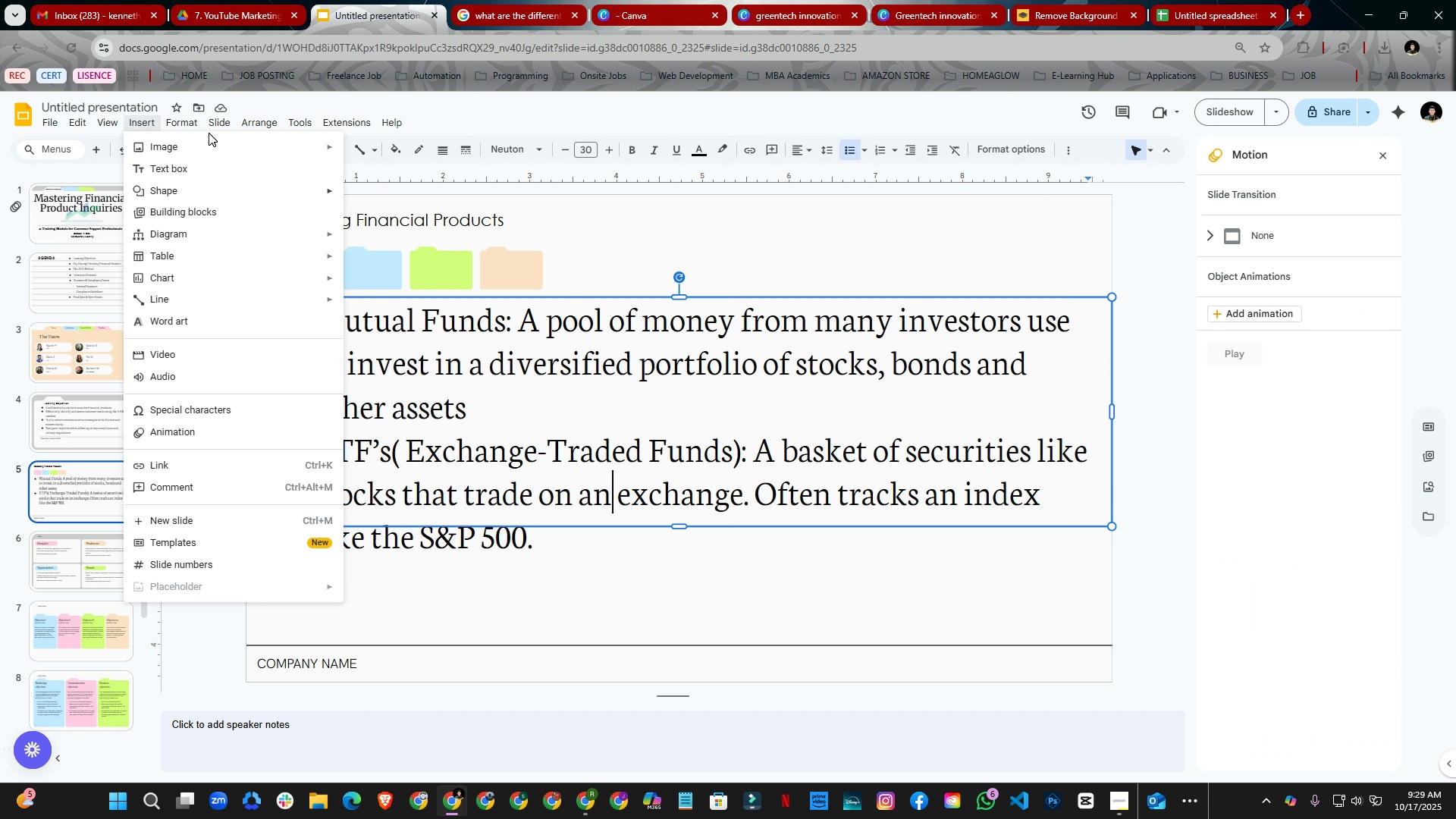 
left_click([209, 133])
 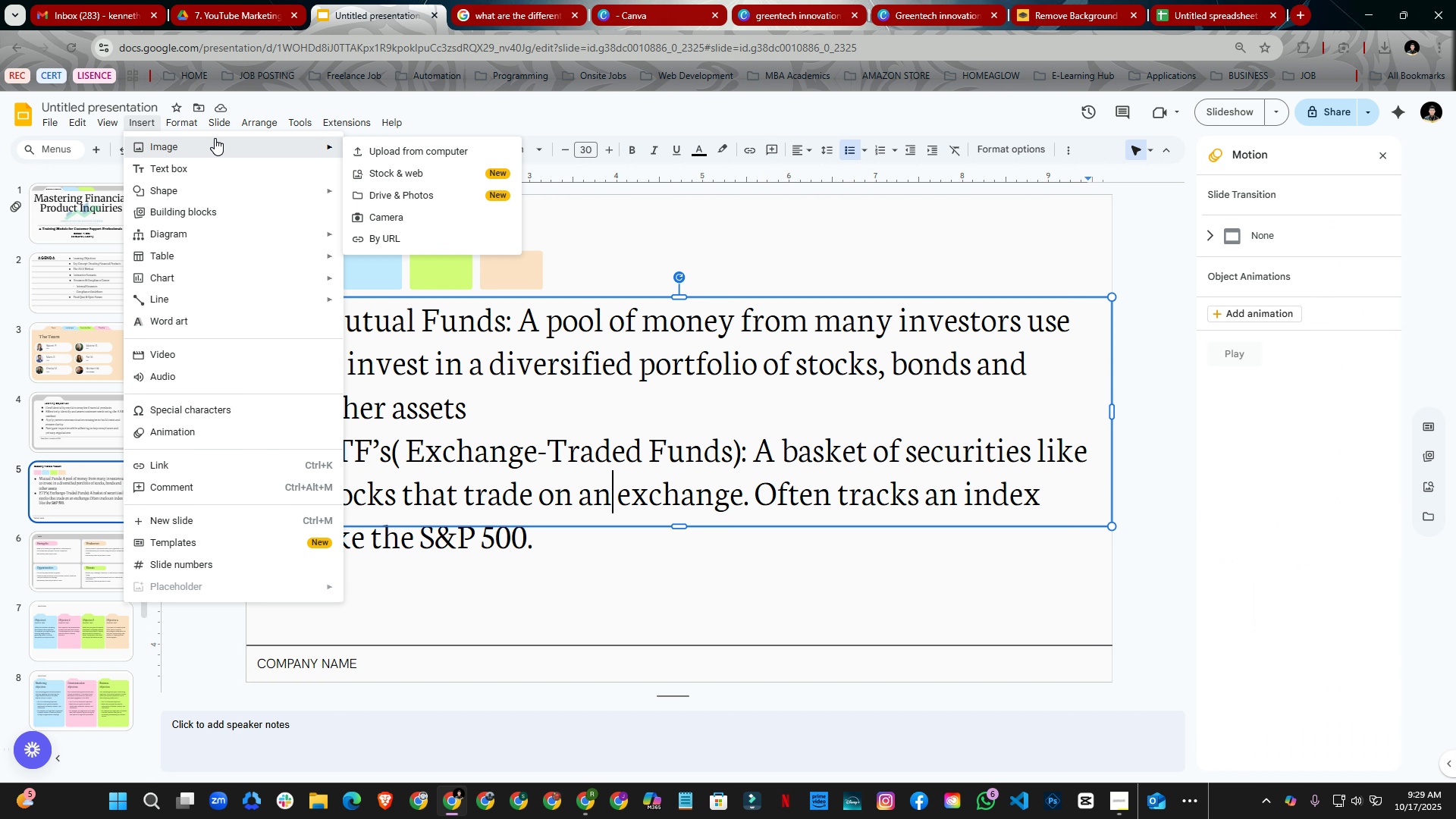 
left_click([215, 138])
 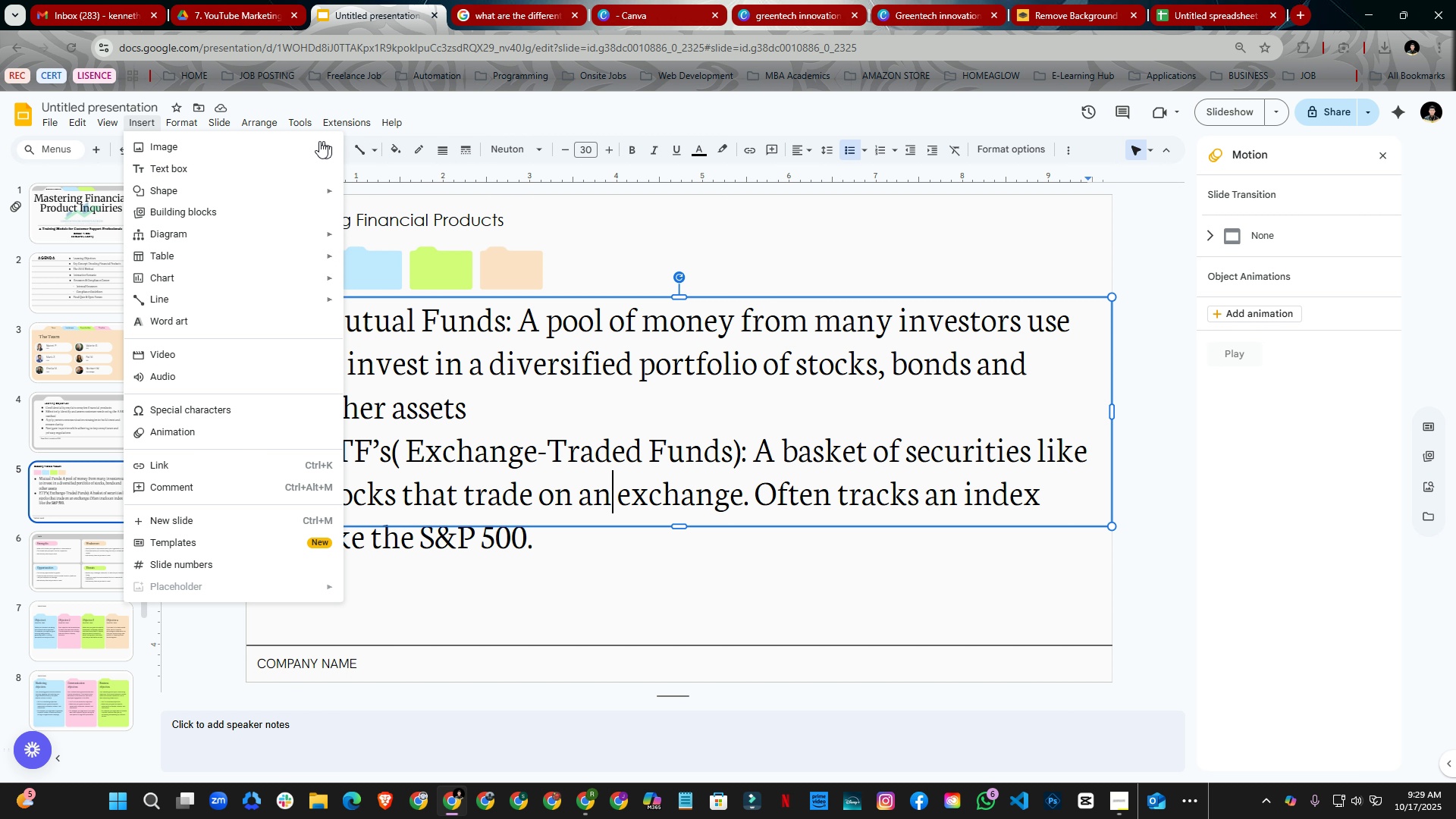 
left_click([315, 143])
 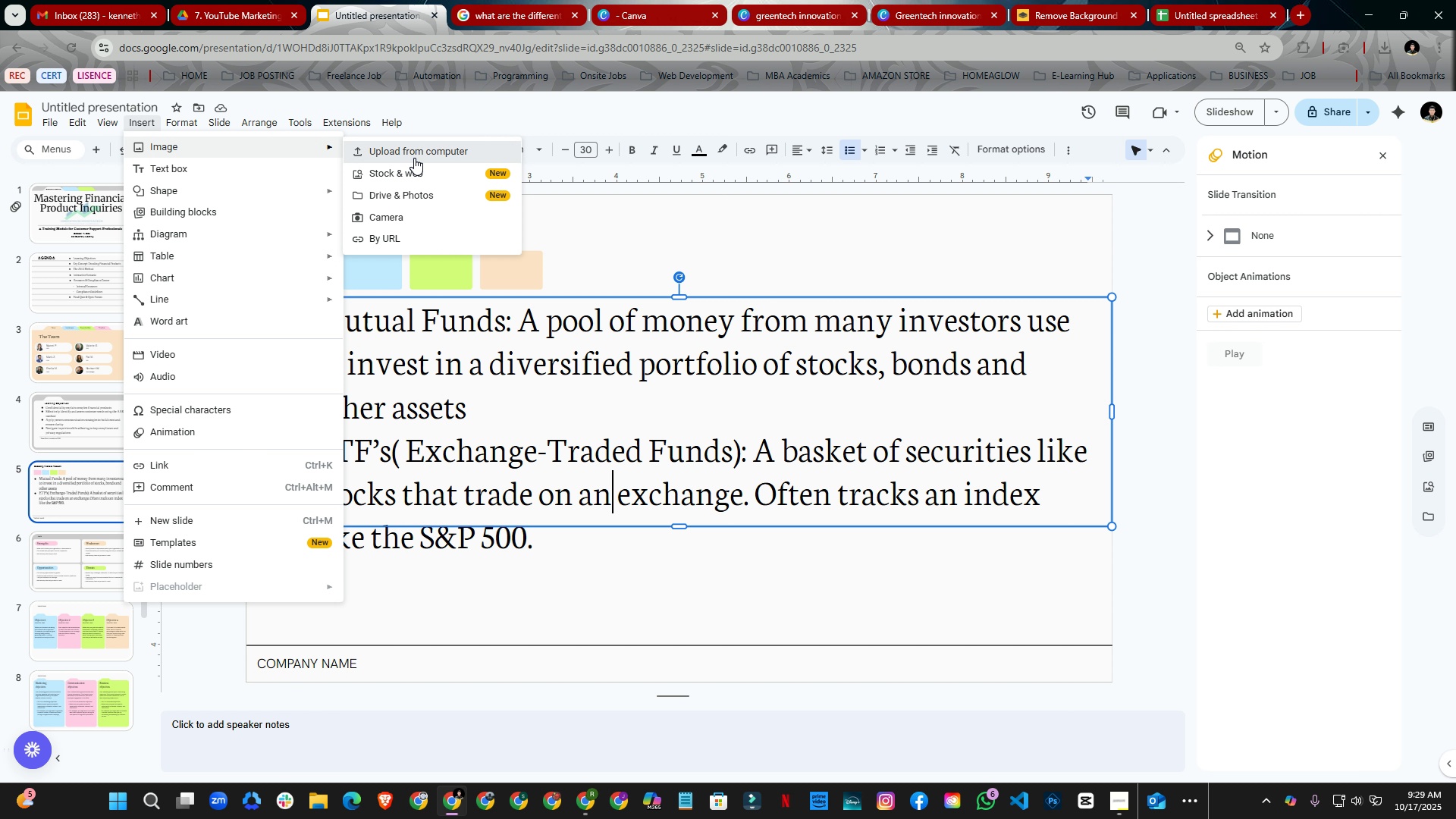 
left_click([414, 158])
 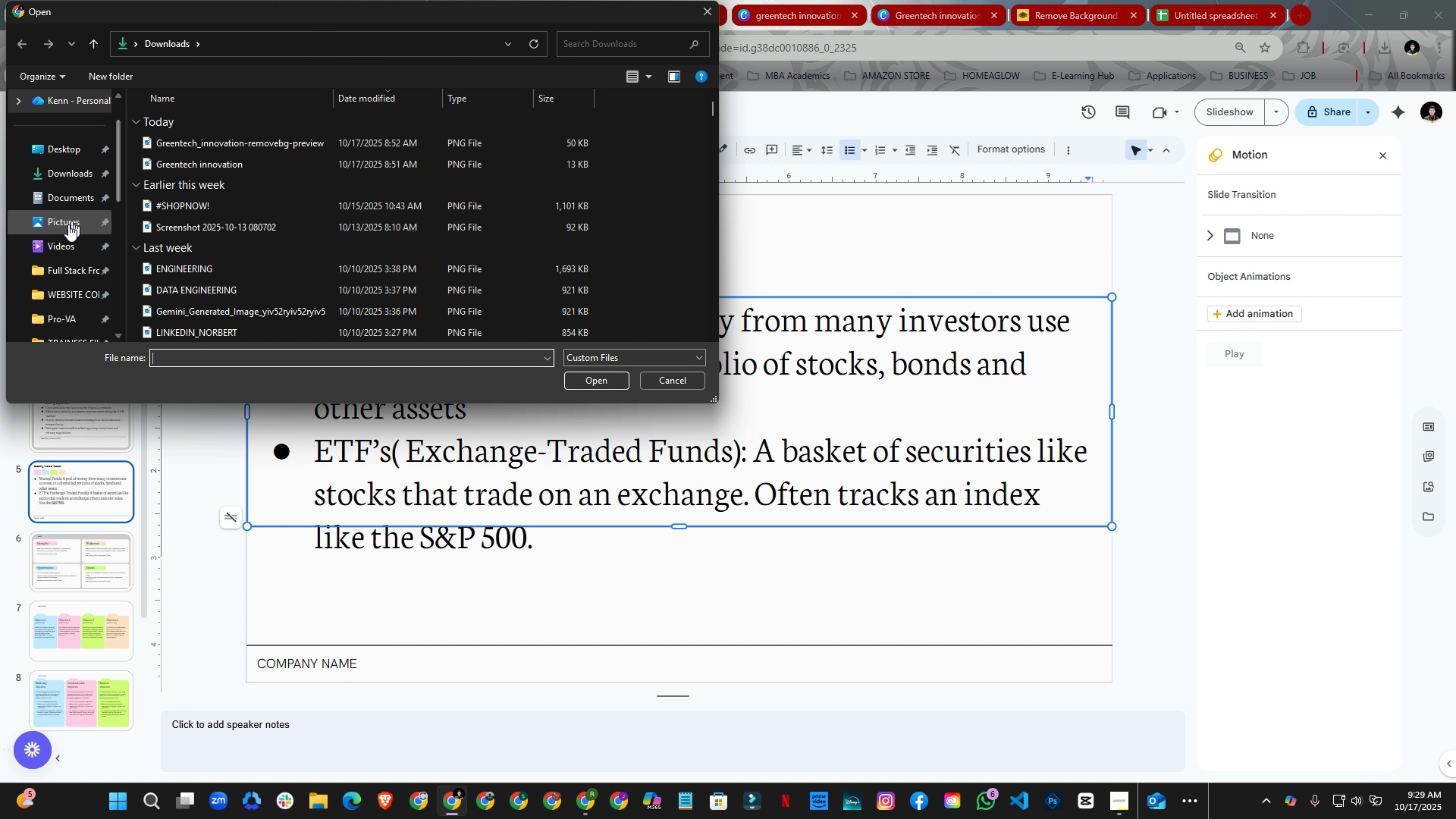 
scroll: coordinate [76, 237], scroll_direction: down, amount: 3.0
 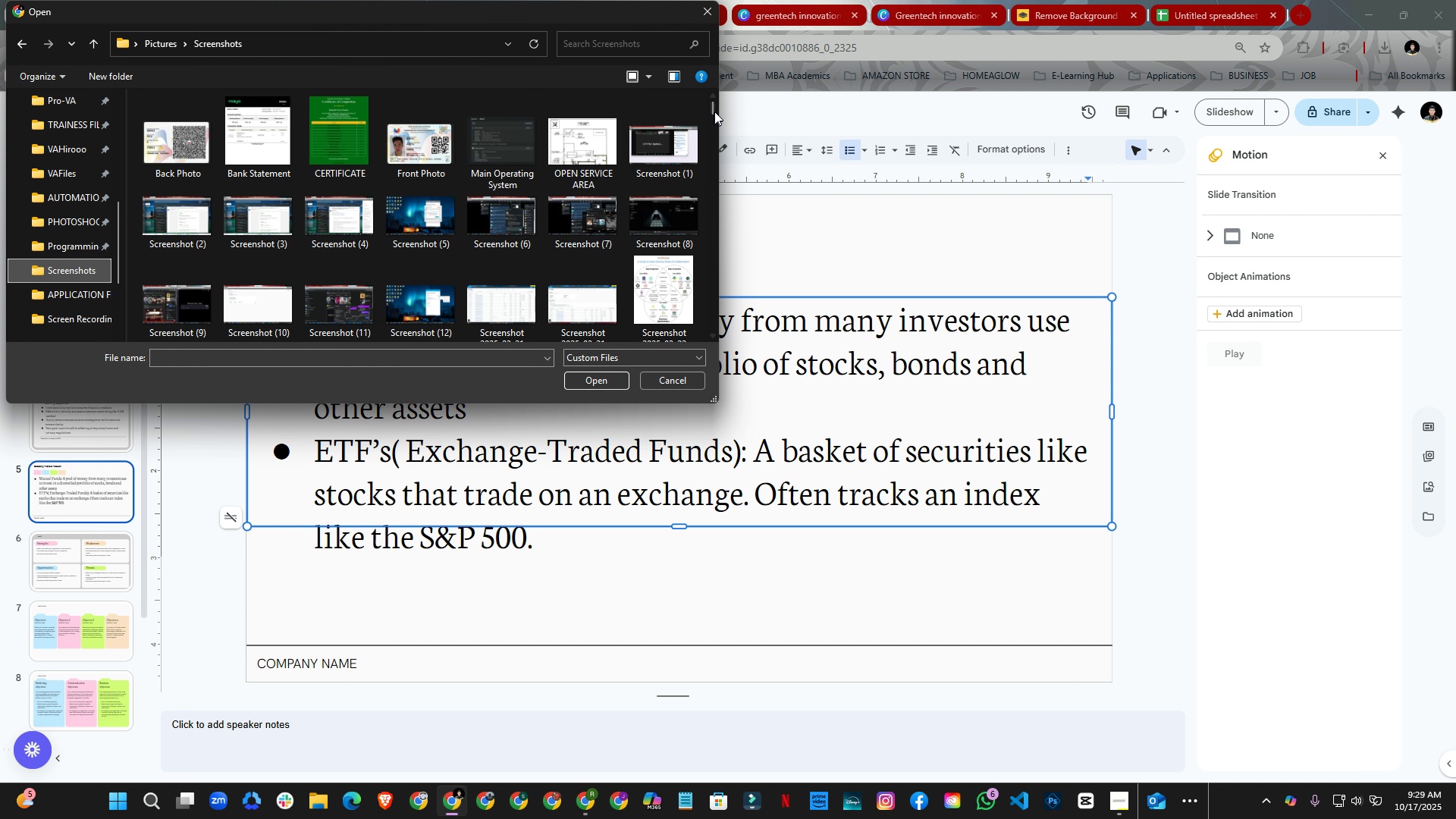 
left_click_drag(start_coordinate=[714, 106], to_coordinate=[746, 318])
 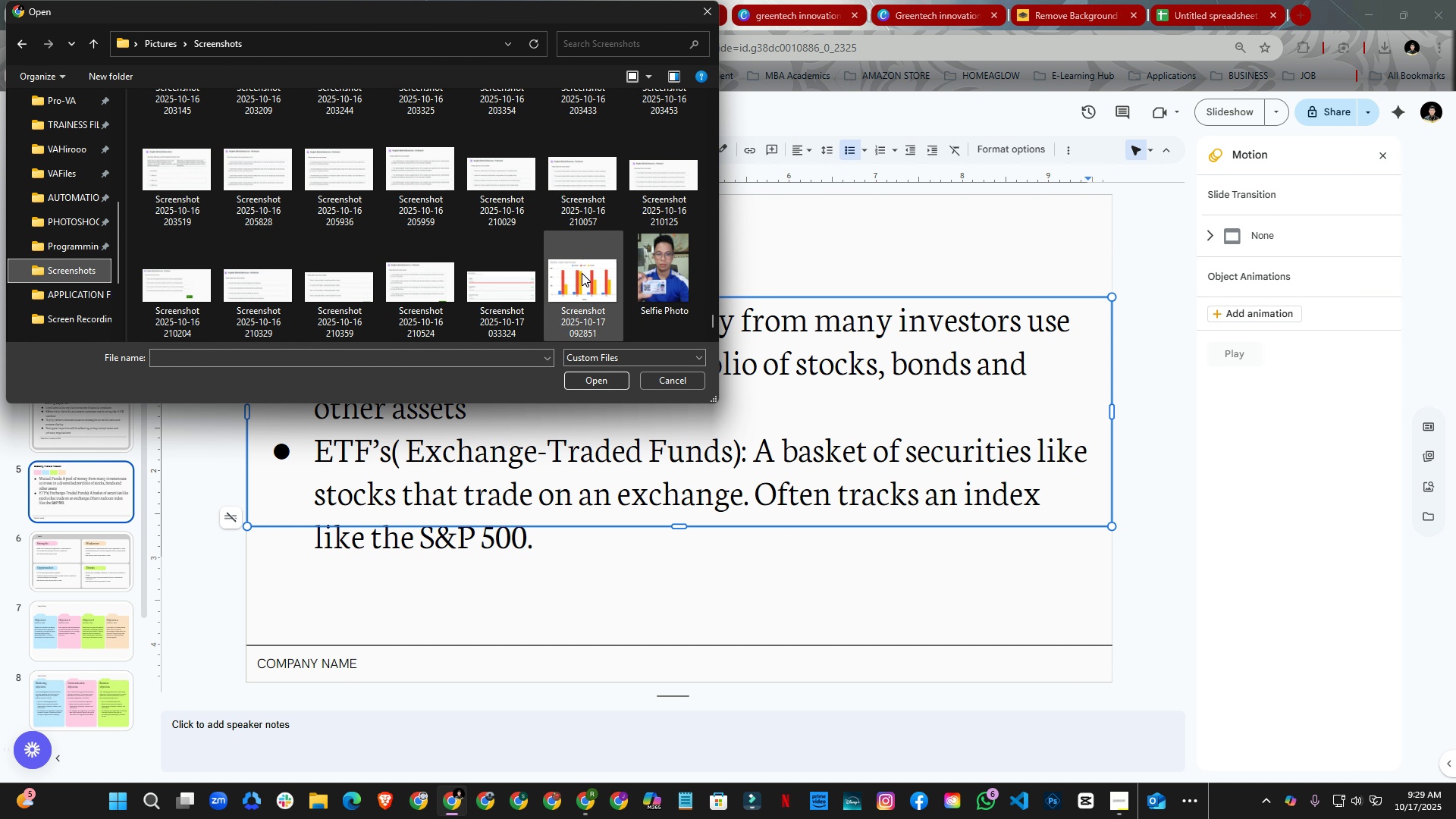 
scroll: coordinate [580, 273], scroll_direction: down, amount: 4.0
 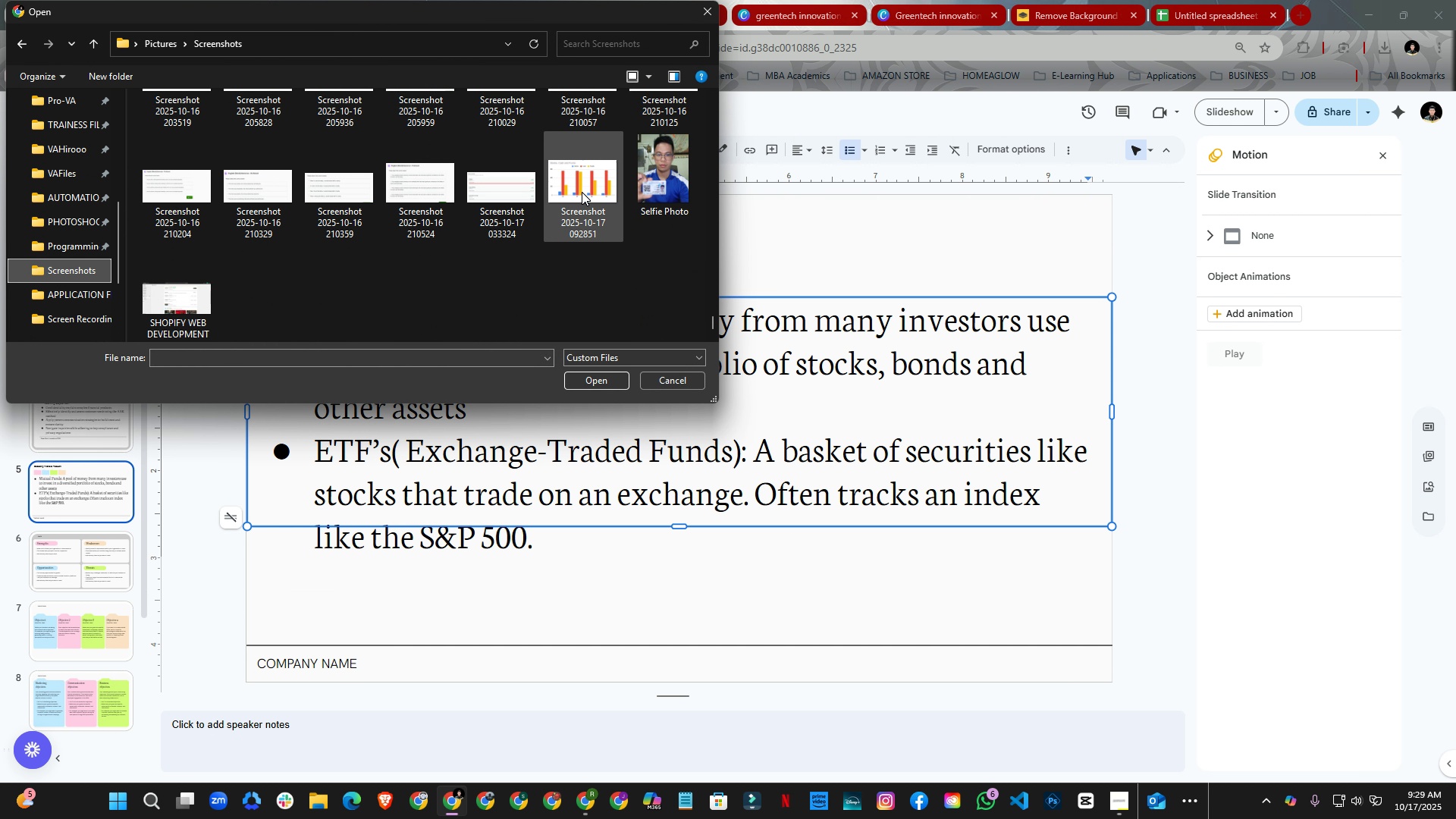 
left_click([582, 192])
 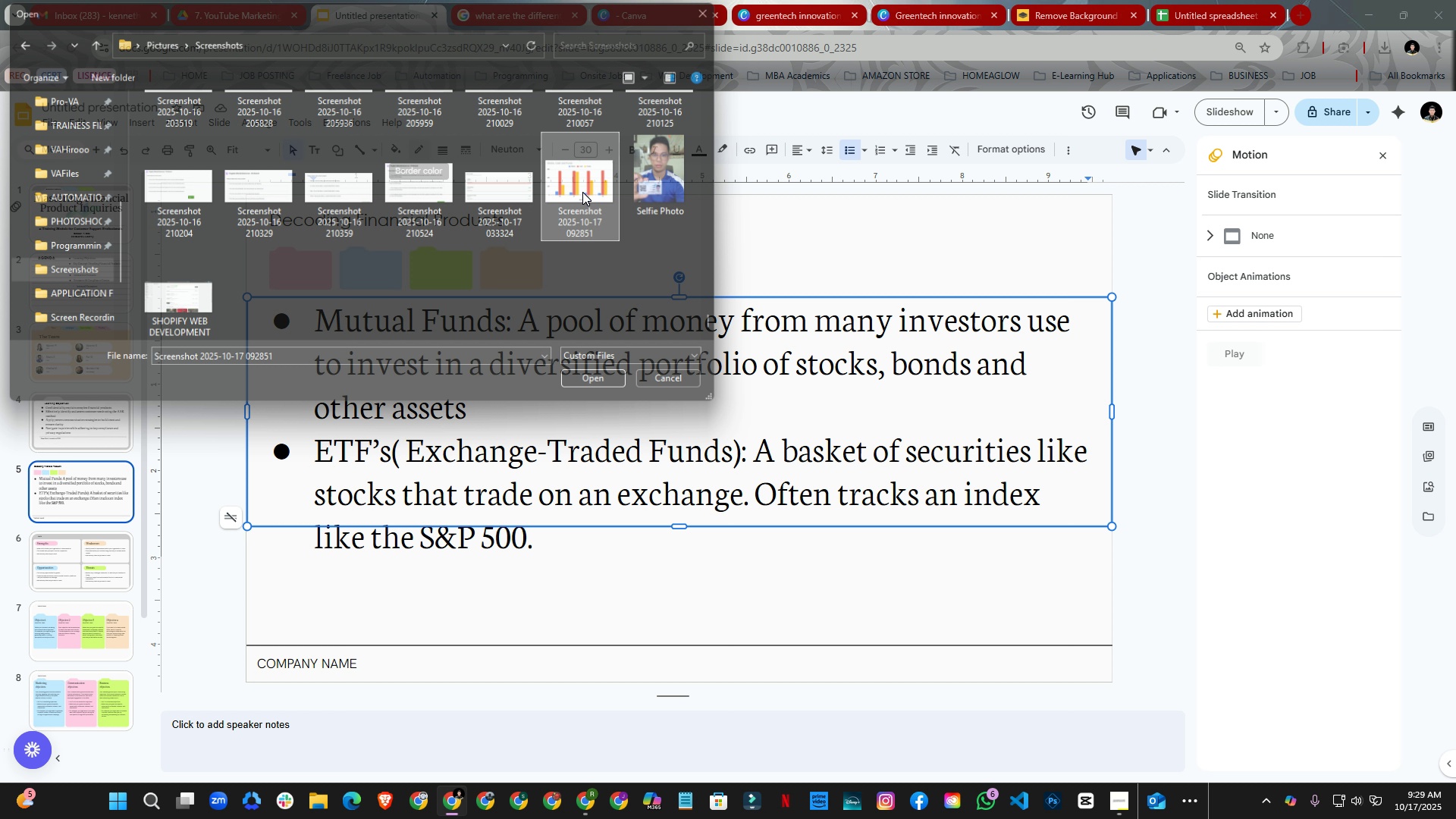 
key(Enter)
 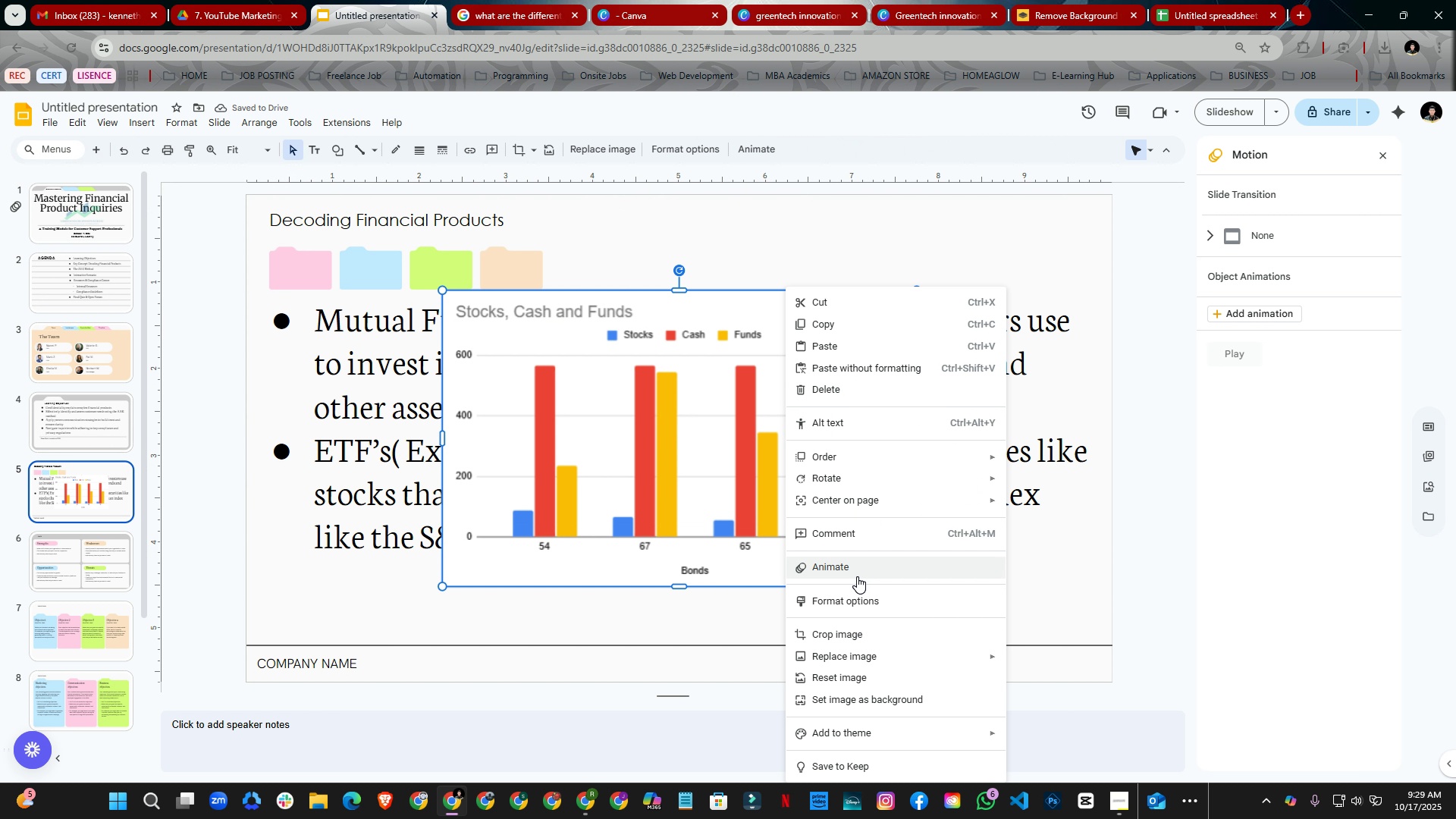 
left_click([861, 598])
 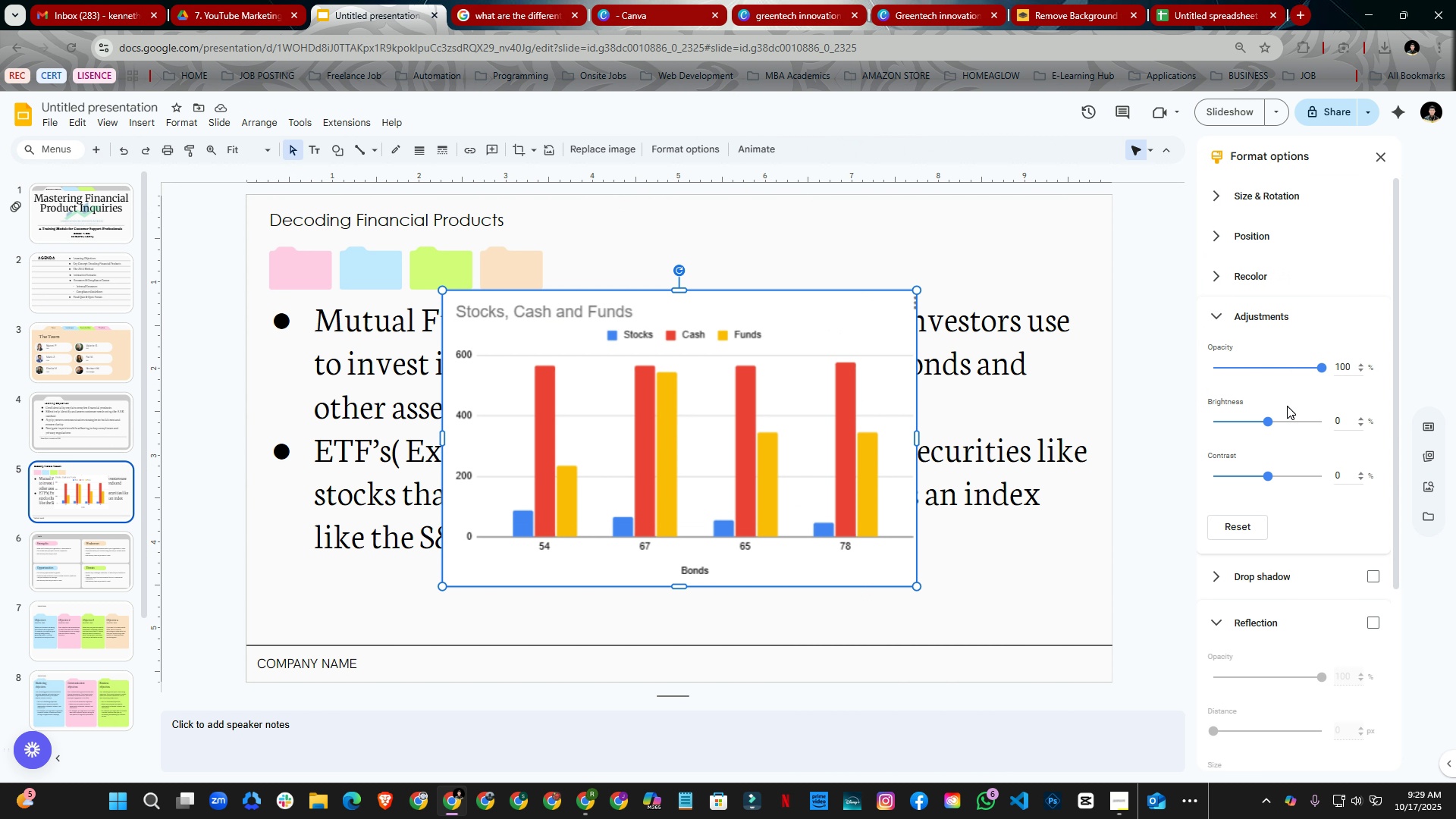 
left_click([1266, 369])
 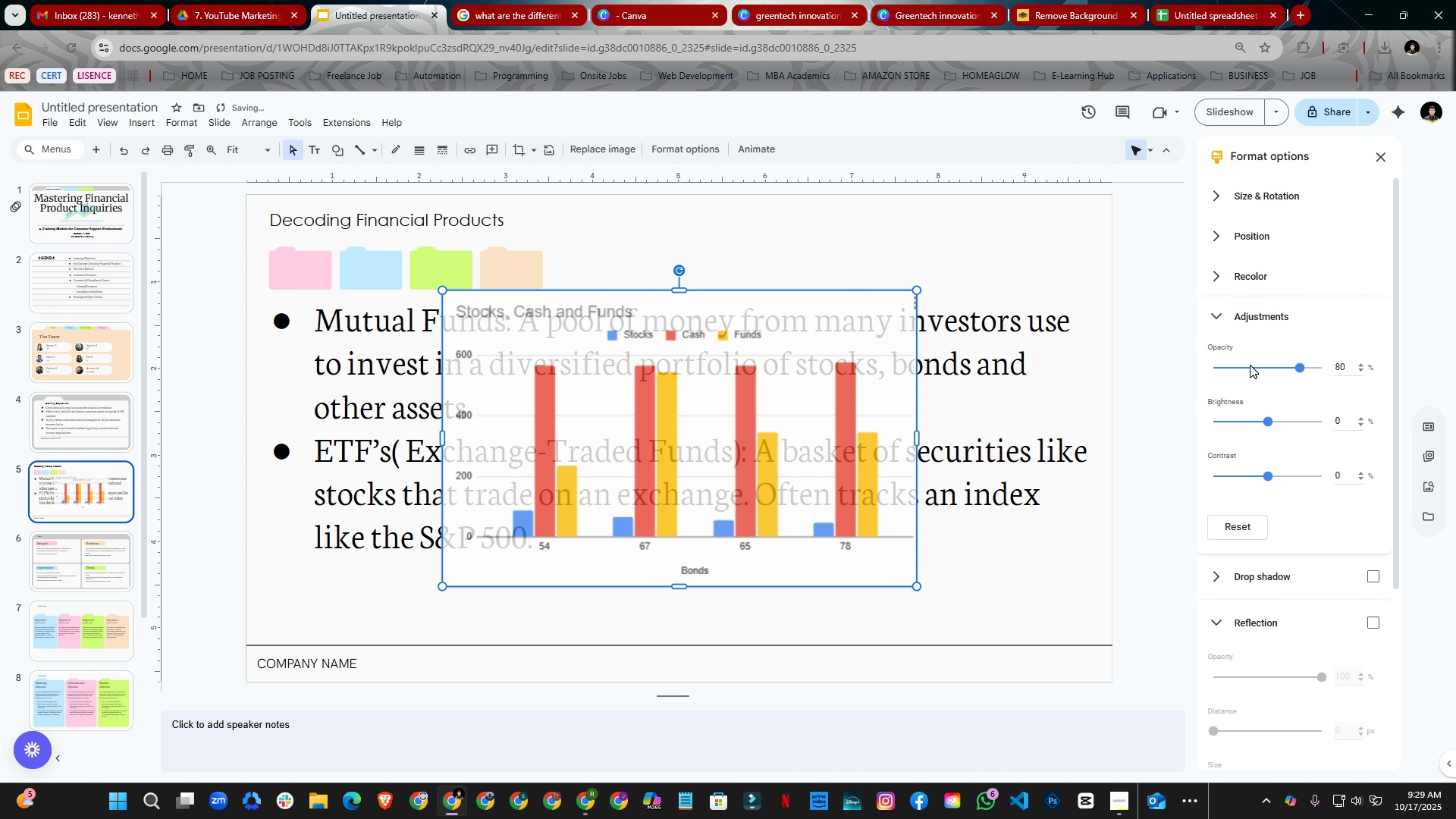 
double_click([1249, 365])
 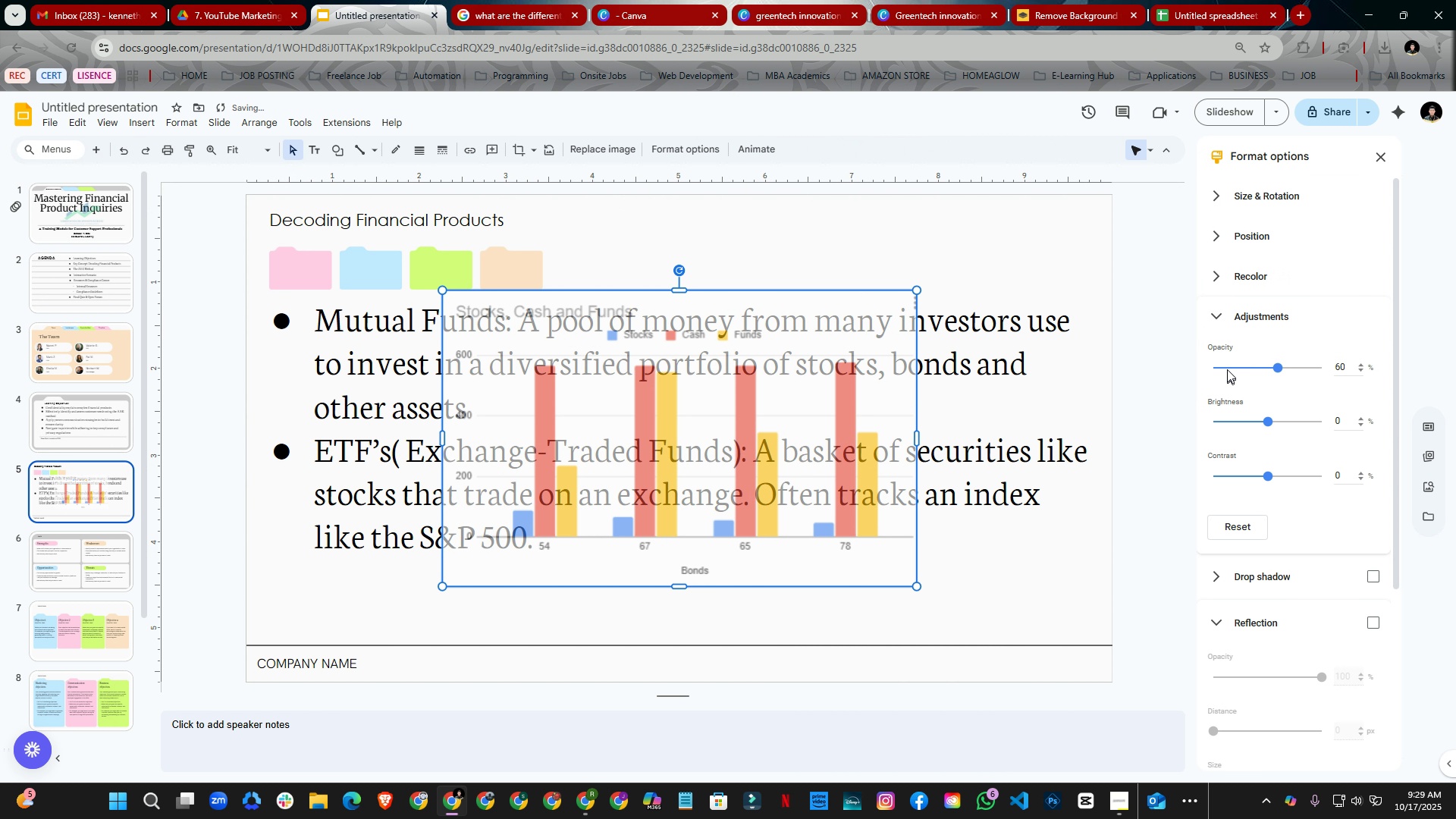 
left_click([1226, 366])
 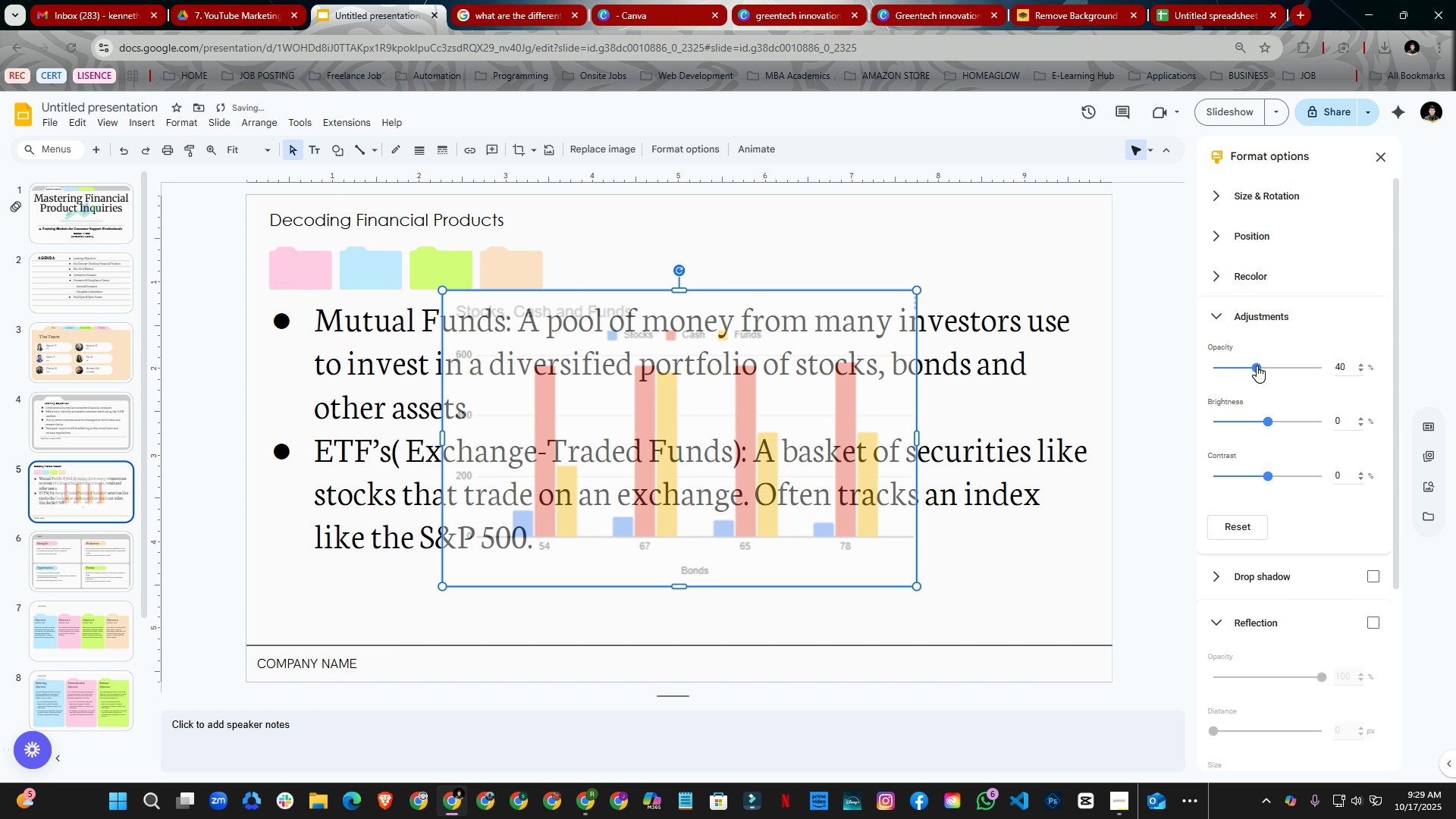 
left_click_drag(start_coordinate=[1260, 366], to_coordinate=[1235, 366])
 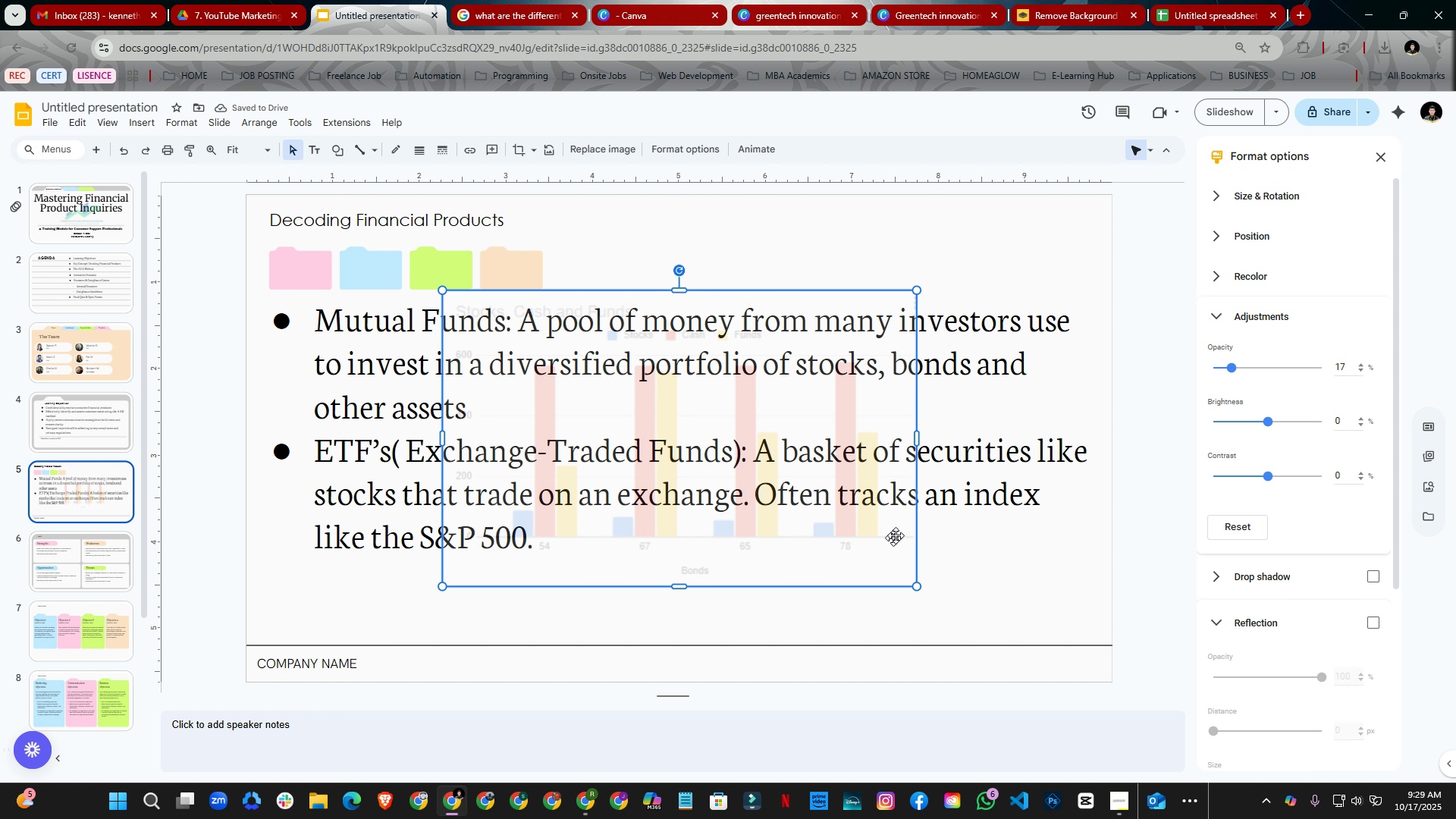 
wait(8.38)
 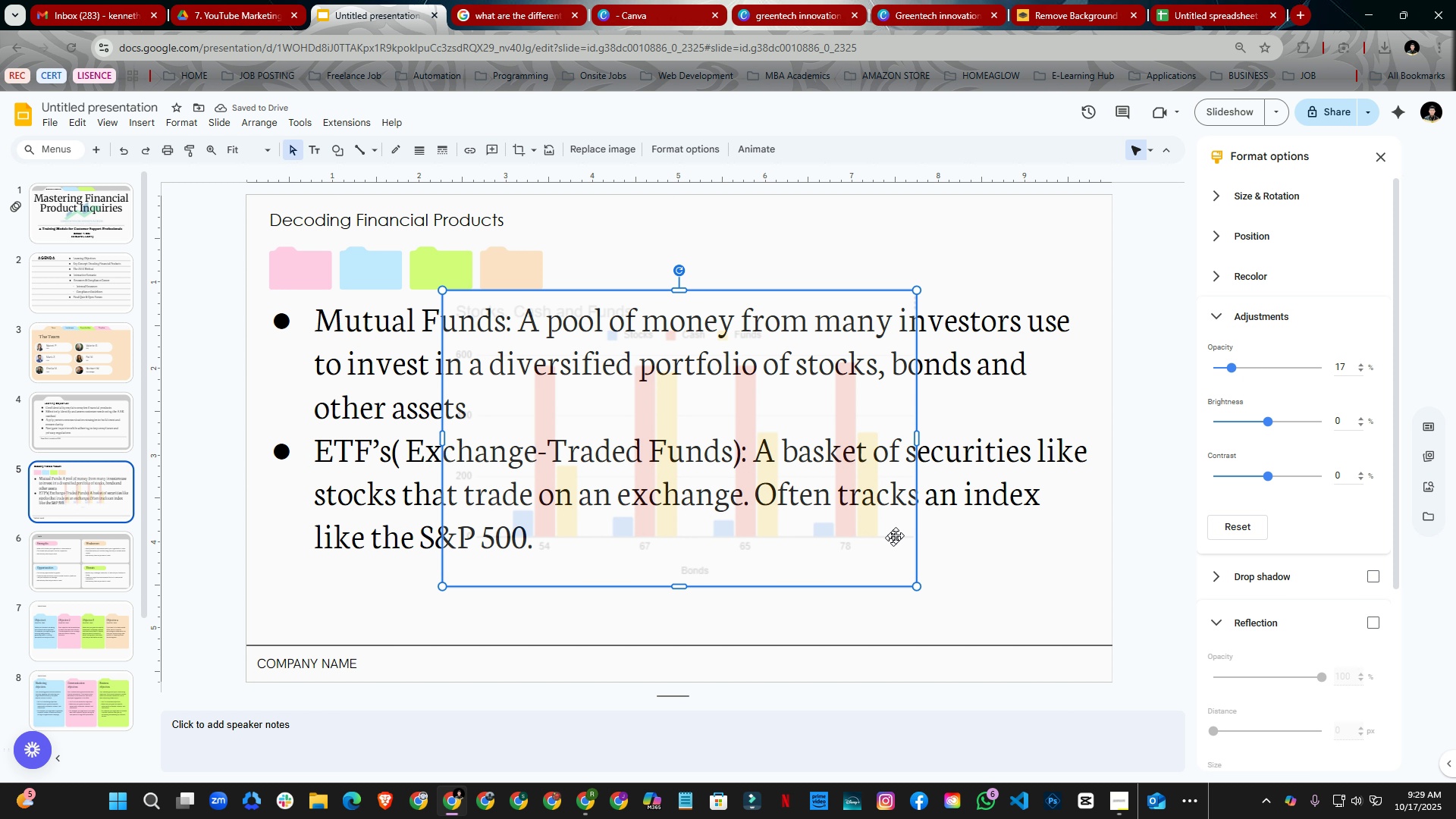 
left_click_drag(start_coordinate=[677, 288], to_coordinate=[677, 247])
 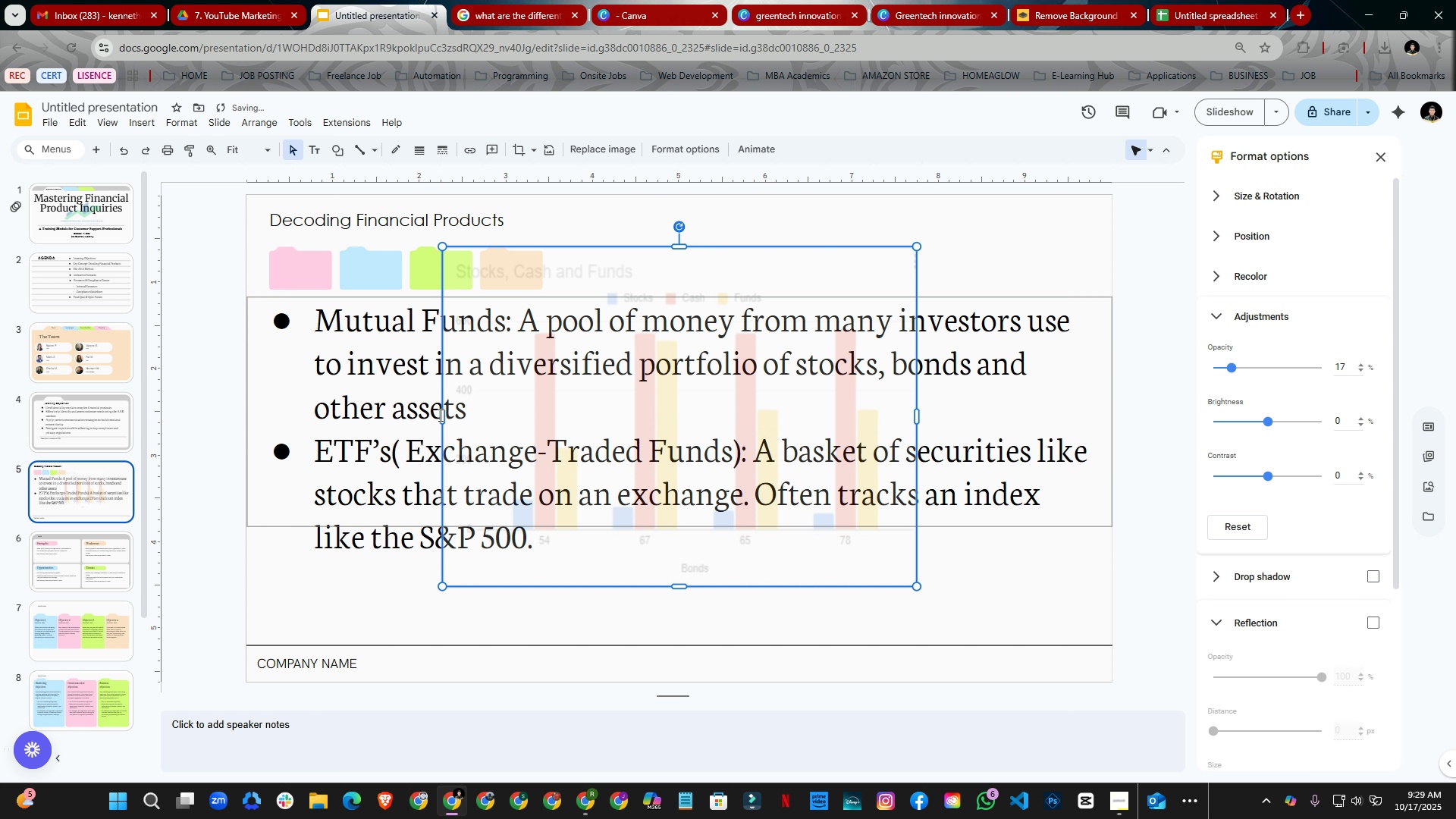 
left_click_drag(start_coordinate=[439, 415], to_coordinate=[325, 409])
 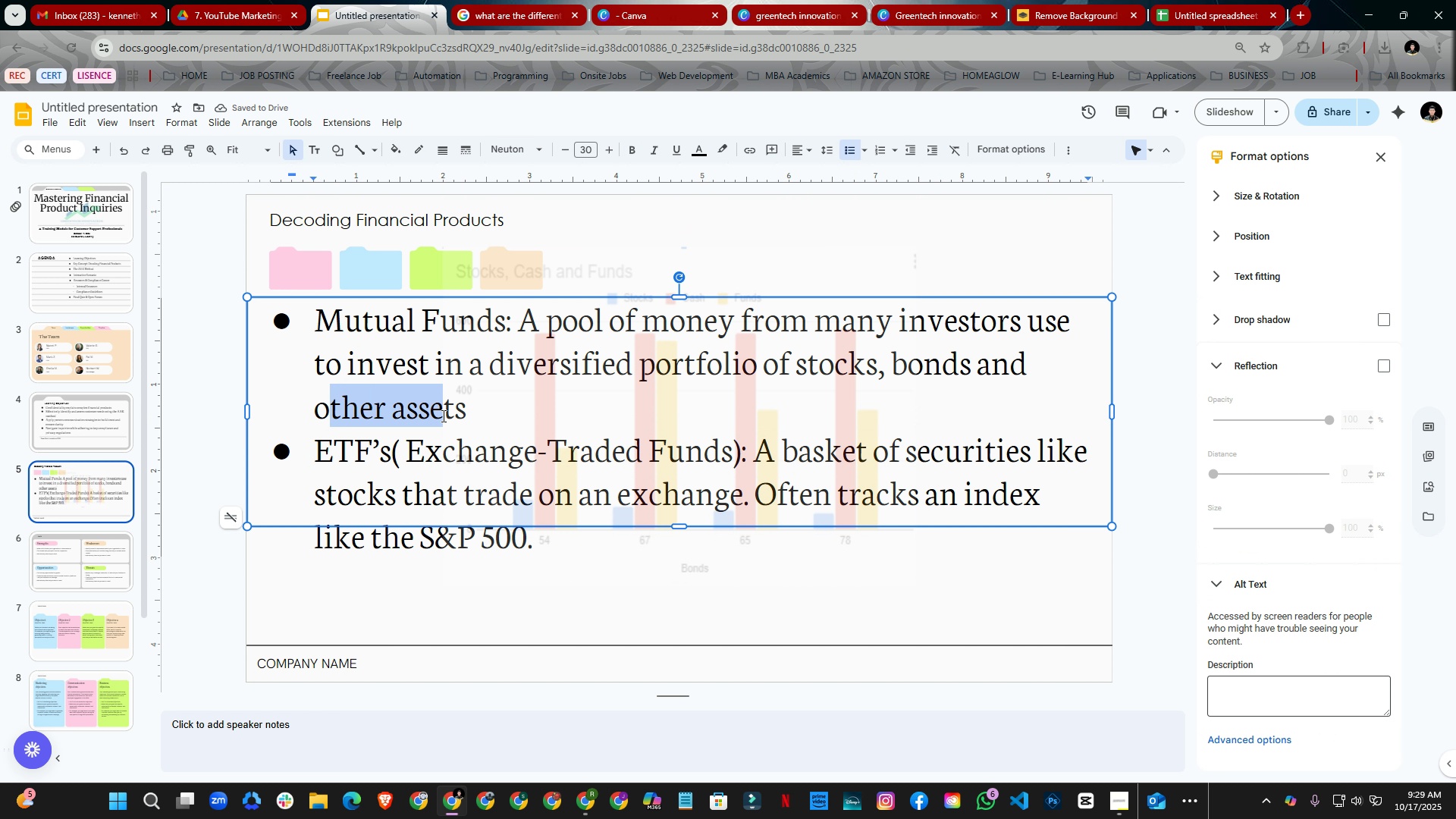 
key(Control+Z)
 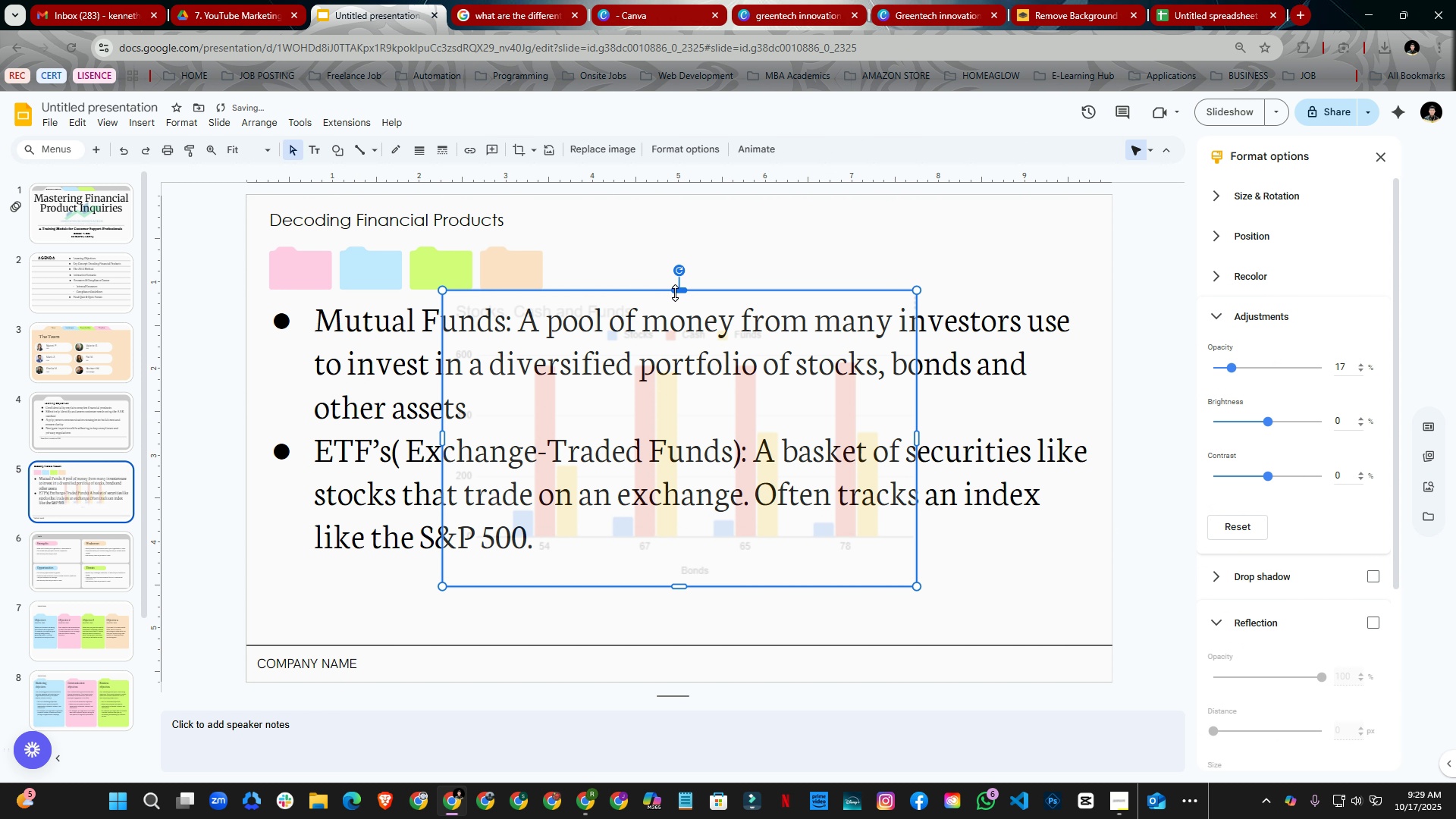 
left_click_drag(start_coordinate=[679, 293], to_coordinate=[677, 249])
 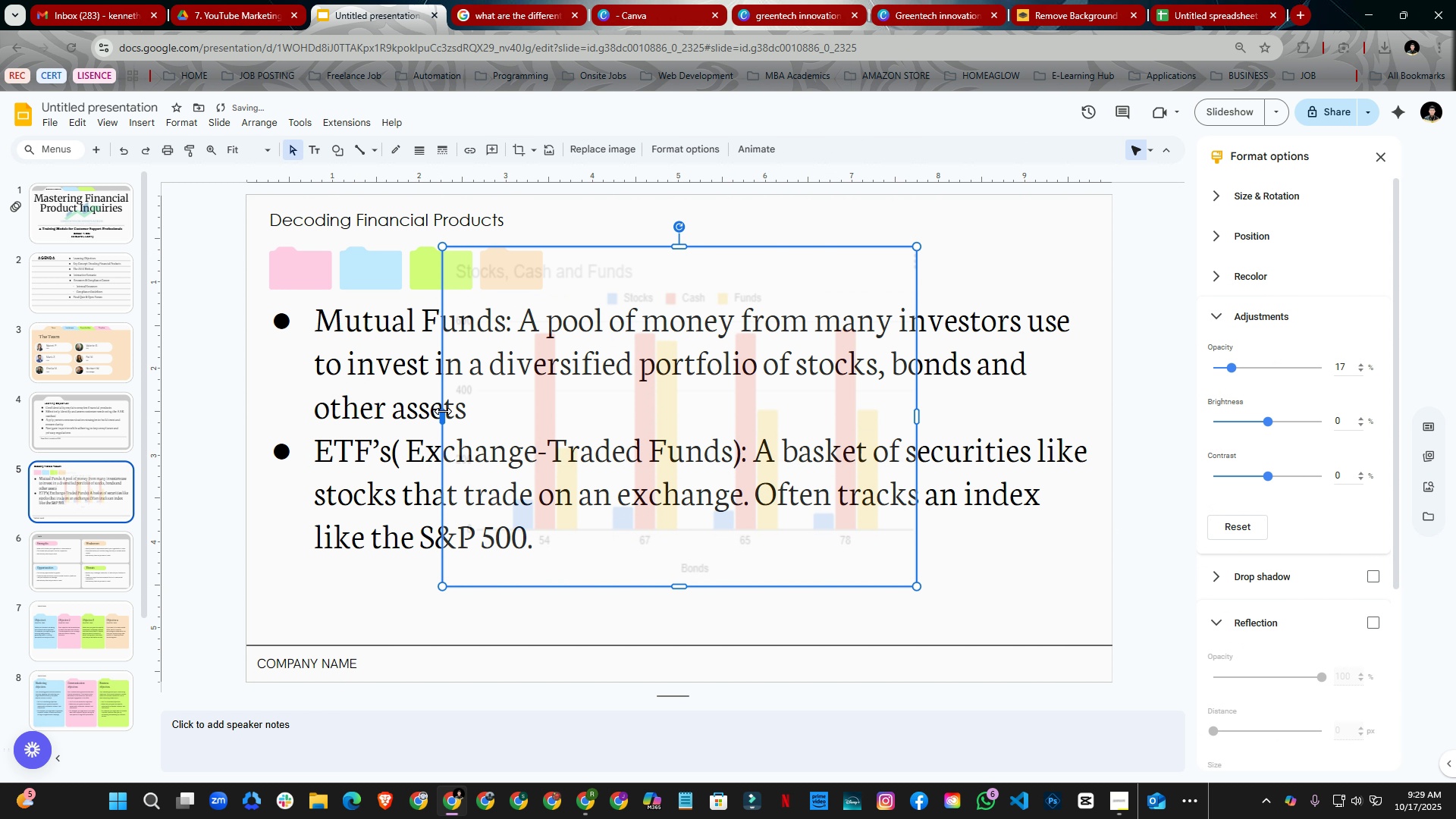 
left_click_drag(start_coordinate=[444, 412], to_coordinate=[268, 405])
 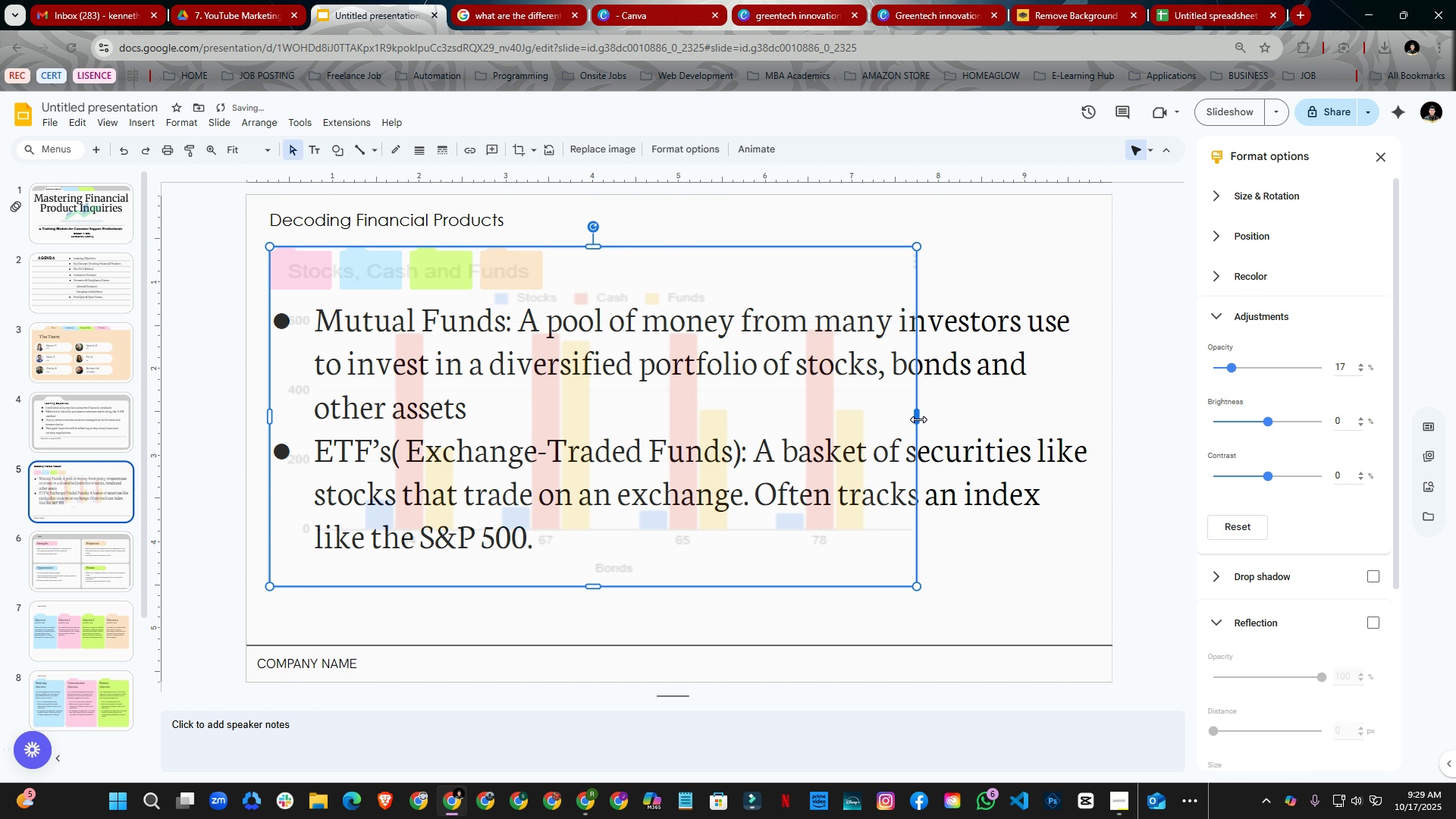 
left_click_drag(start_coordinate=[918, 417], to_coordinate=[1090, 425])
 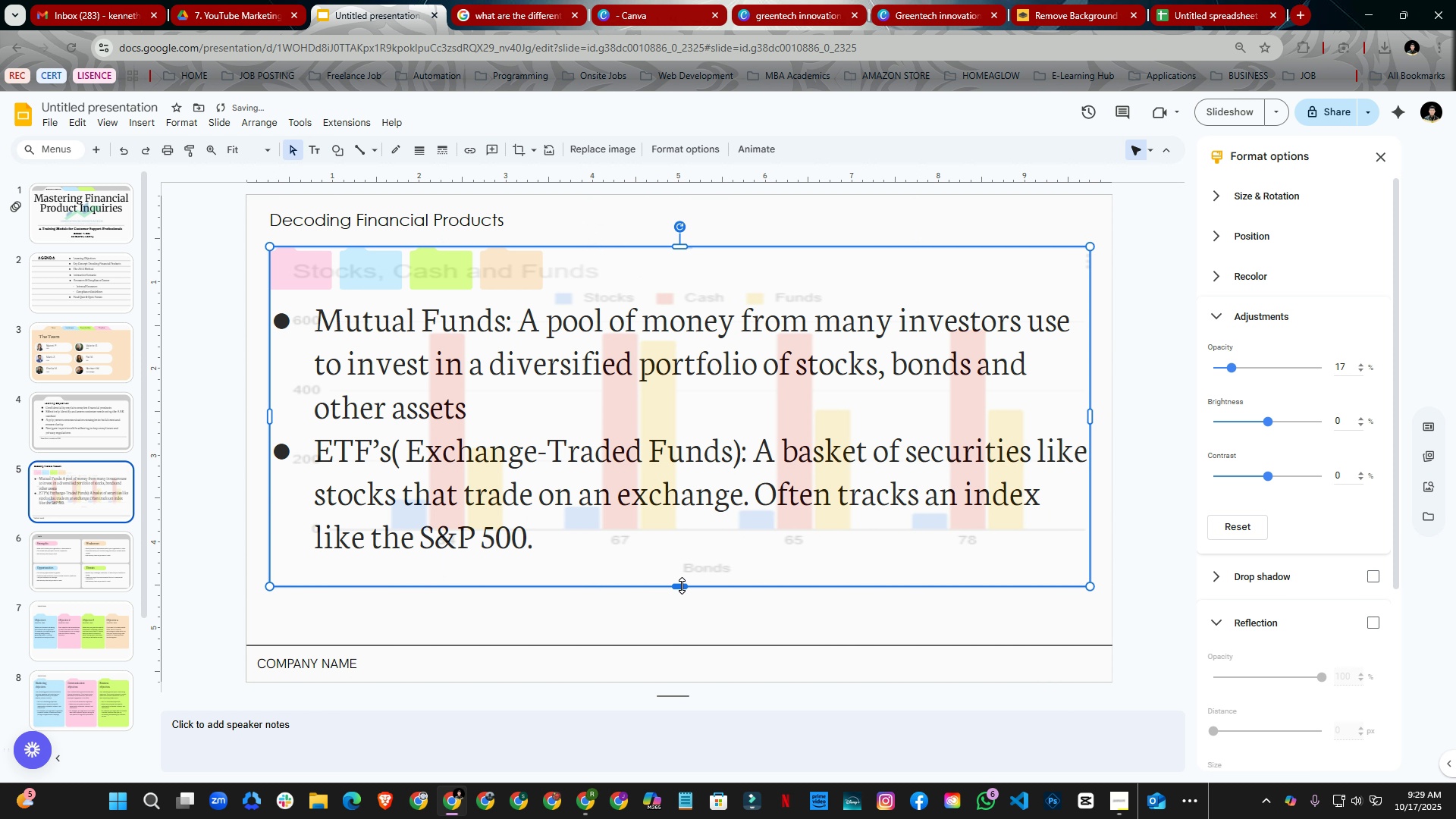 
left_click_drag(start_coordinate=[679, 585], to_coordinate=[690, 645])
 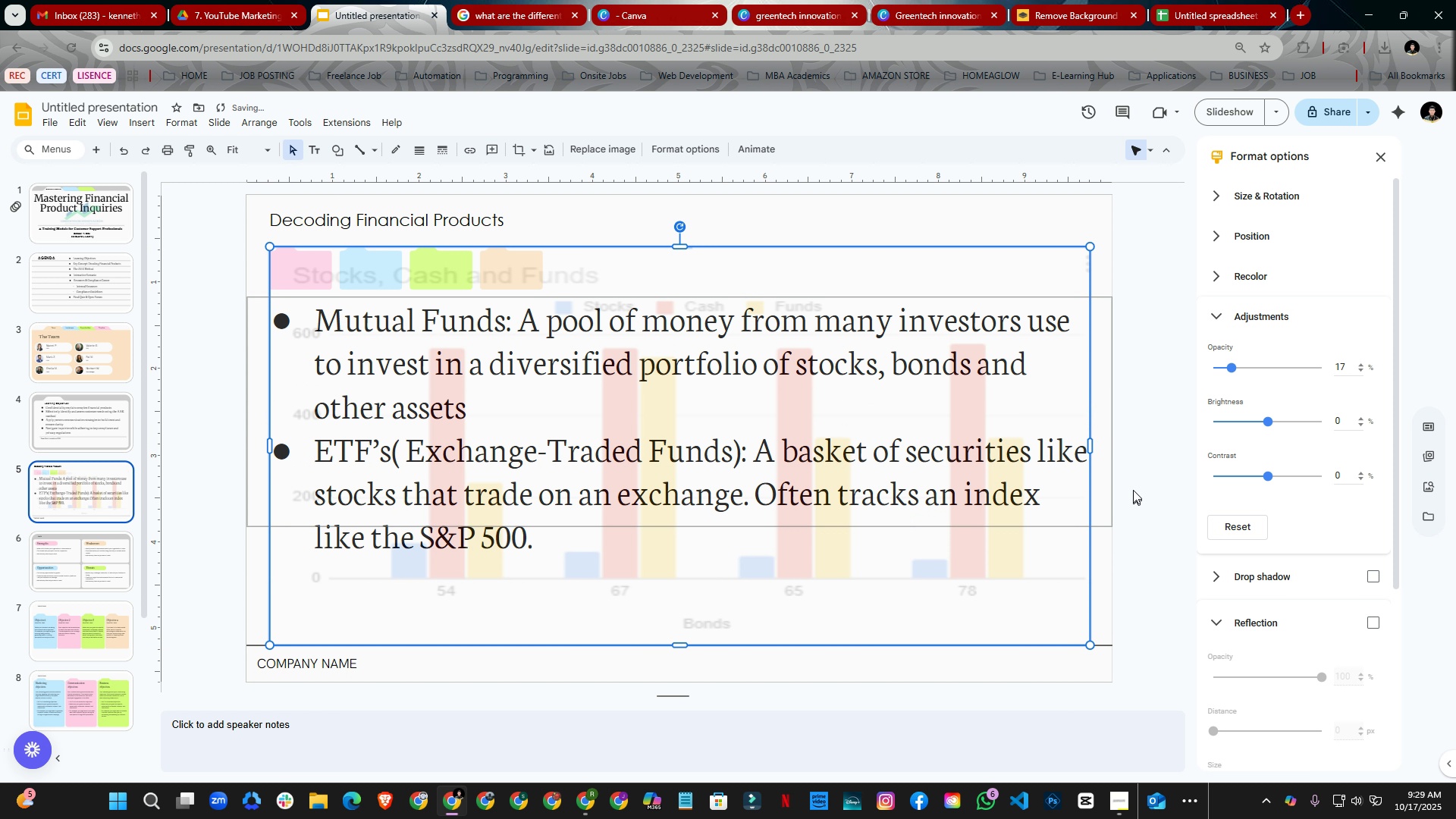 
left_click([1134, 488])
 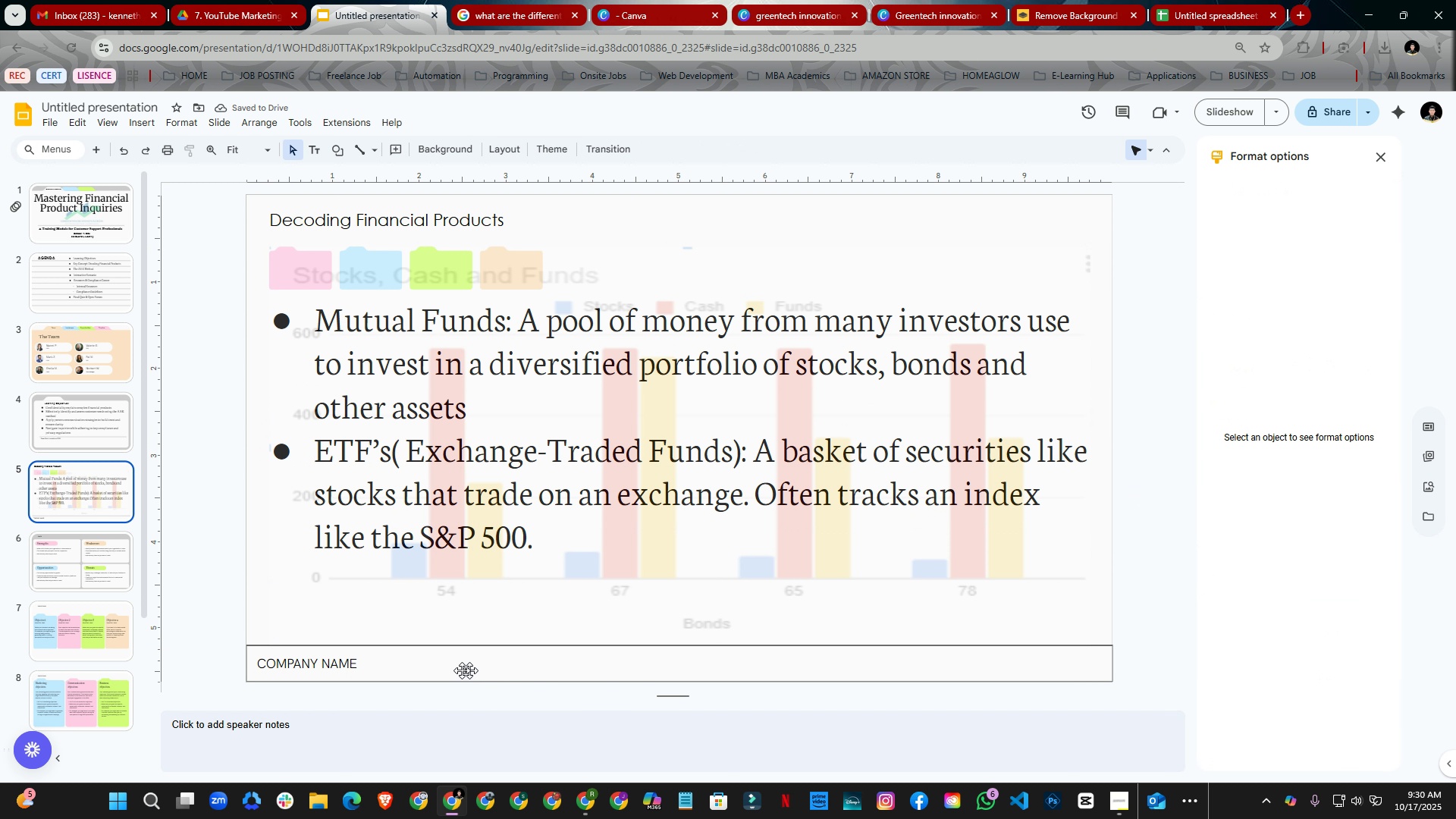 
double_click([372, 670])
 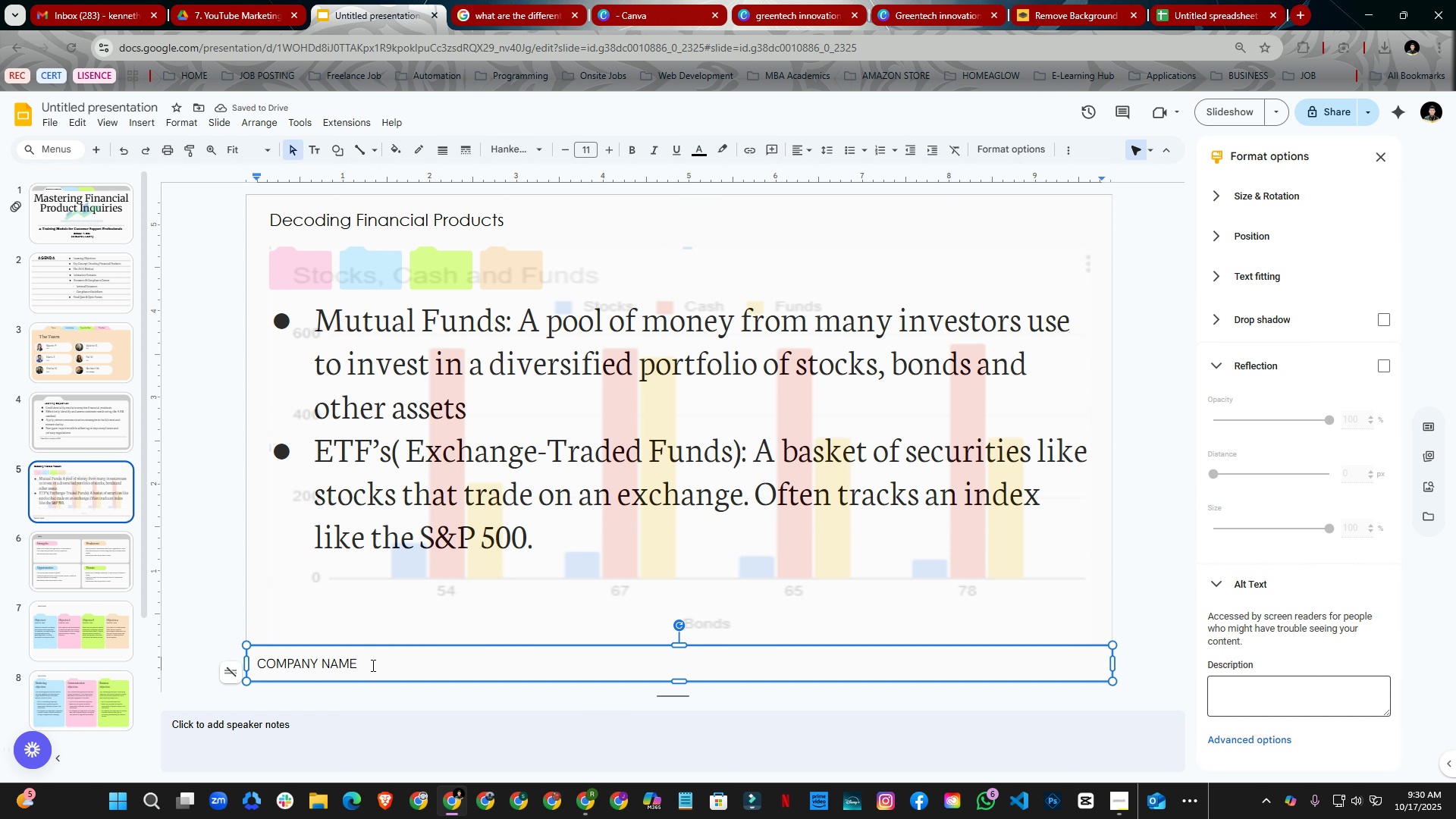 
key(Control+A)
 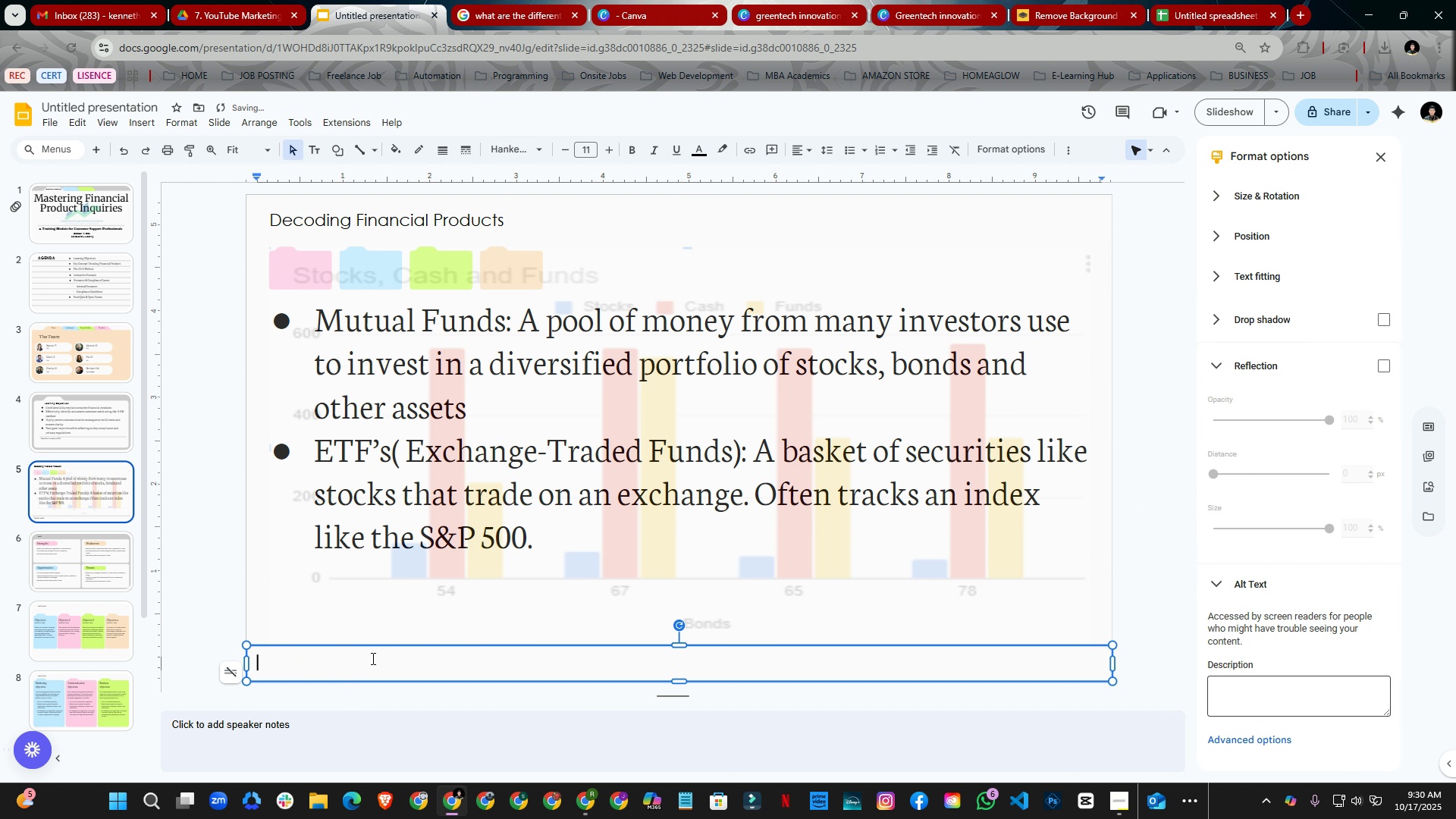 
key(Backspace)
type(GreenTech Innoc)
key(Backspace)
key(Backspace)
type(va)
key(Backspace)
key(Backspace)
type(ovation 2025)
 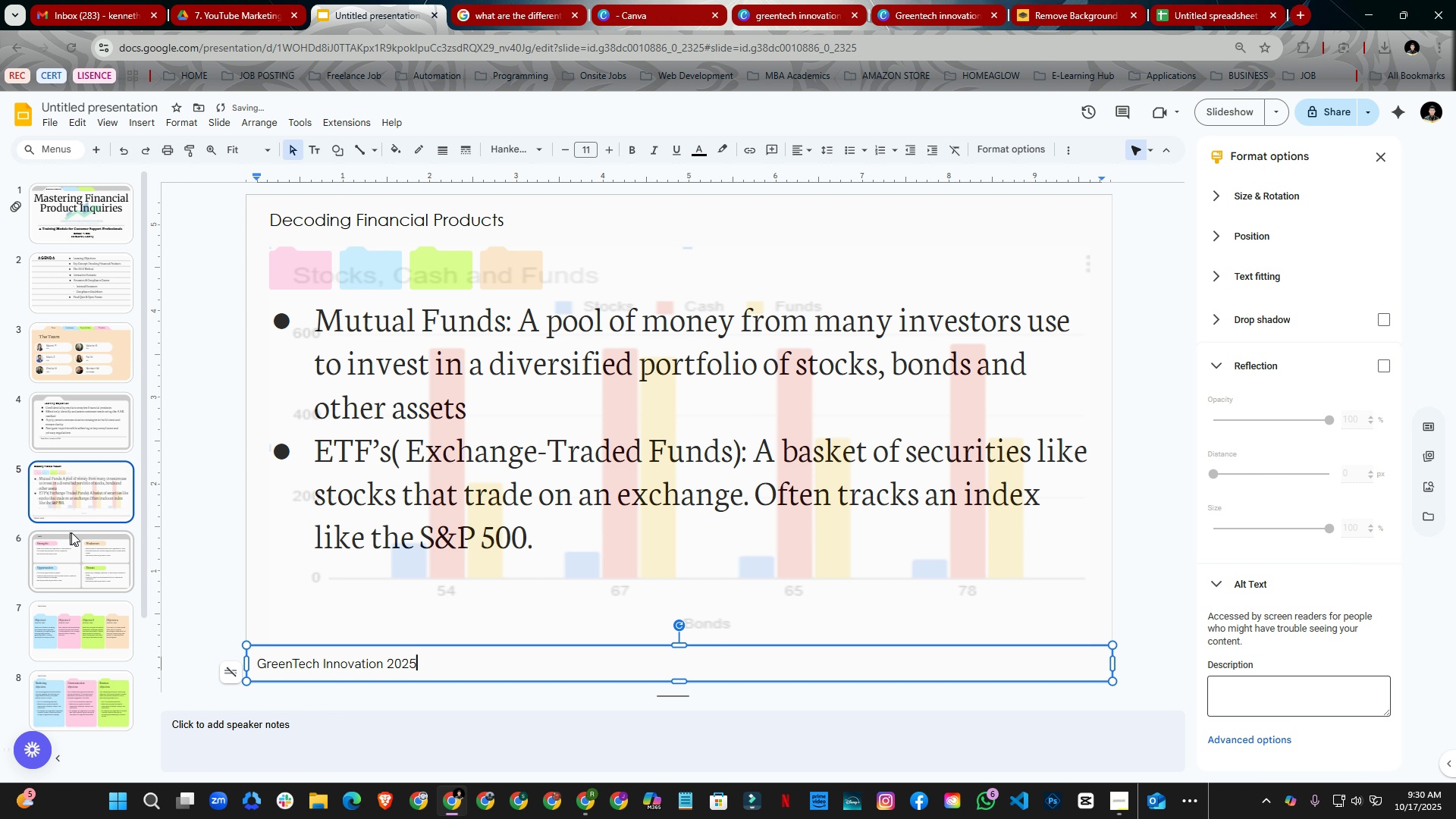 
left_click([74, 530])
 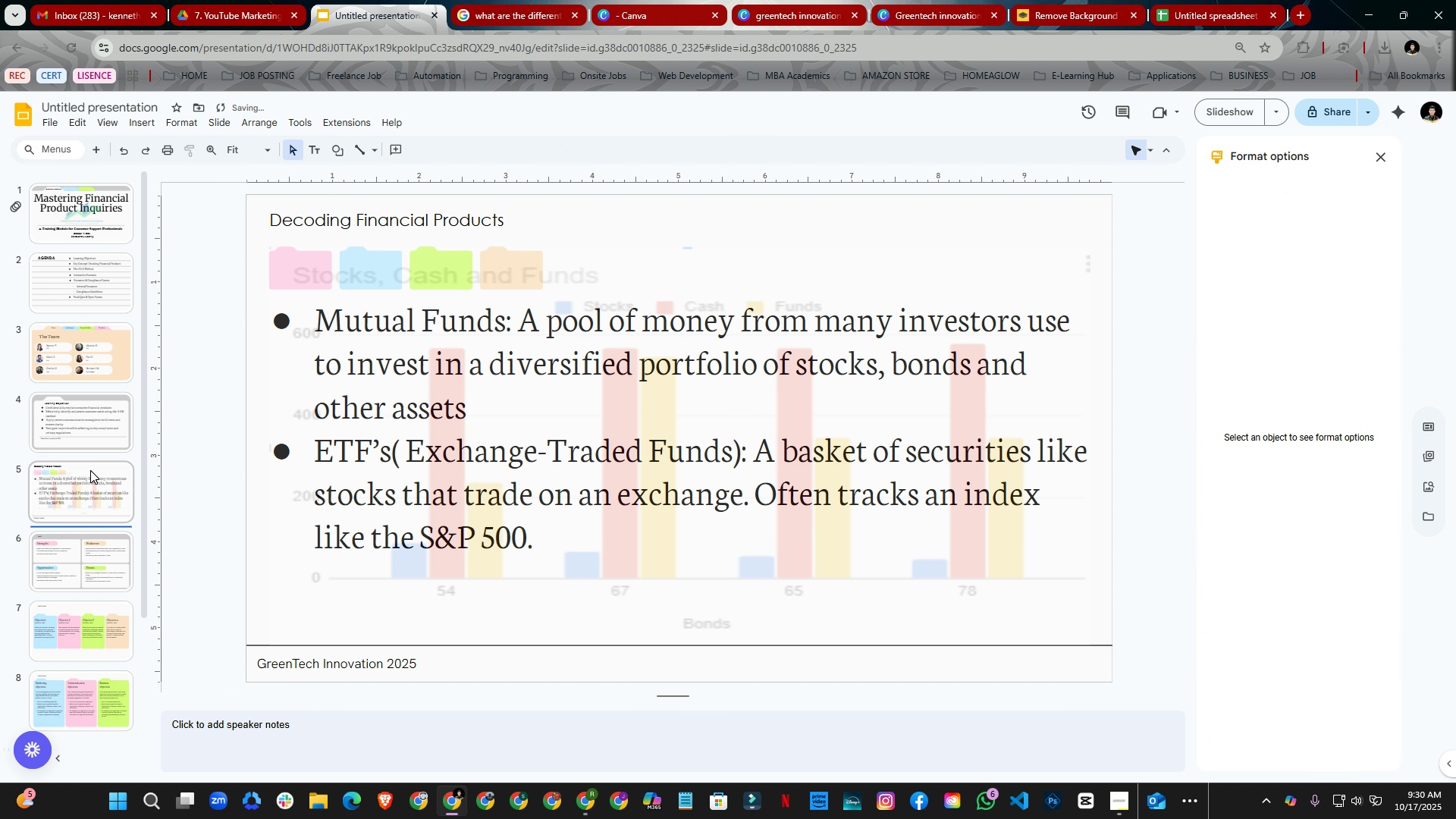 
scroll: coordinate [90, 470], scroll_direction: down, amount: 3.0
 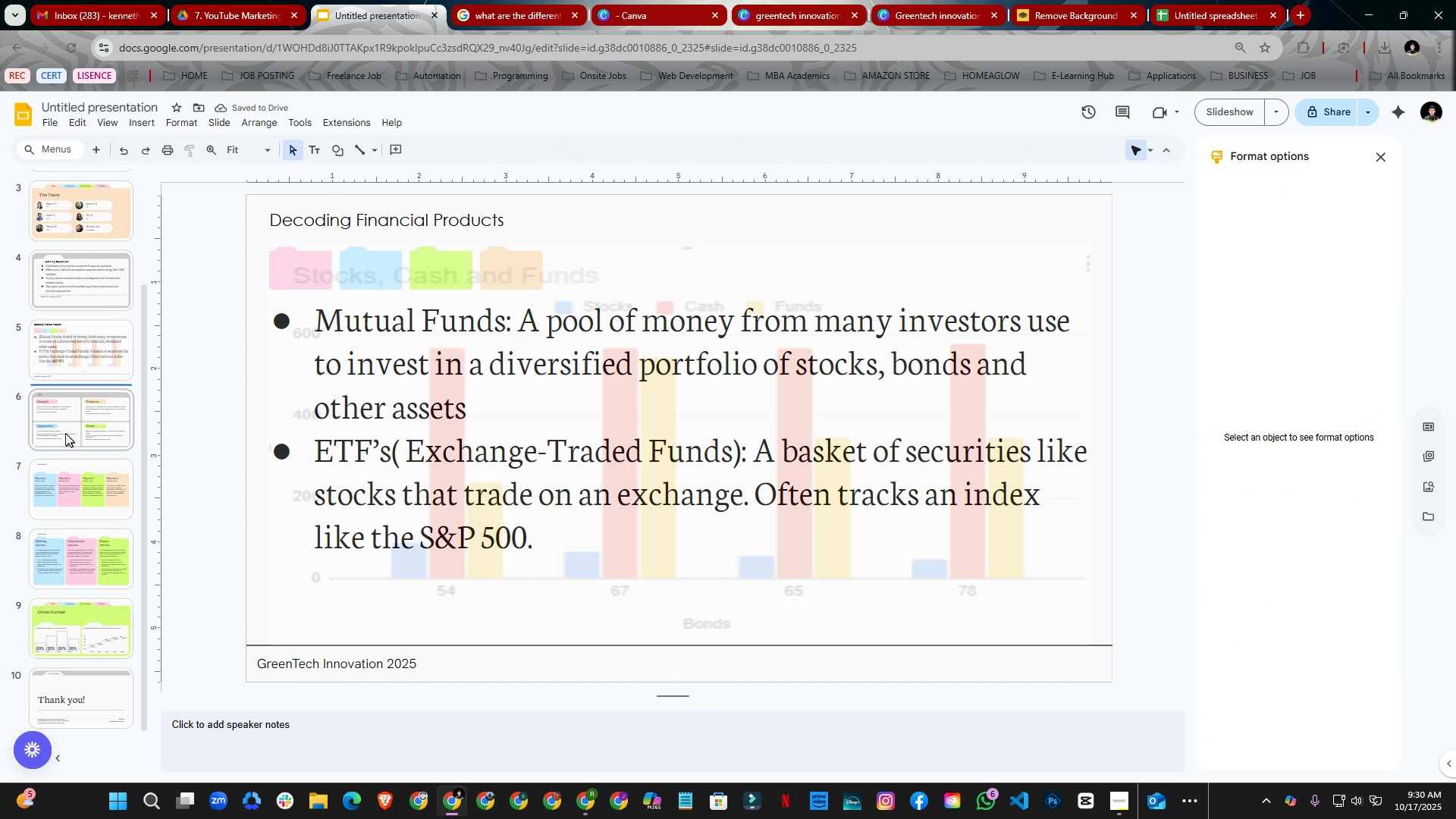 
left_click([64, 426])
 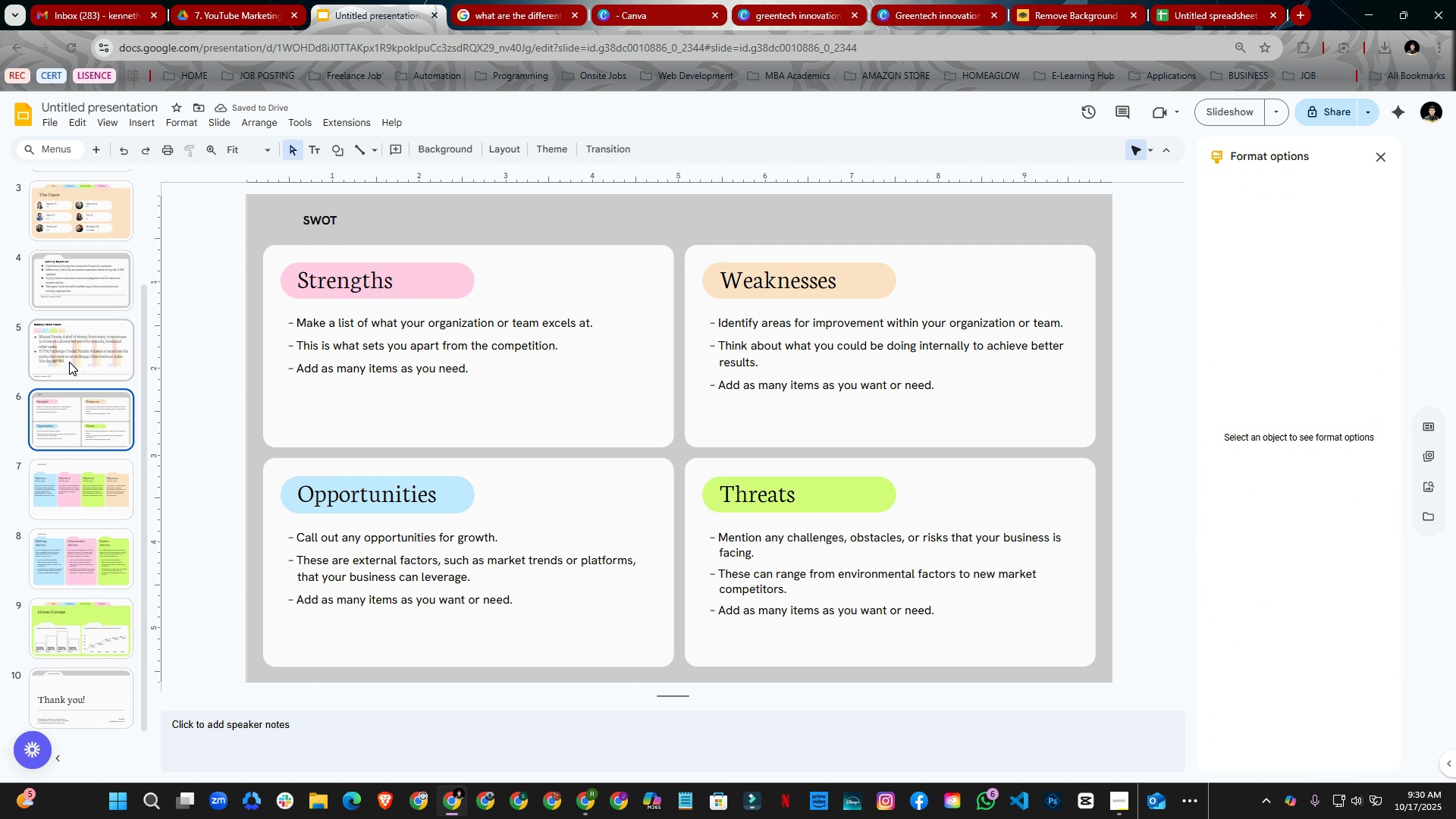 
left_click([69, 362])
 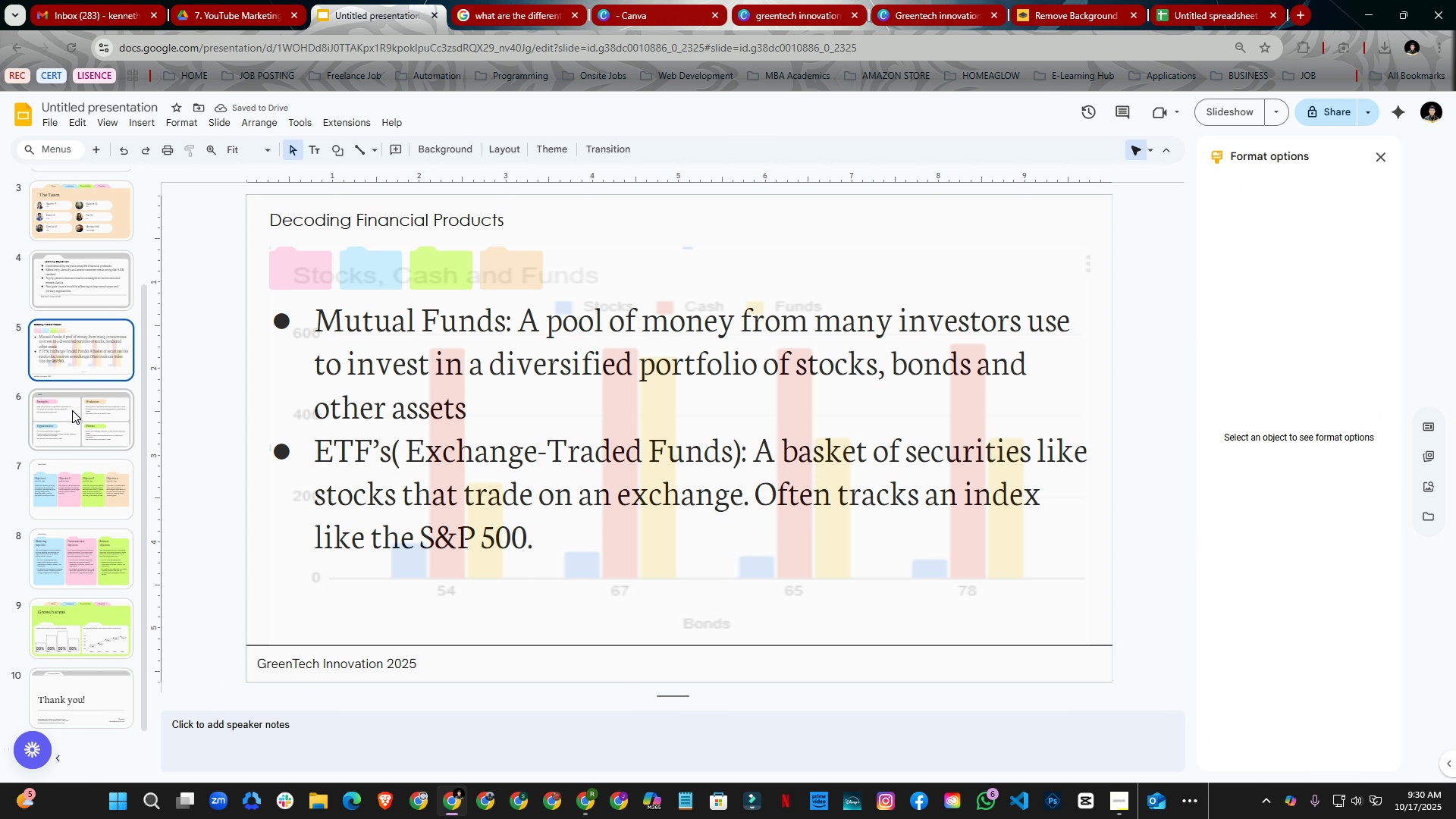 
left_click([74, 410])
 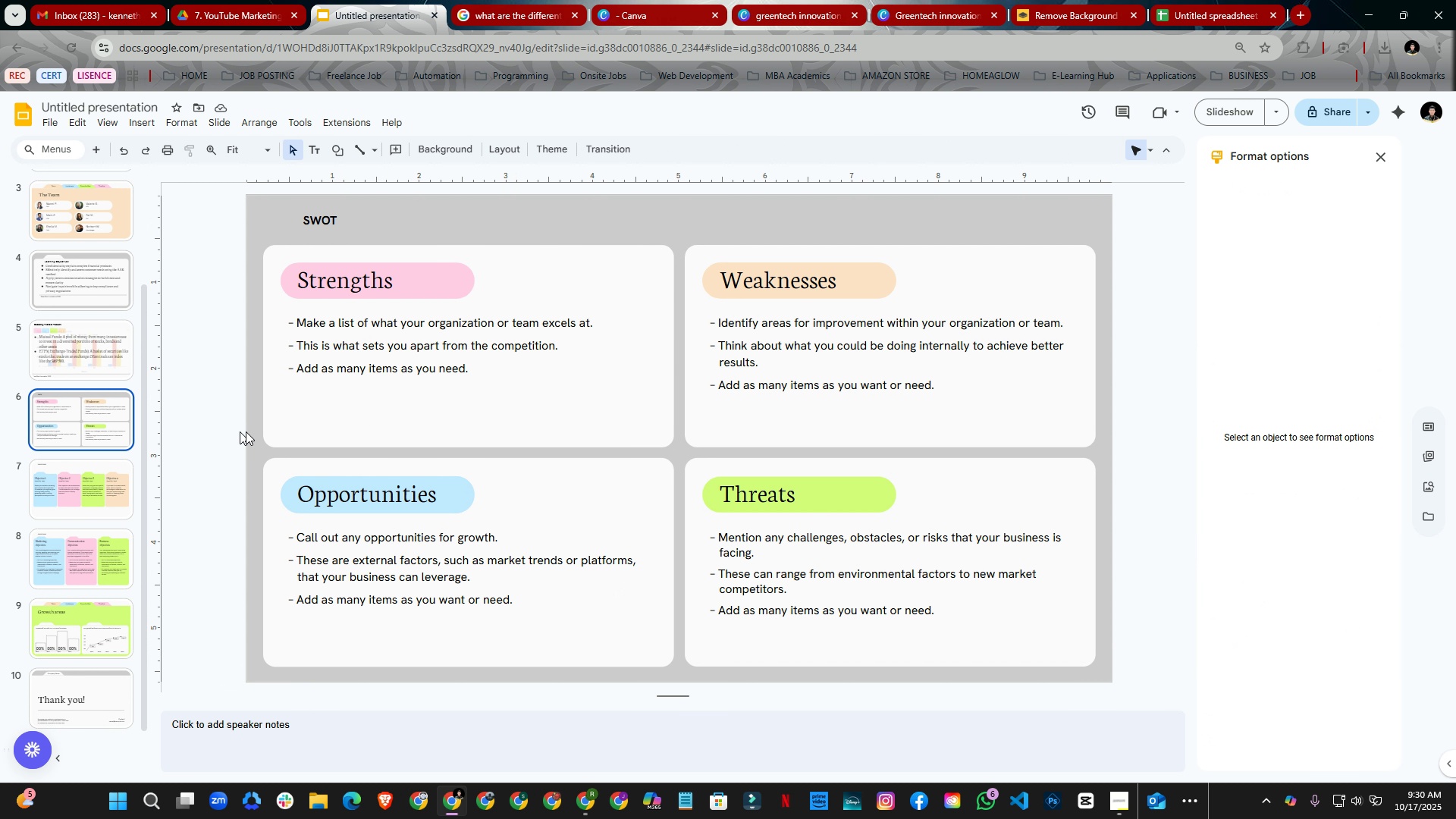 
left_click([408, 380])
 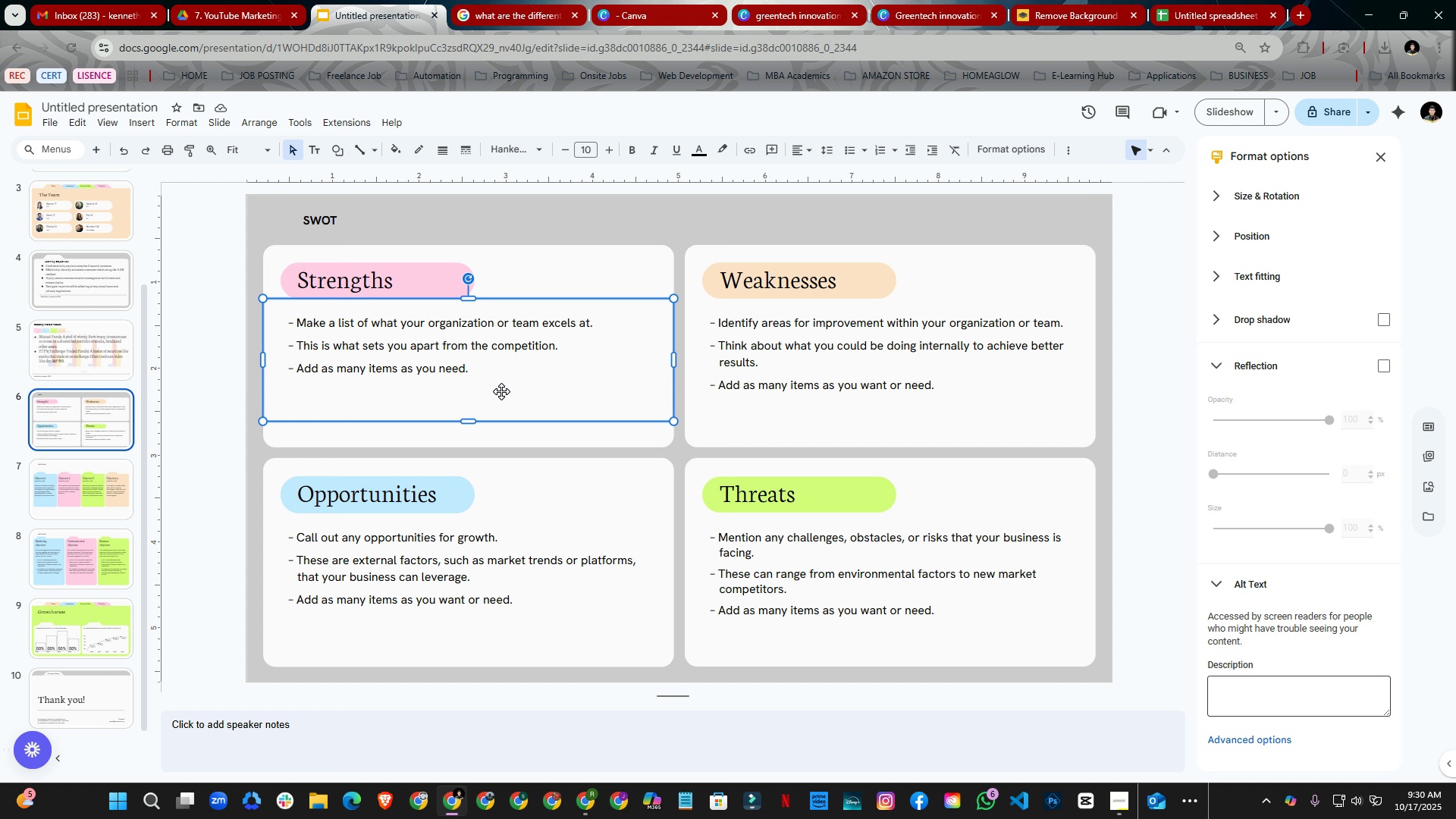 
wait(15.66)
 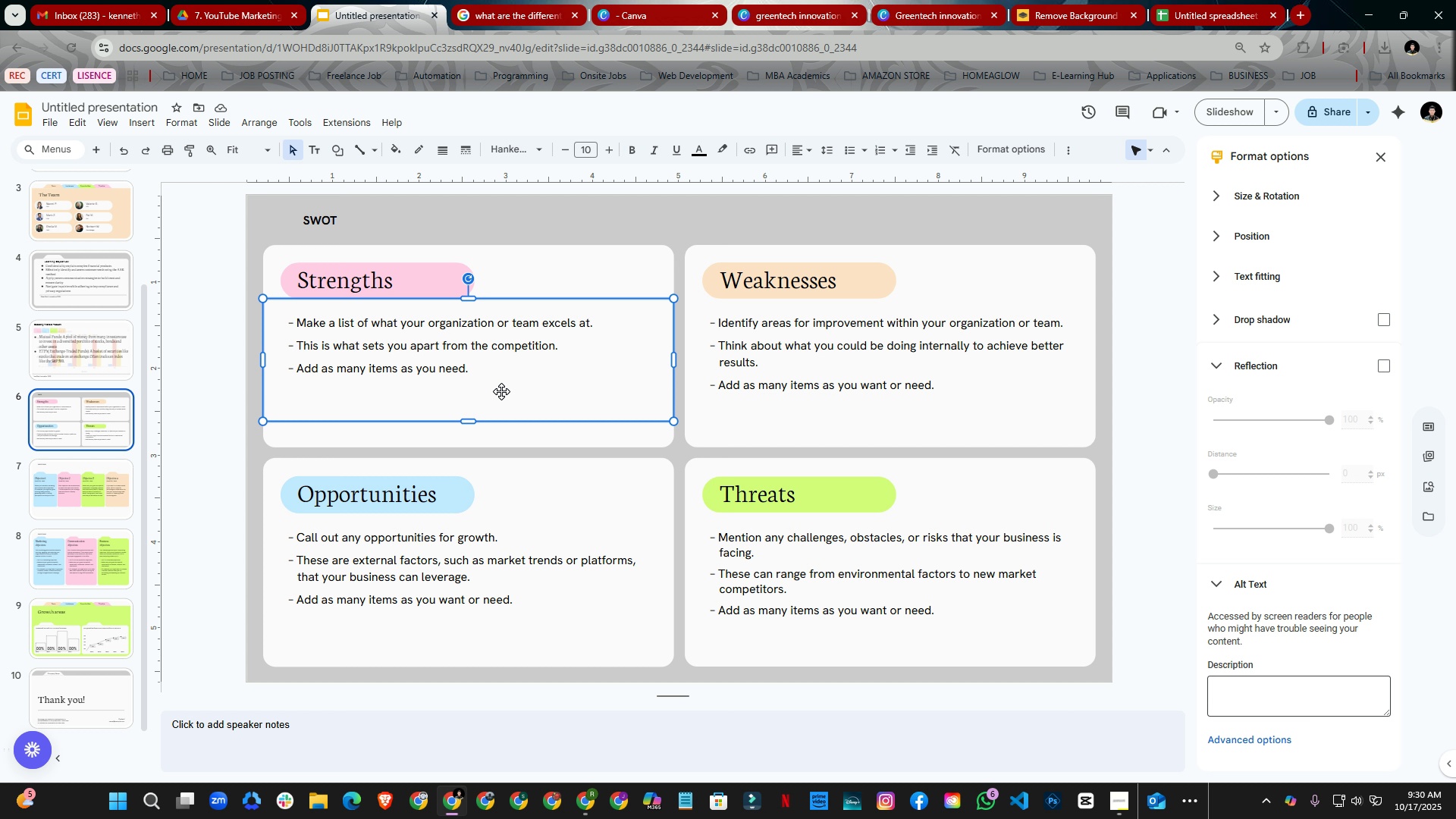 
left_click([324, 221])
 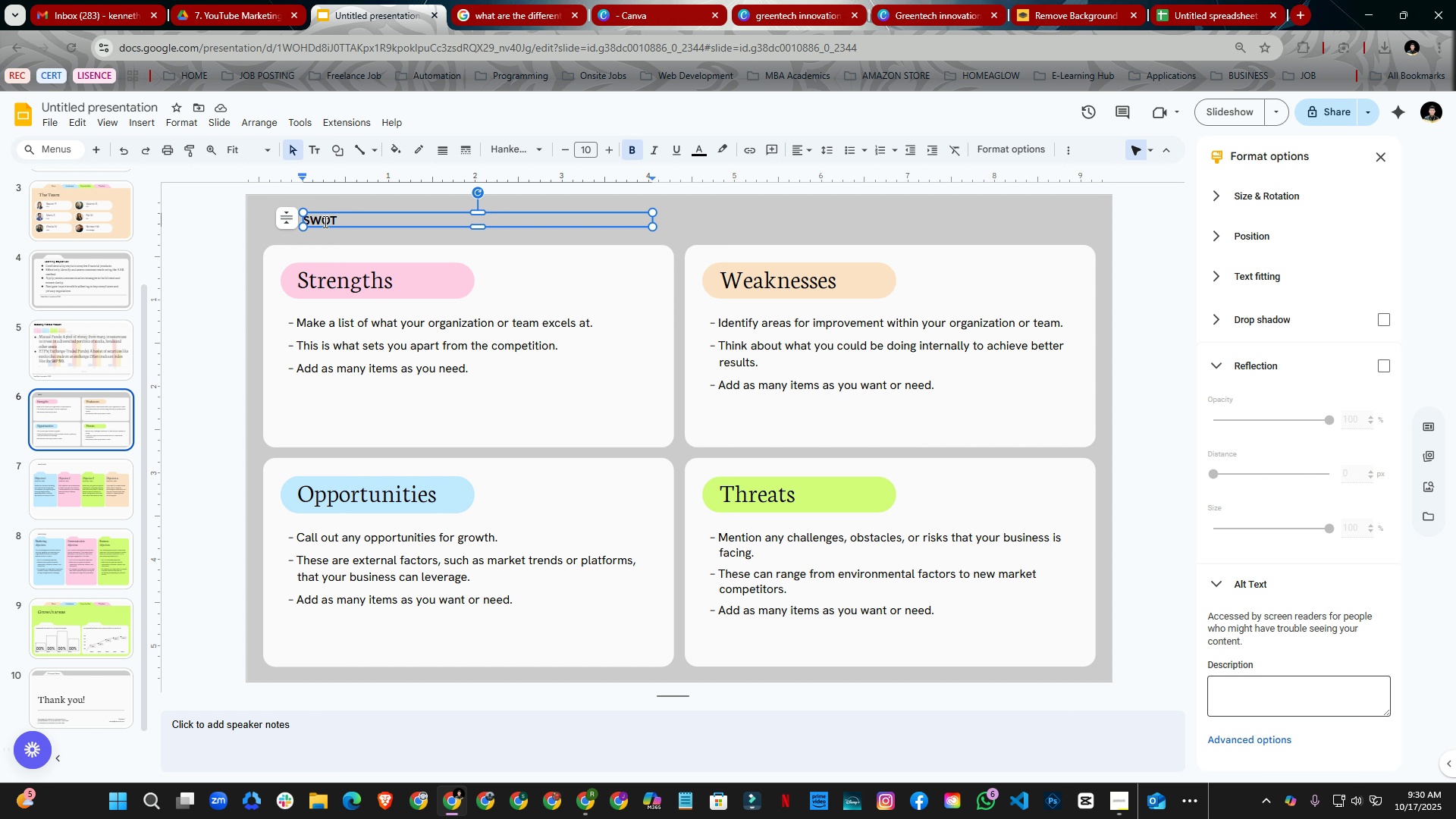 
key(Control+A)
 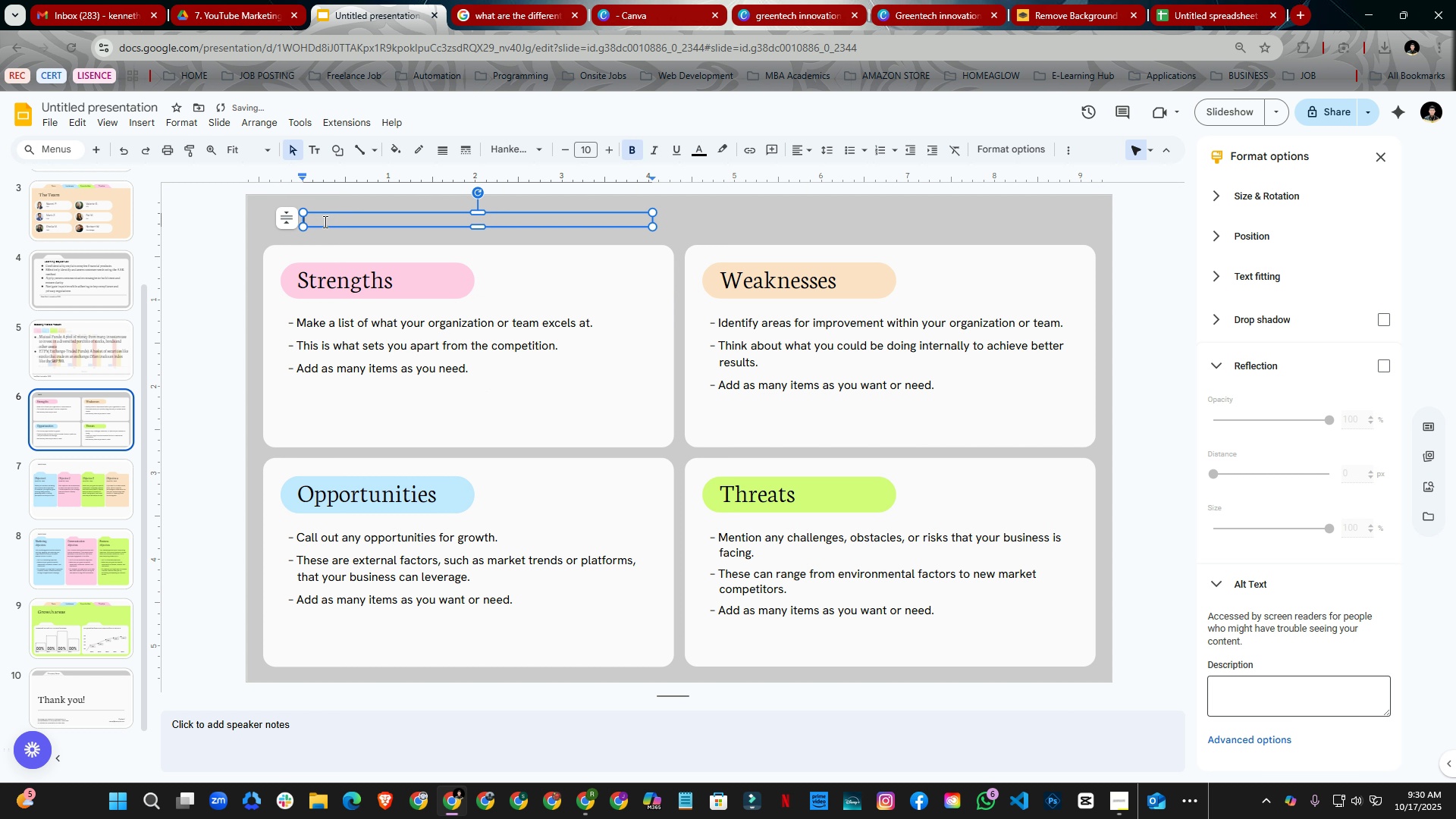 
key(Backspace)
type(Key di)
key(Backspace)
key(Backspace)
type(d)
key(Backspace)
type(Discip;)
key(Backspace)
type(lines of A.S.K method)
 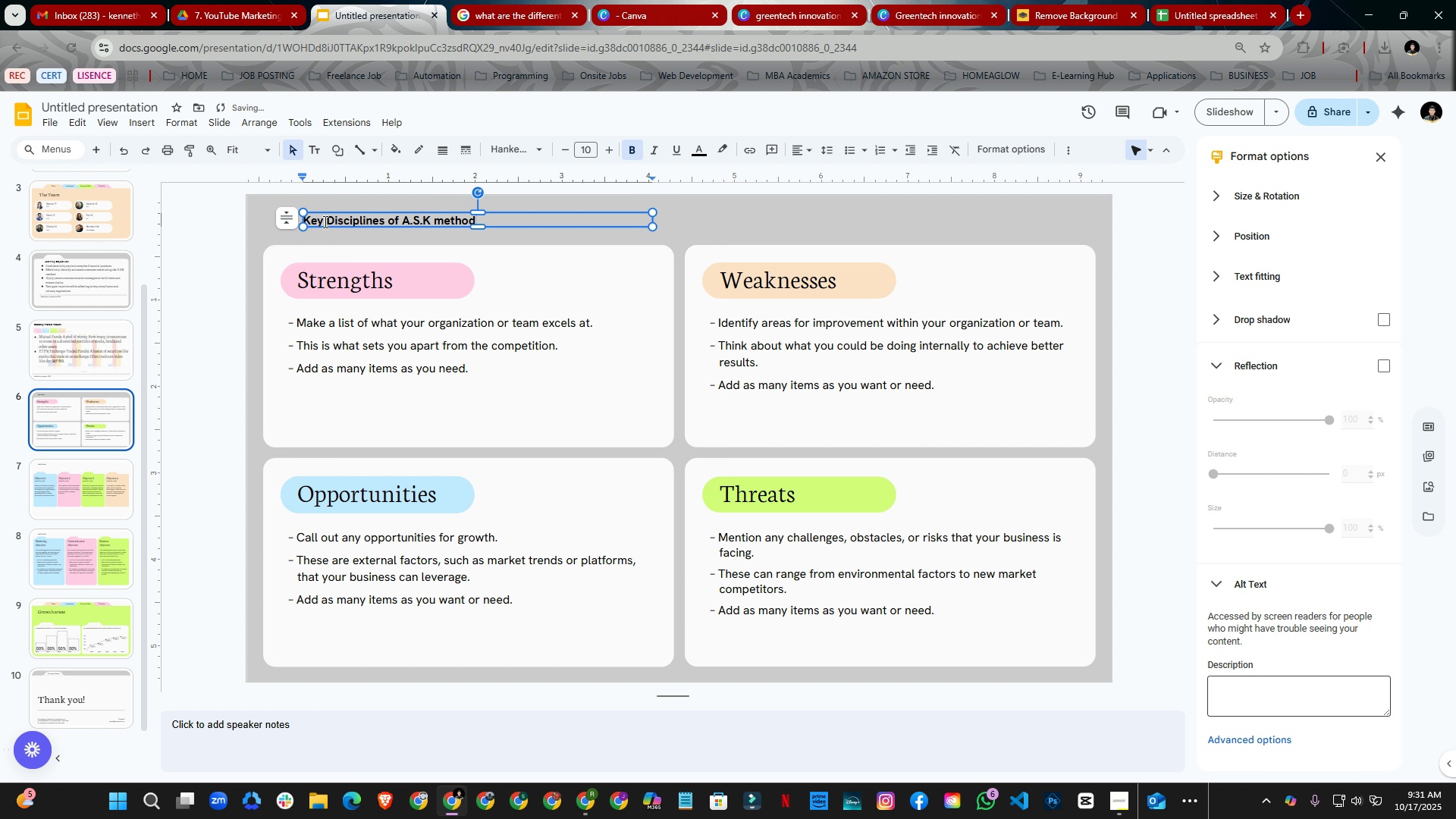 
key(Control+A)
 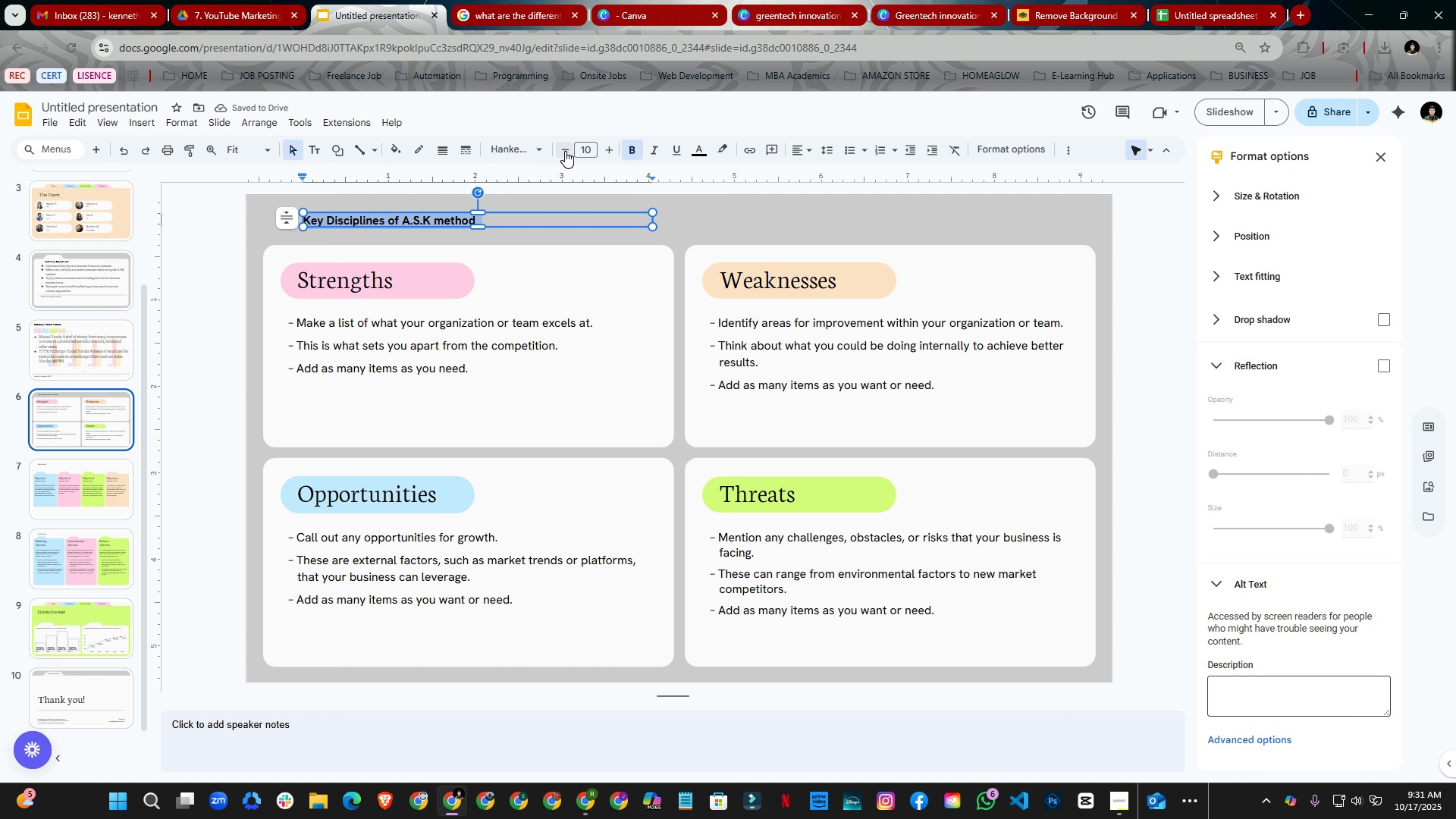 
left_click([541, 143])
 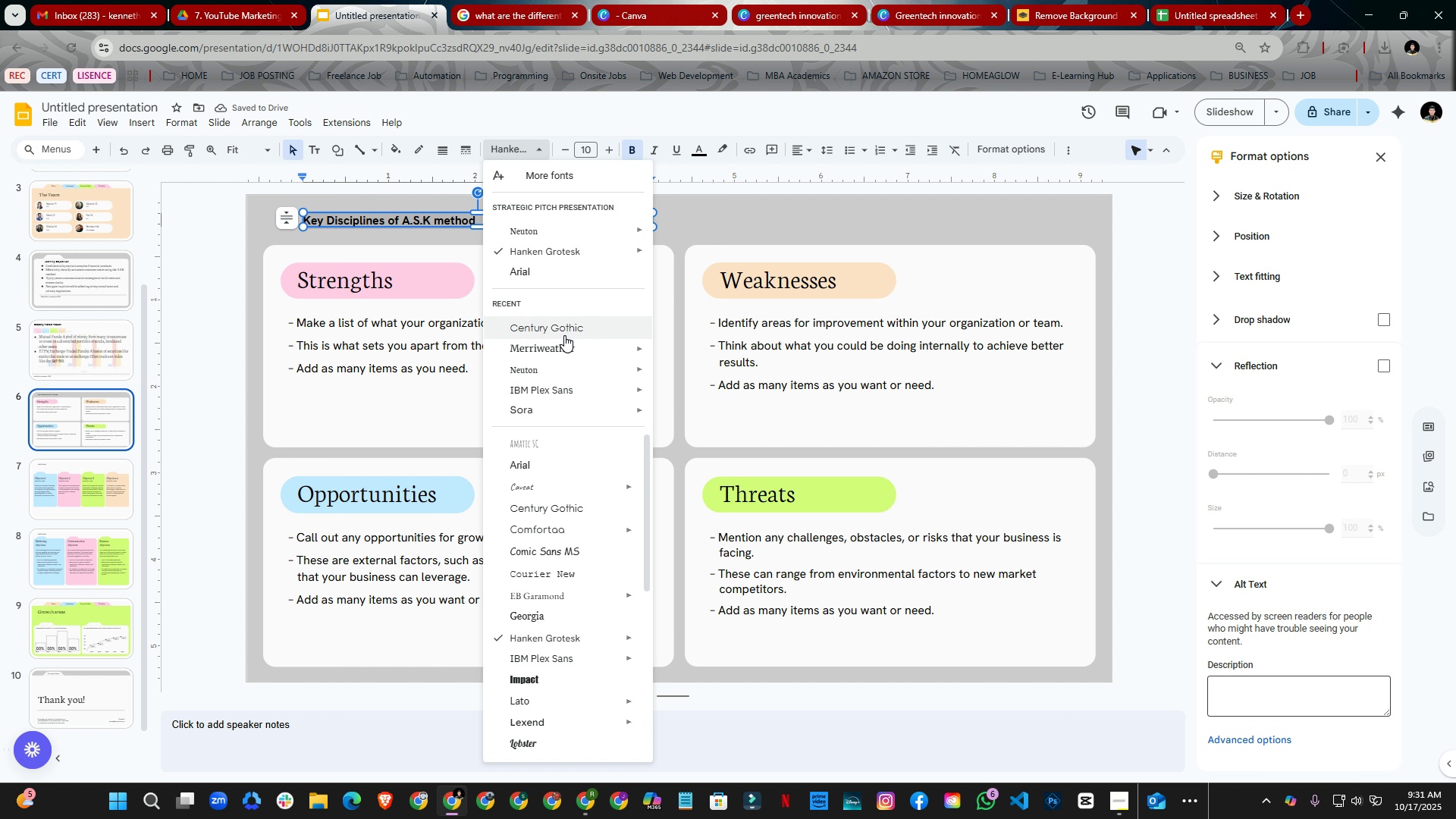 
left_click([563, 334])
 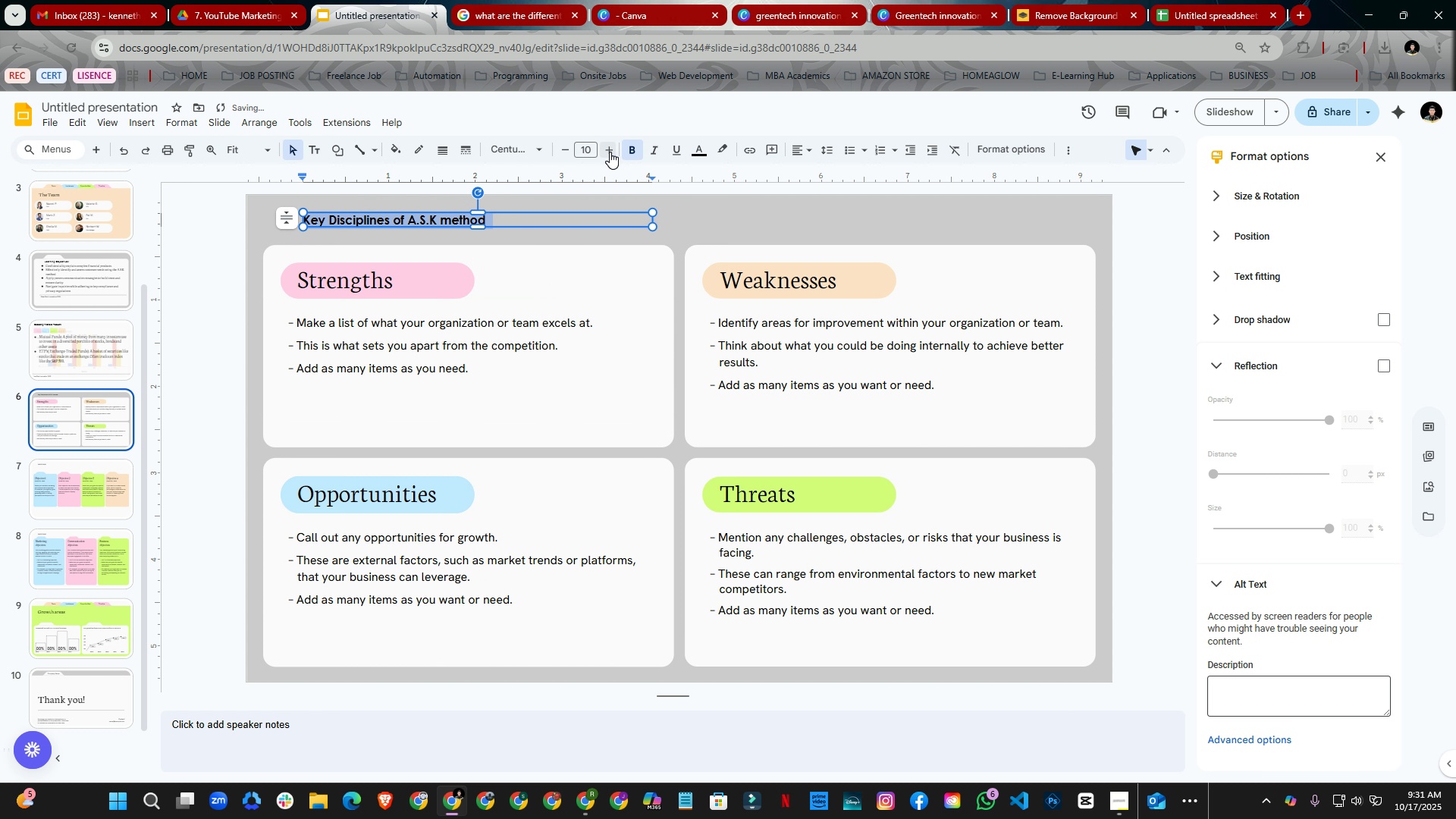 
double_click([610, 151])
 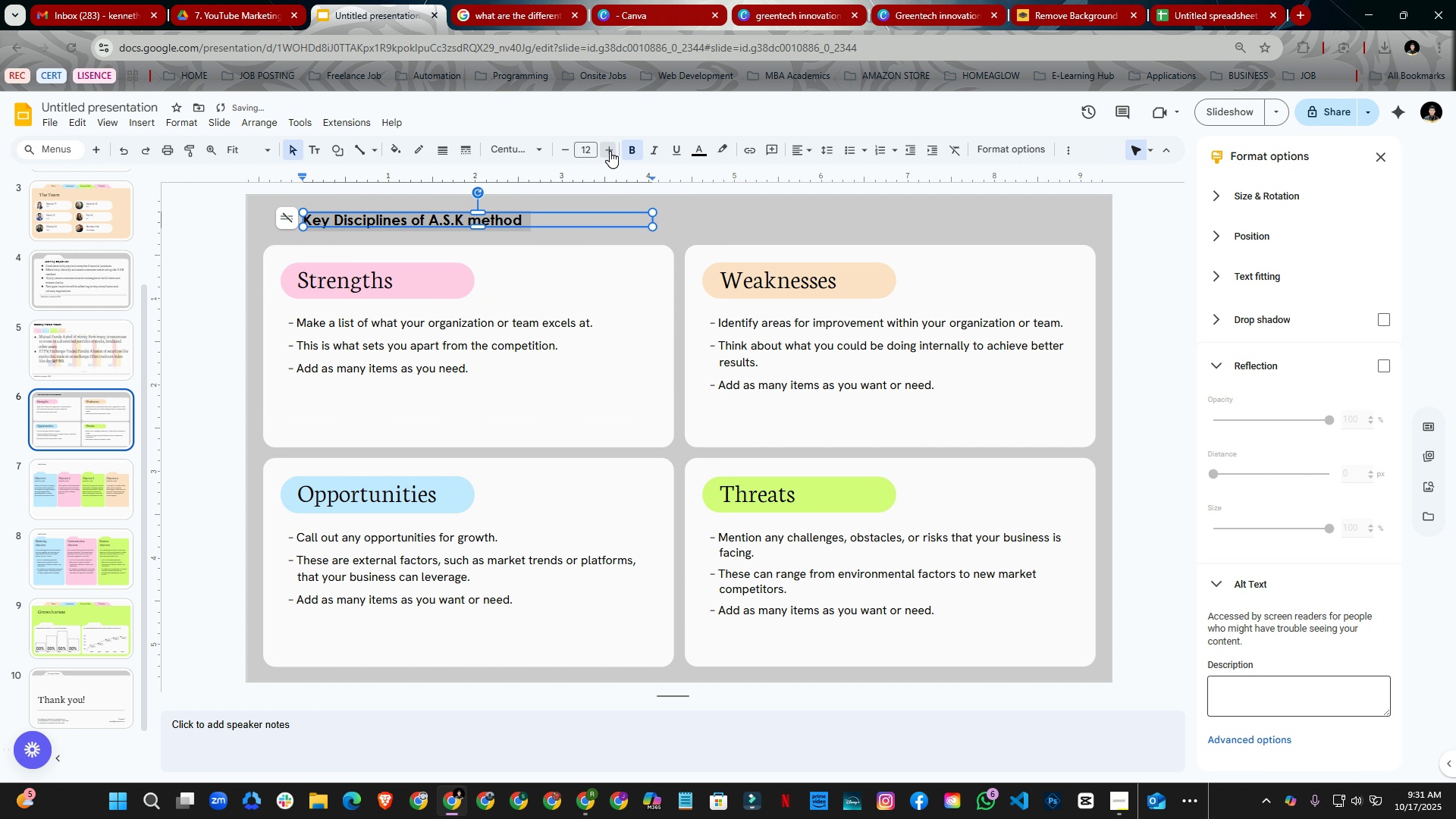 
triple_click([610, 151])
 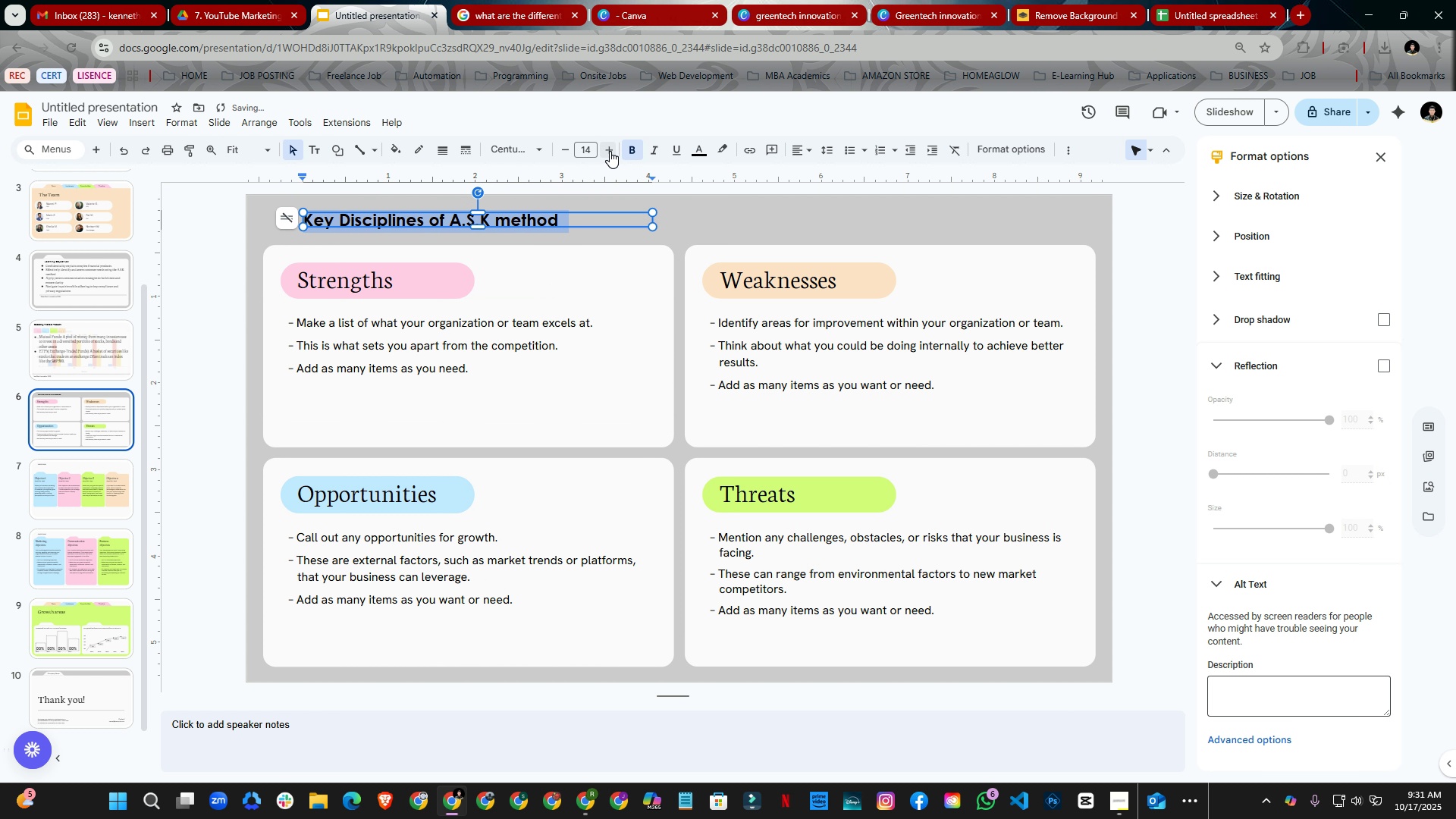 
triple_click([610, 151])
 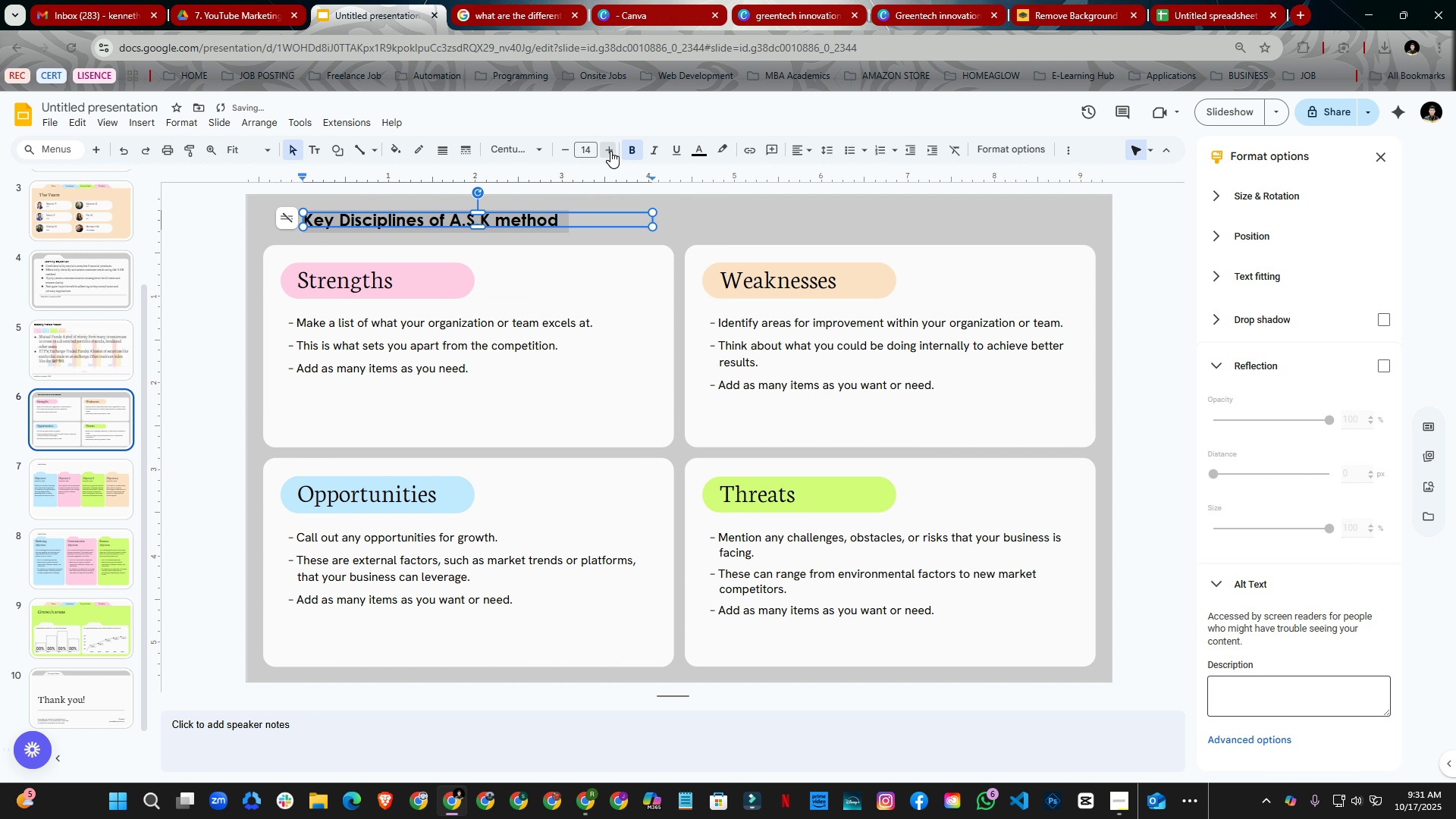 
triple_click([610, 151])
 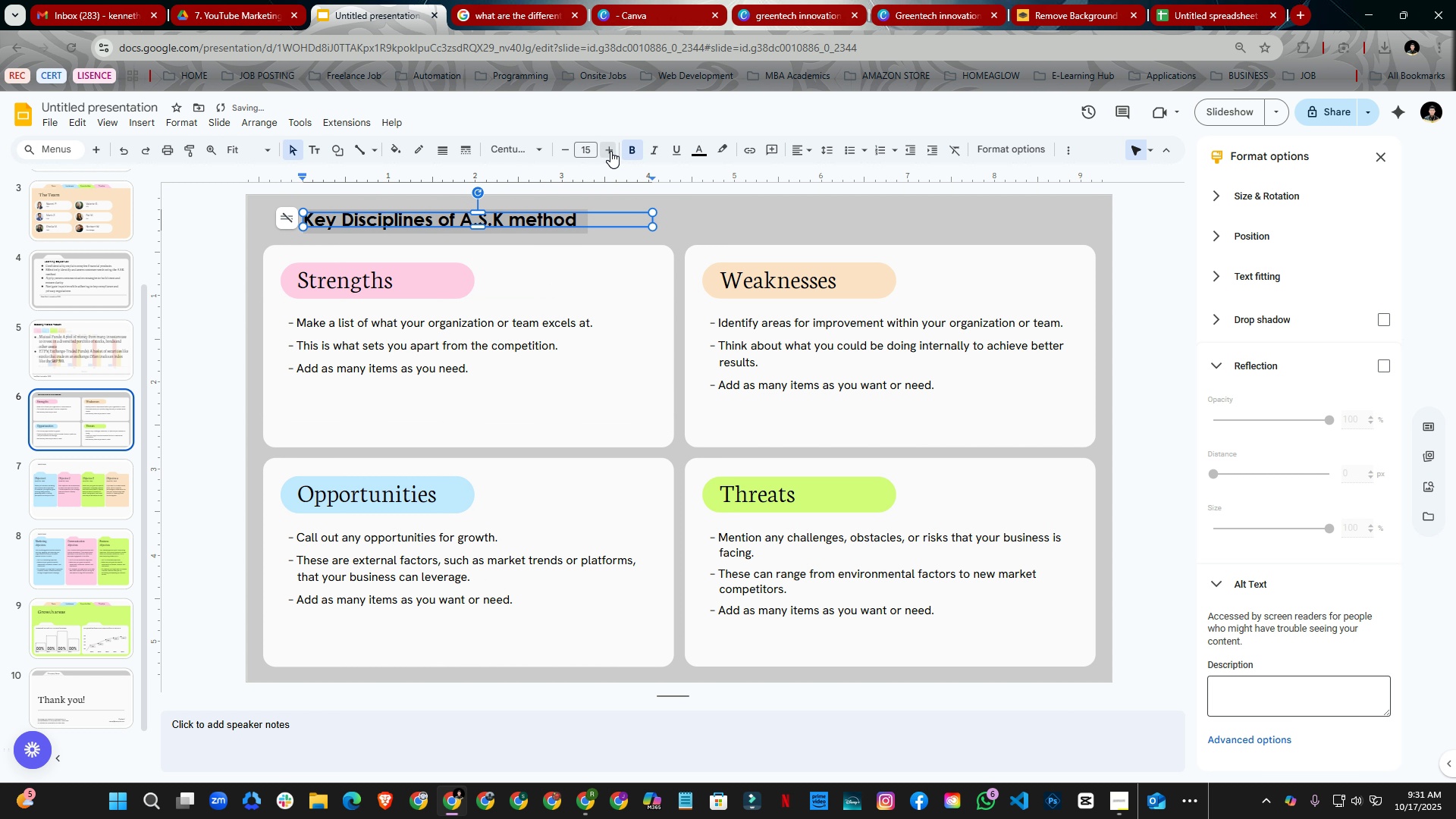 
triple_click([610, 151])
 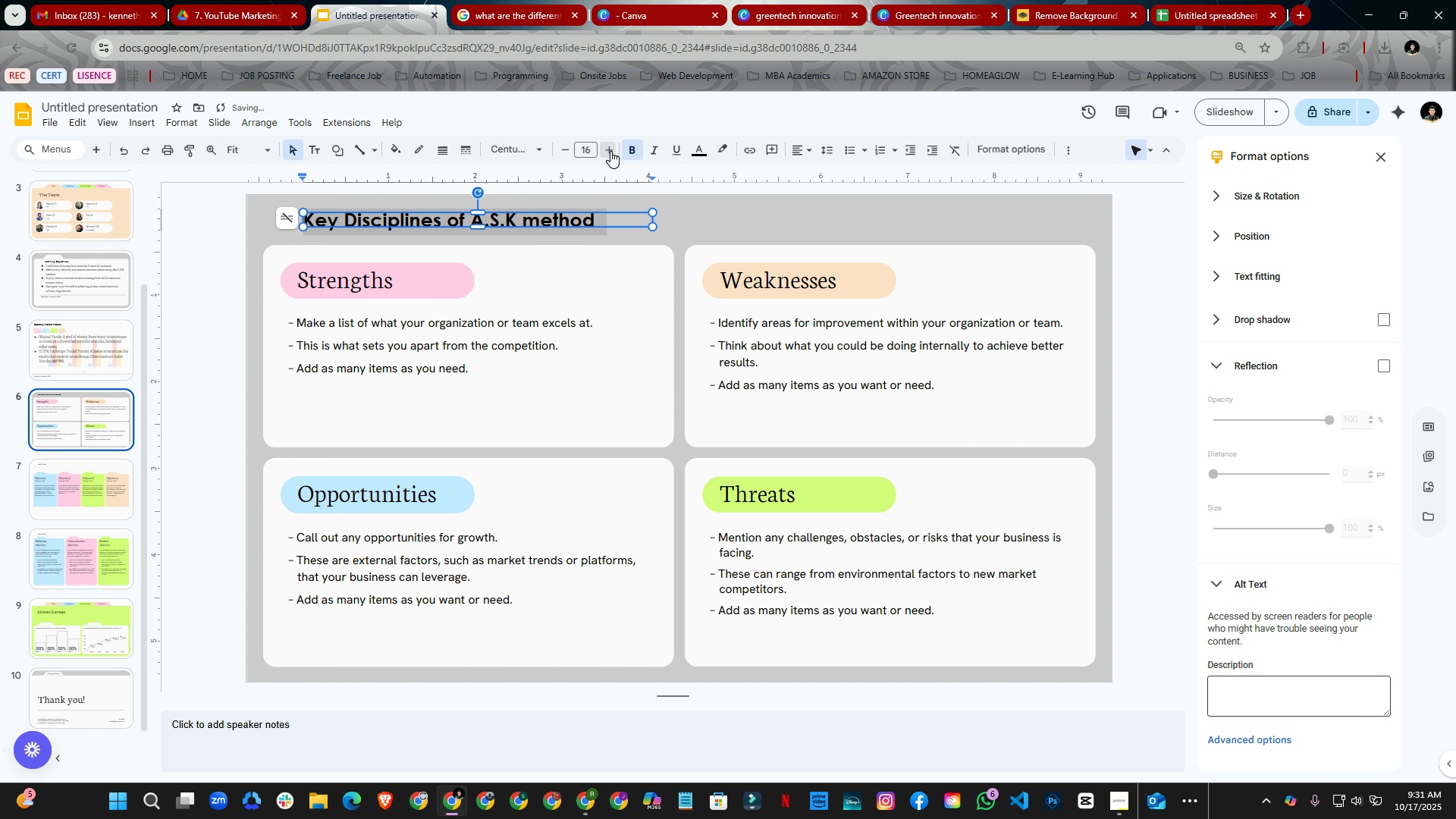 
triple_click([610, 151])
 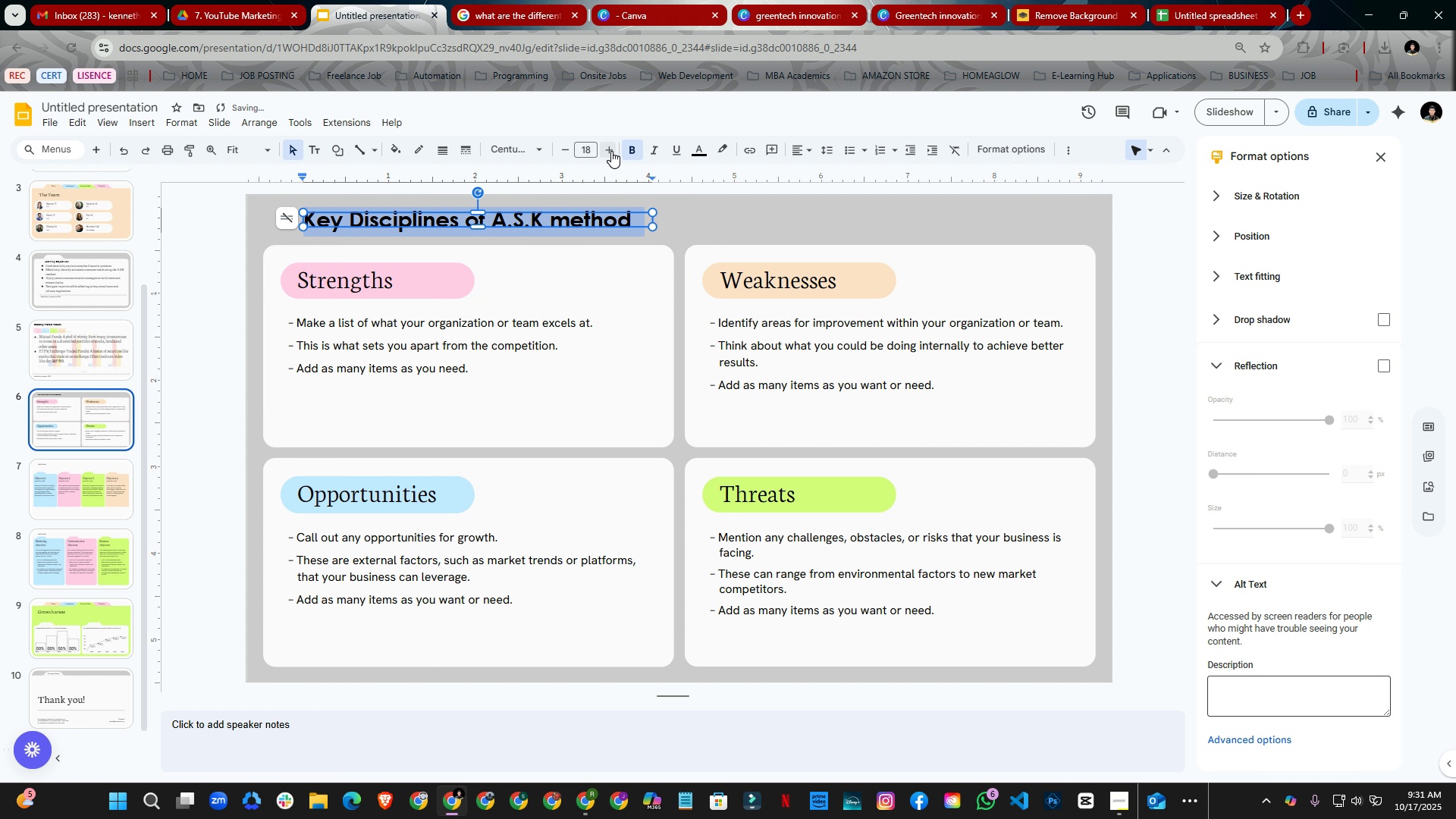 
triple_click([611, 151])
 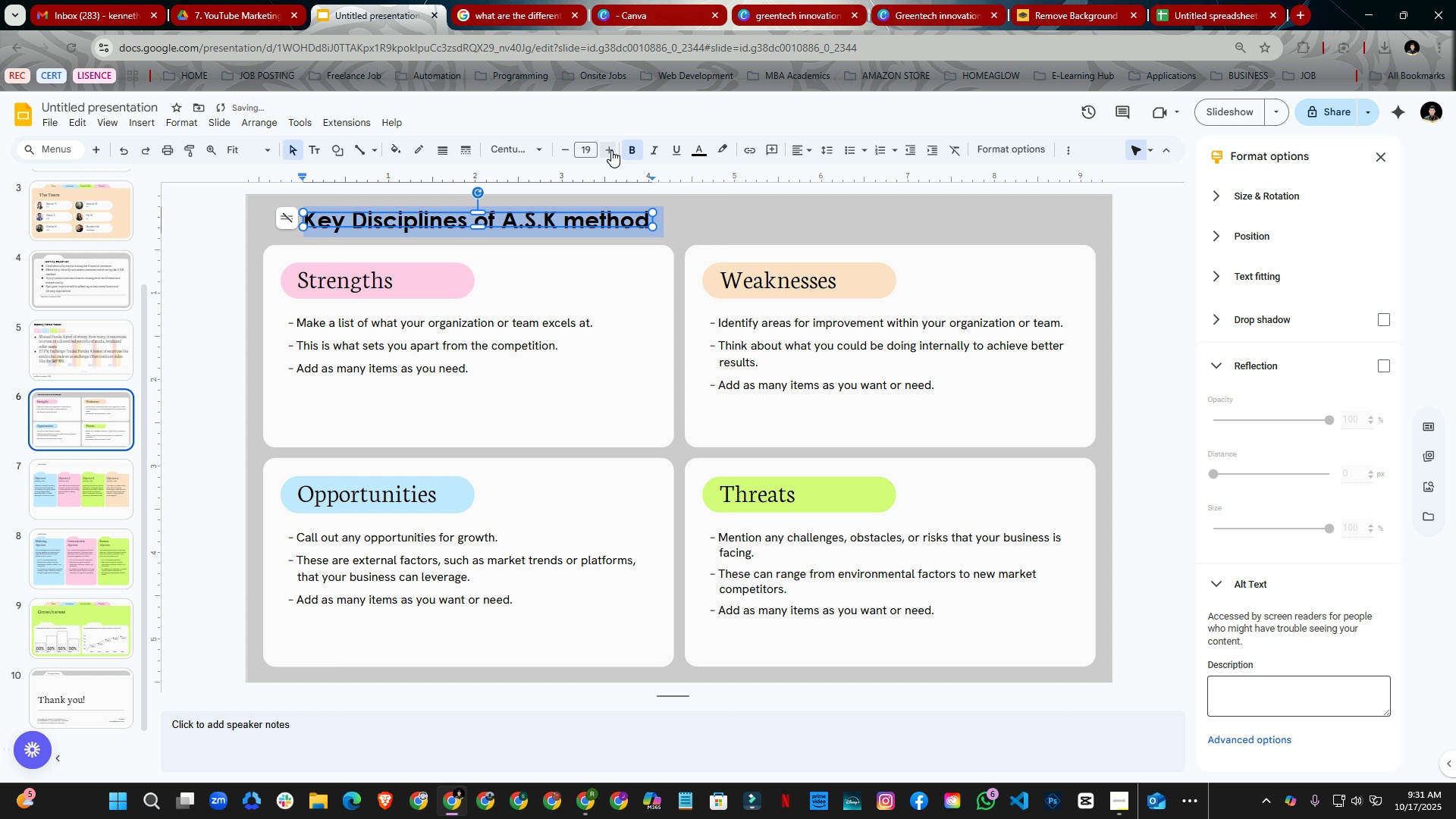 
triple_click([611, 151])
 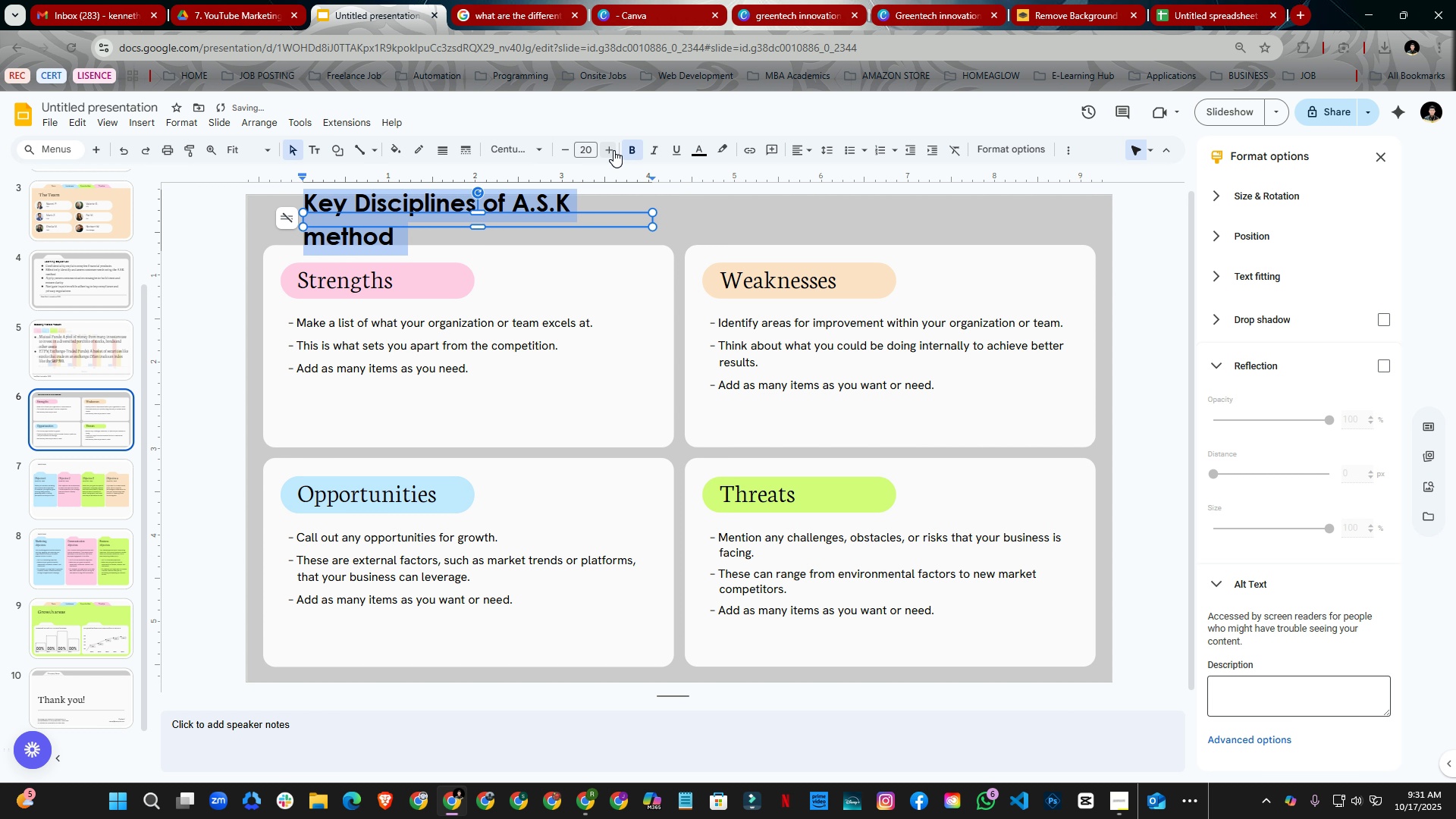 
key(Control+B)
 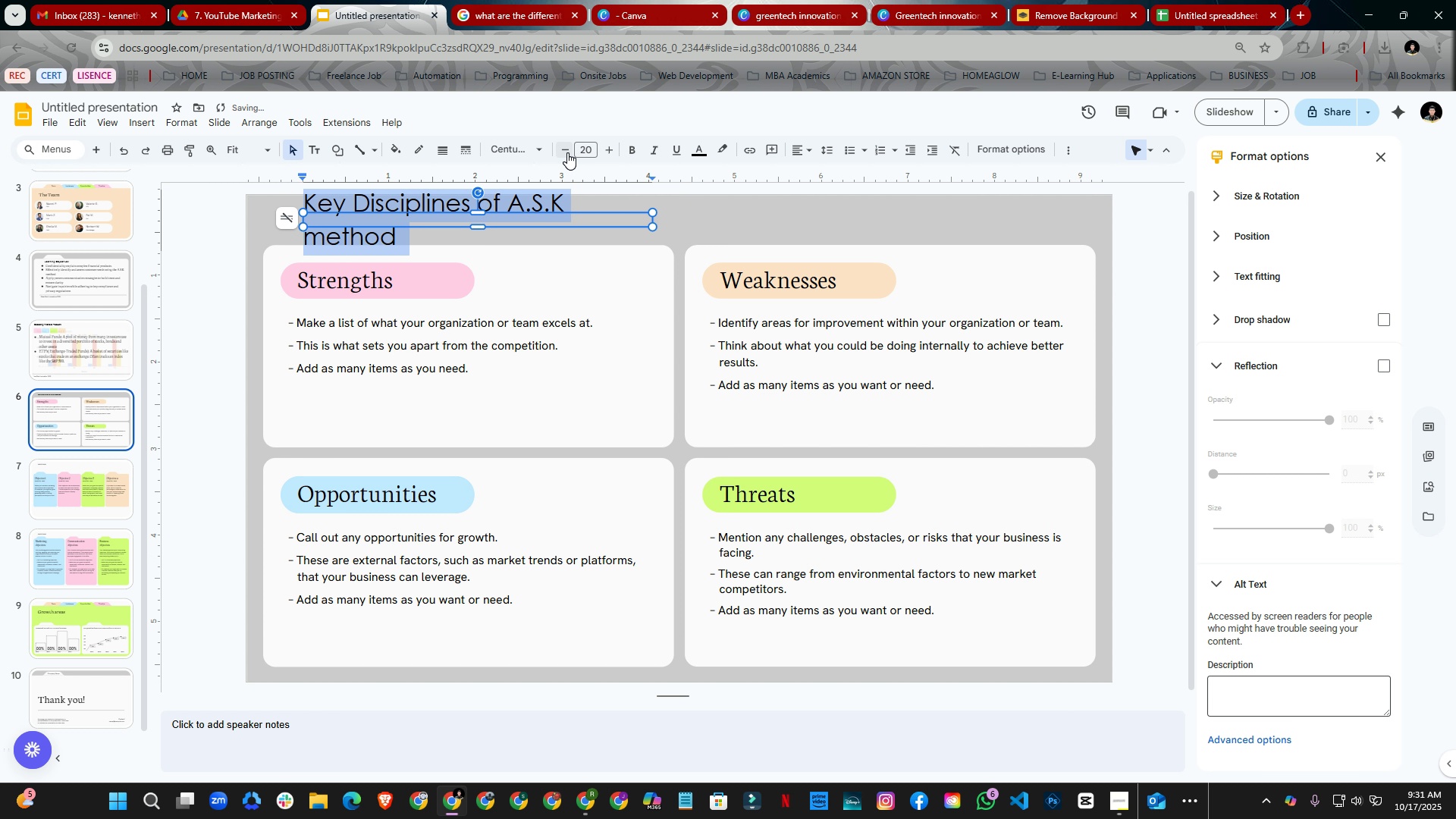 
left_click([567, 152])
 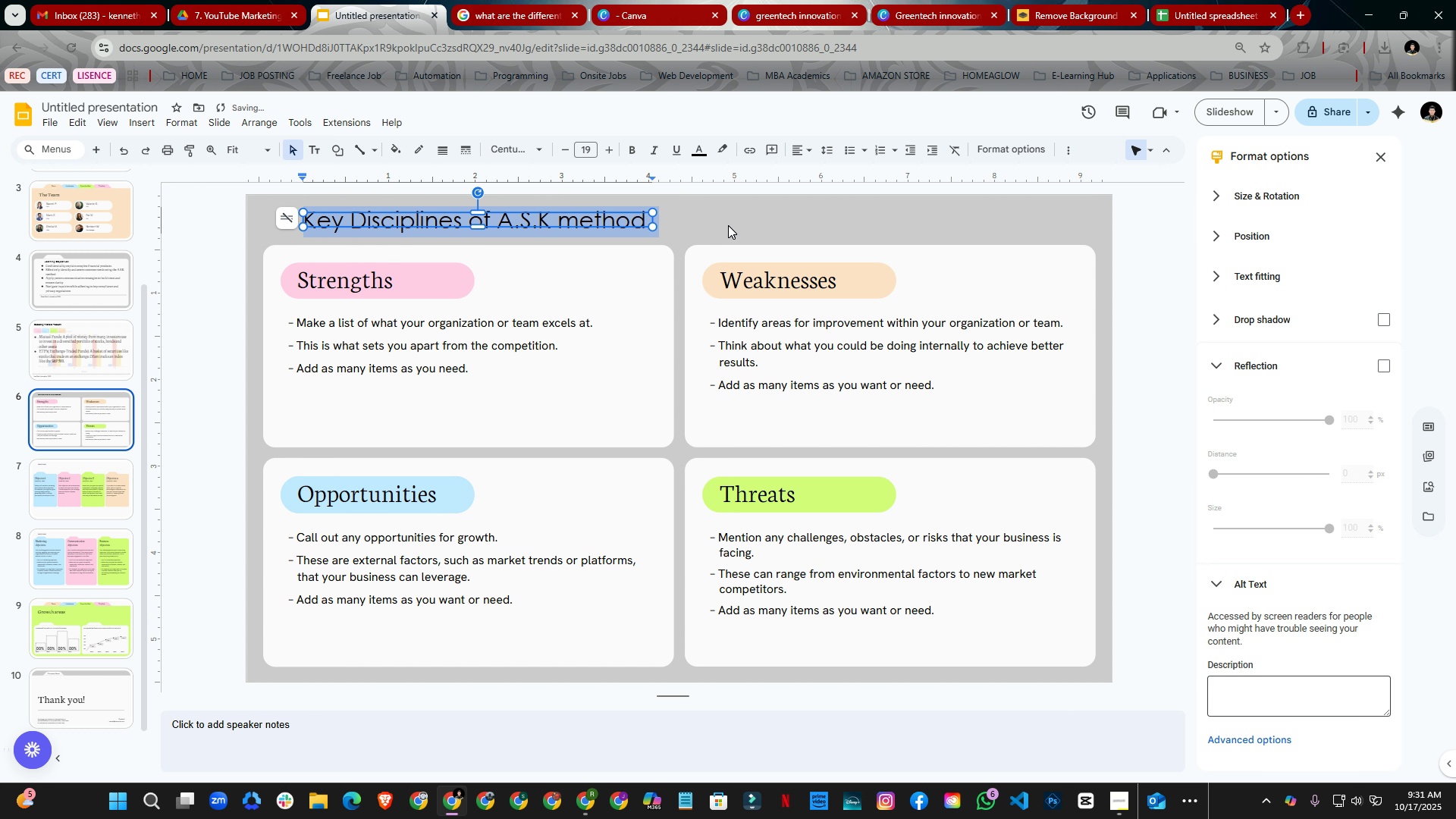 
left_click([729, 224])
 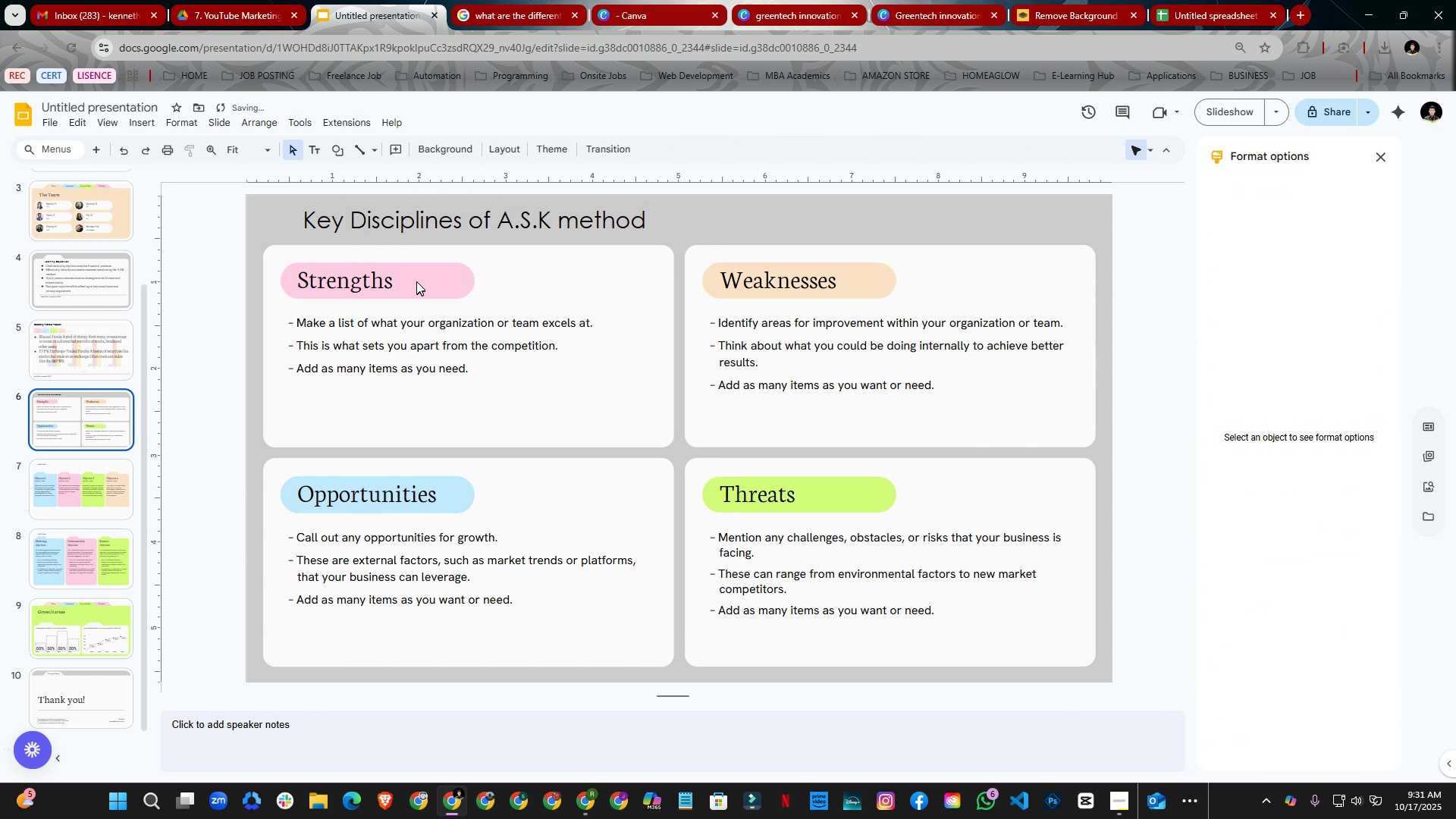 
left_click([416, 281])
 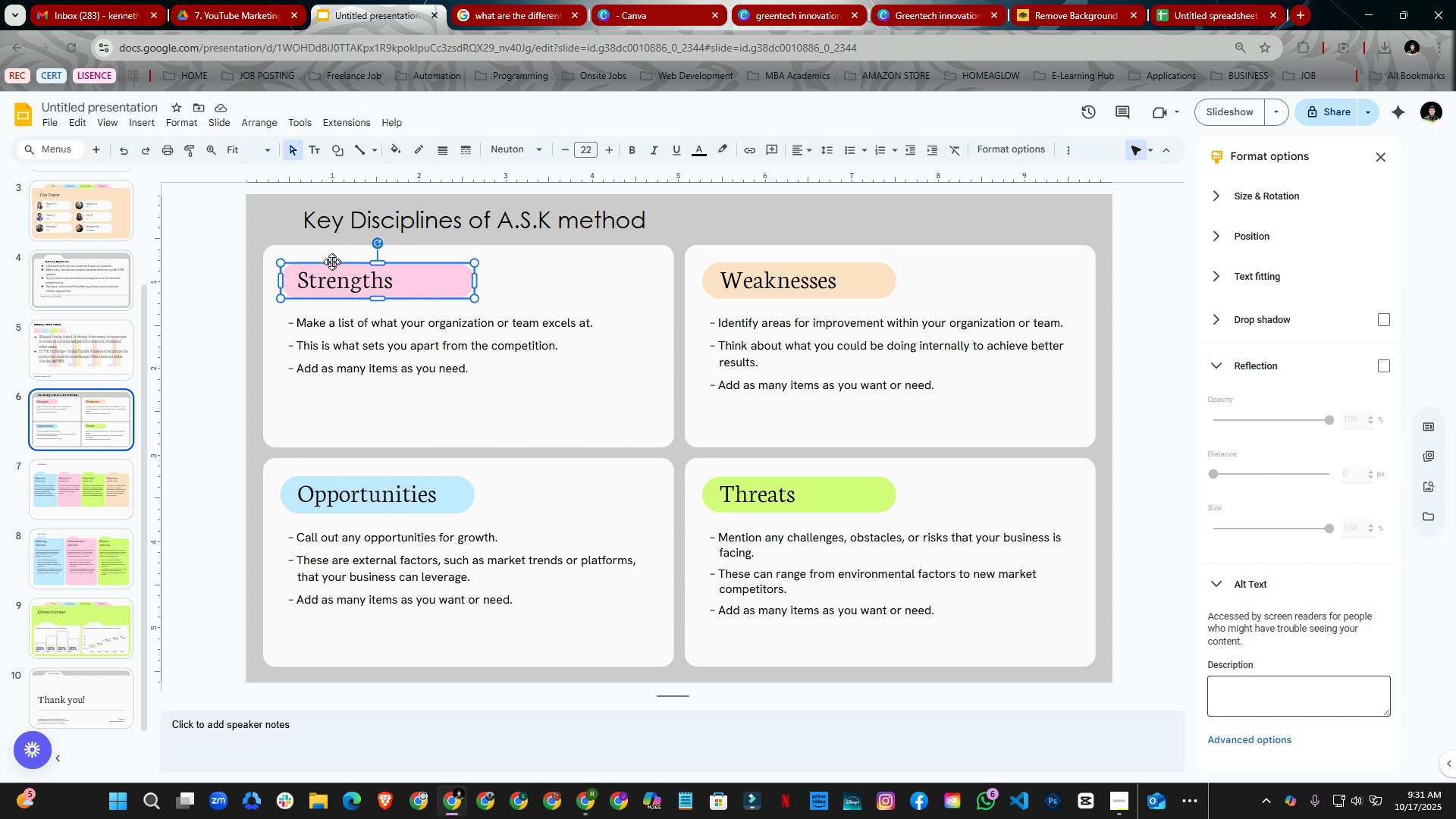 
wait(5.86)
 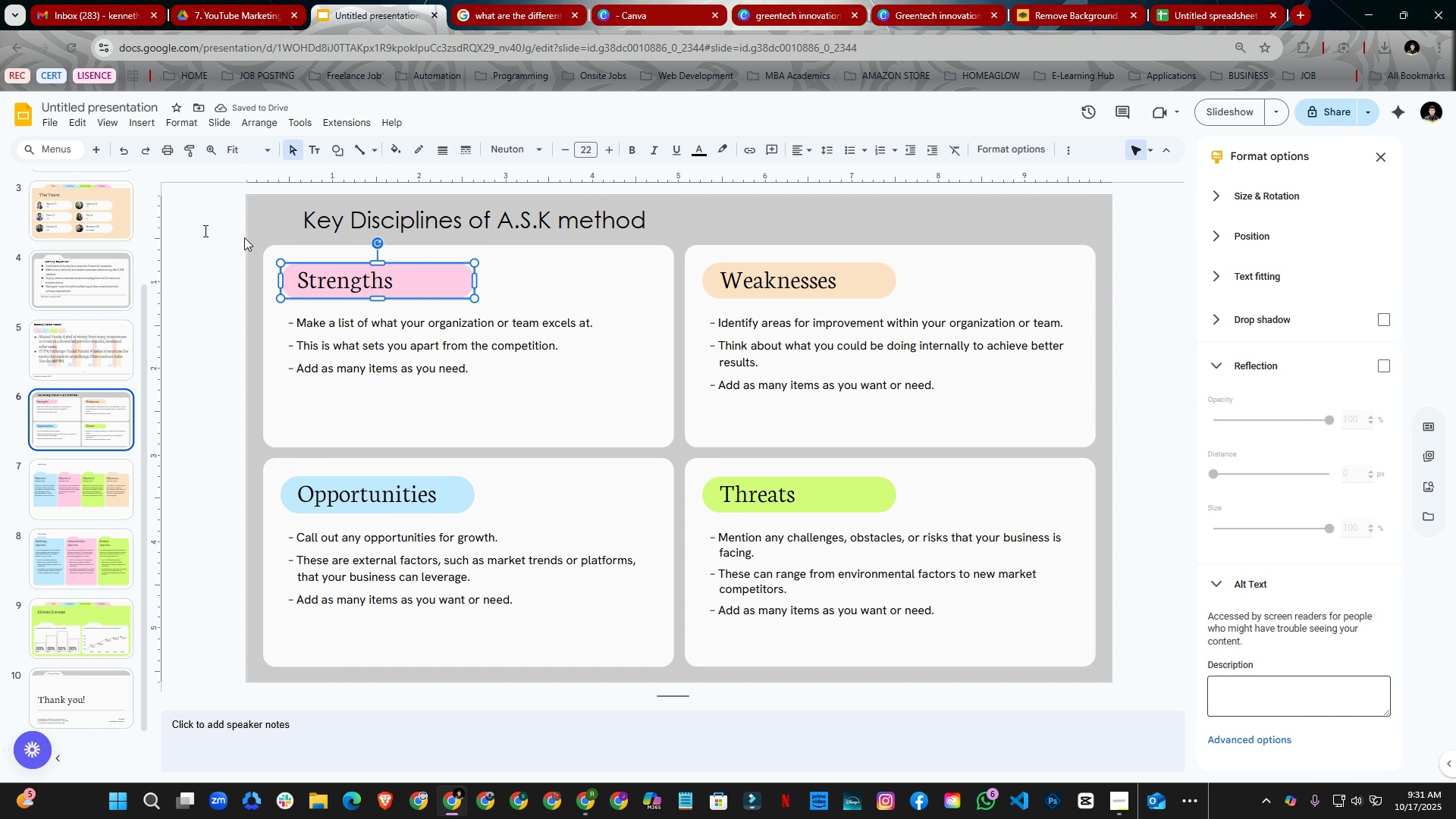 
key(Control+C)
 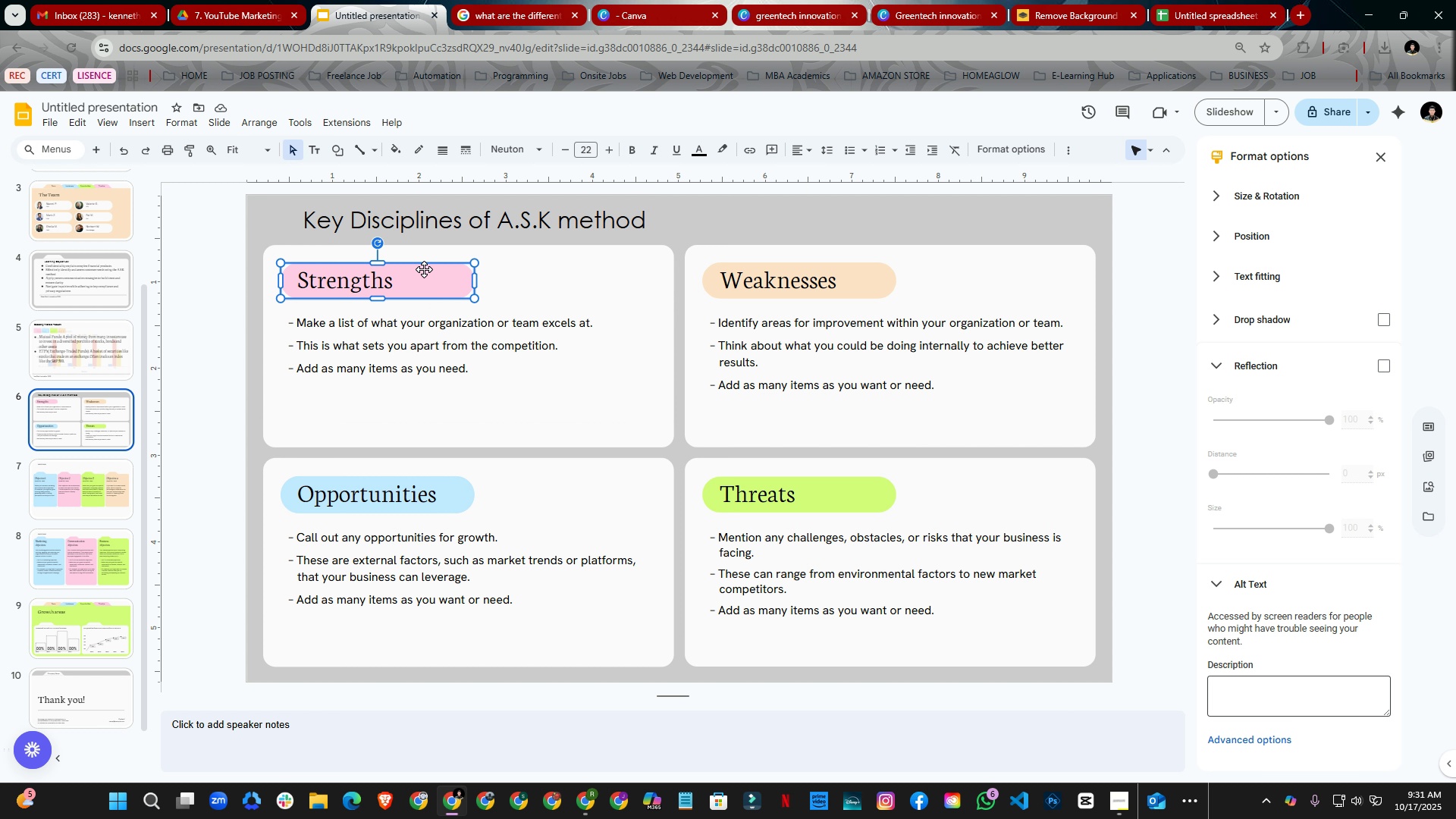 
double_click([425, 269])
 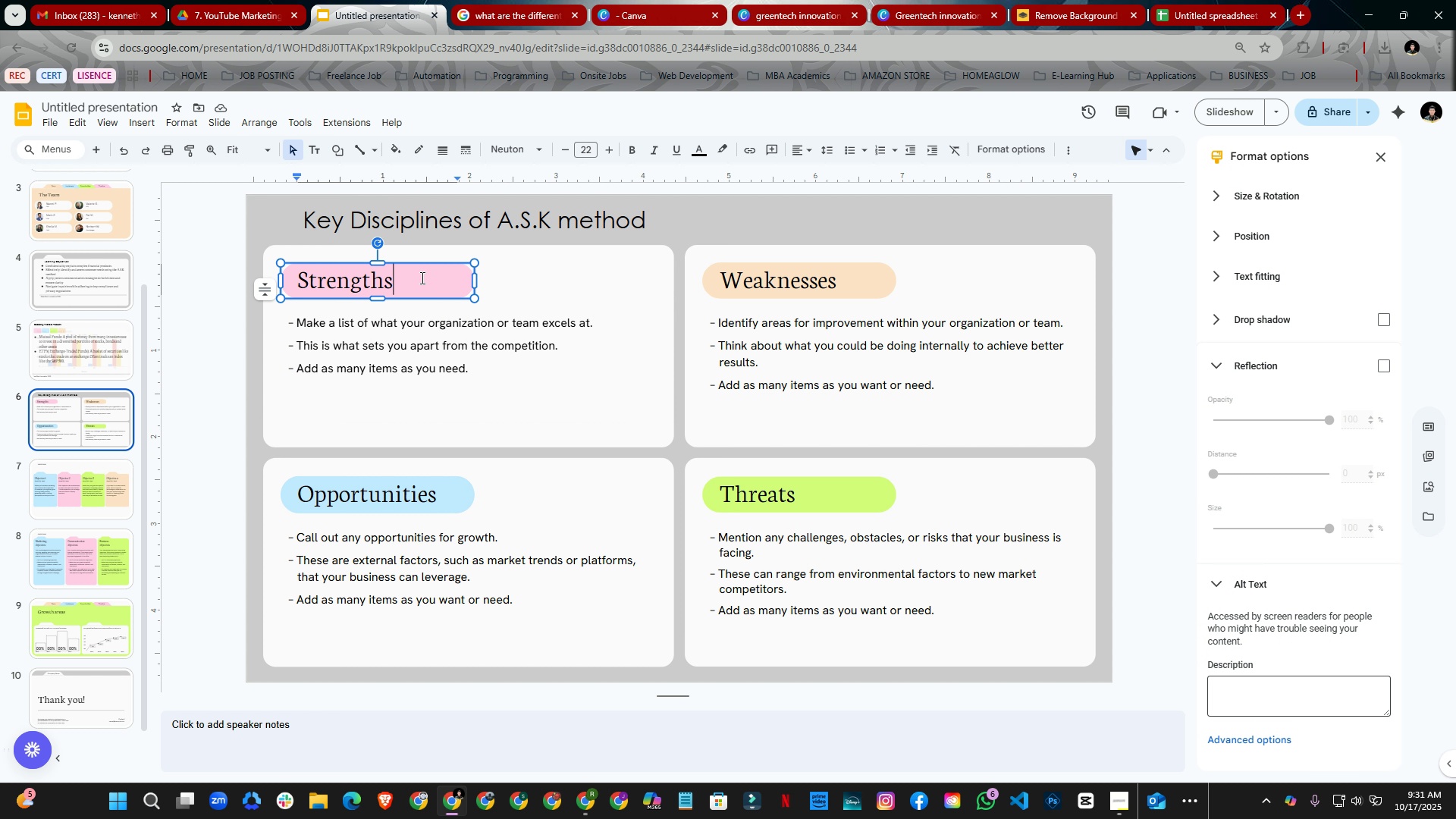 
left_click([421, 278])
 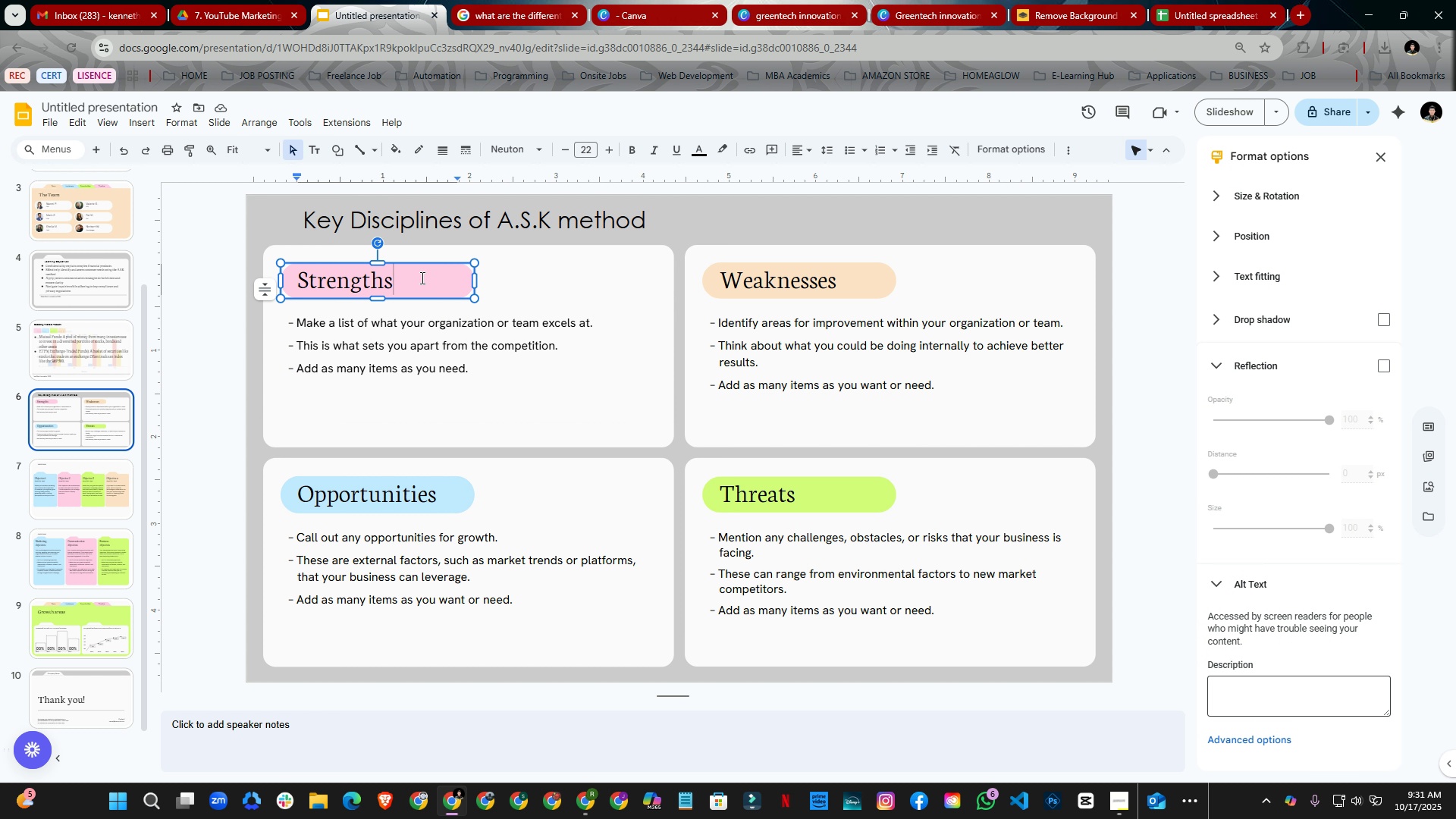 
key(Control+A)
 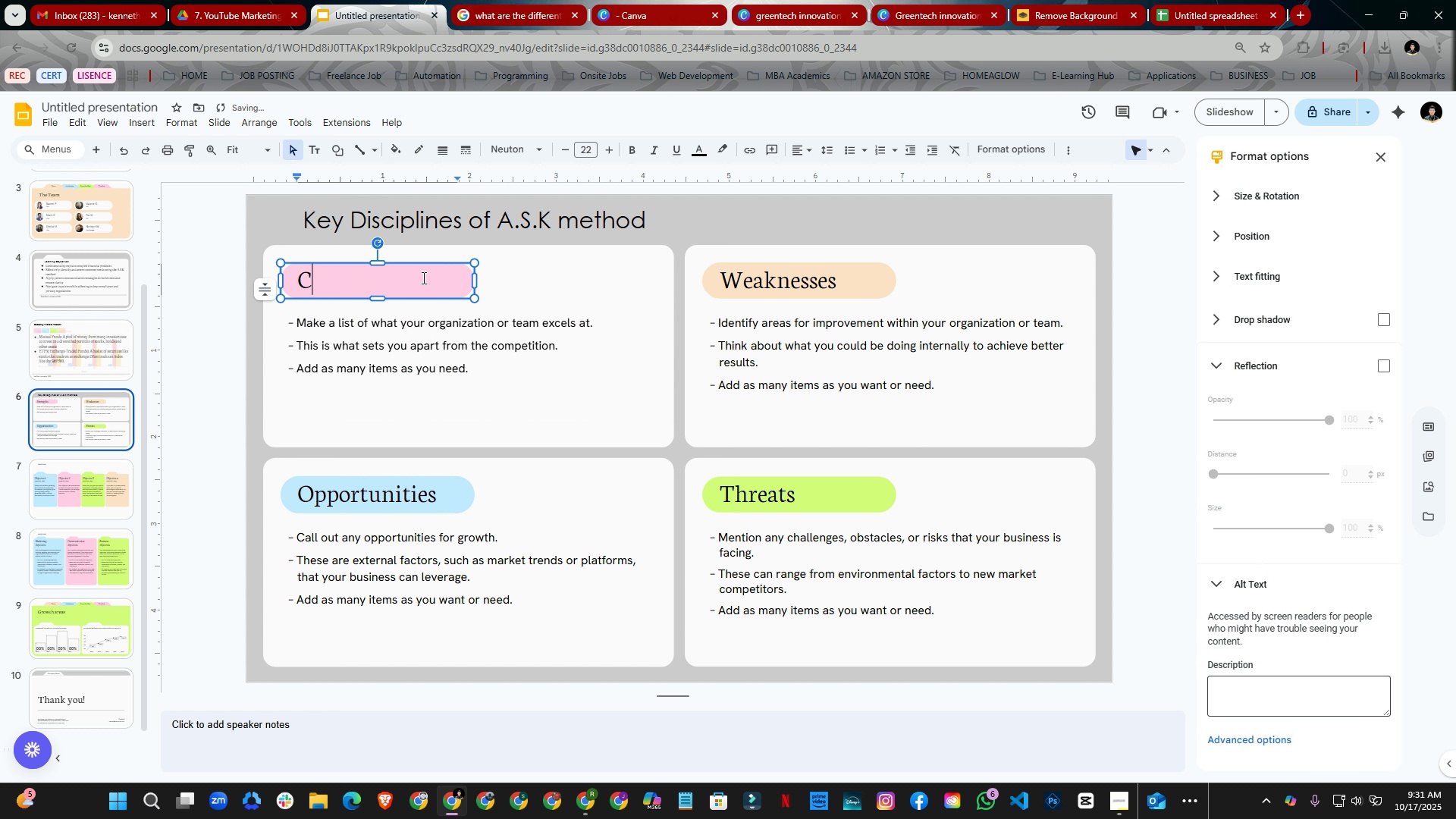 
type(Contenmt)
key(Backspace)
key(Backspace)
type(t)
 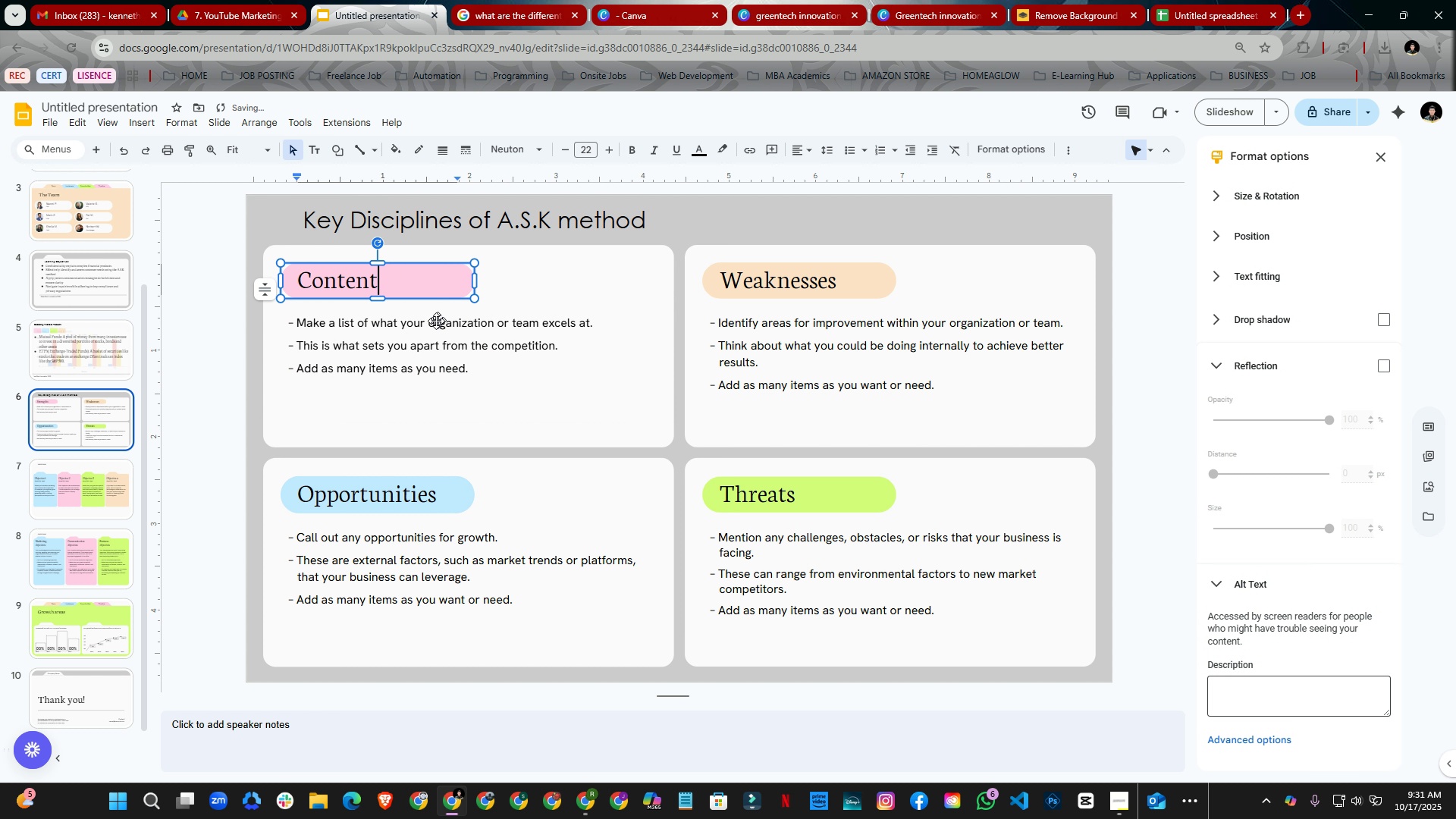 
left_click([419, 337])
 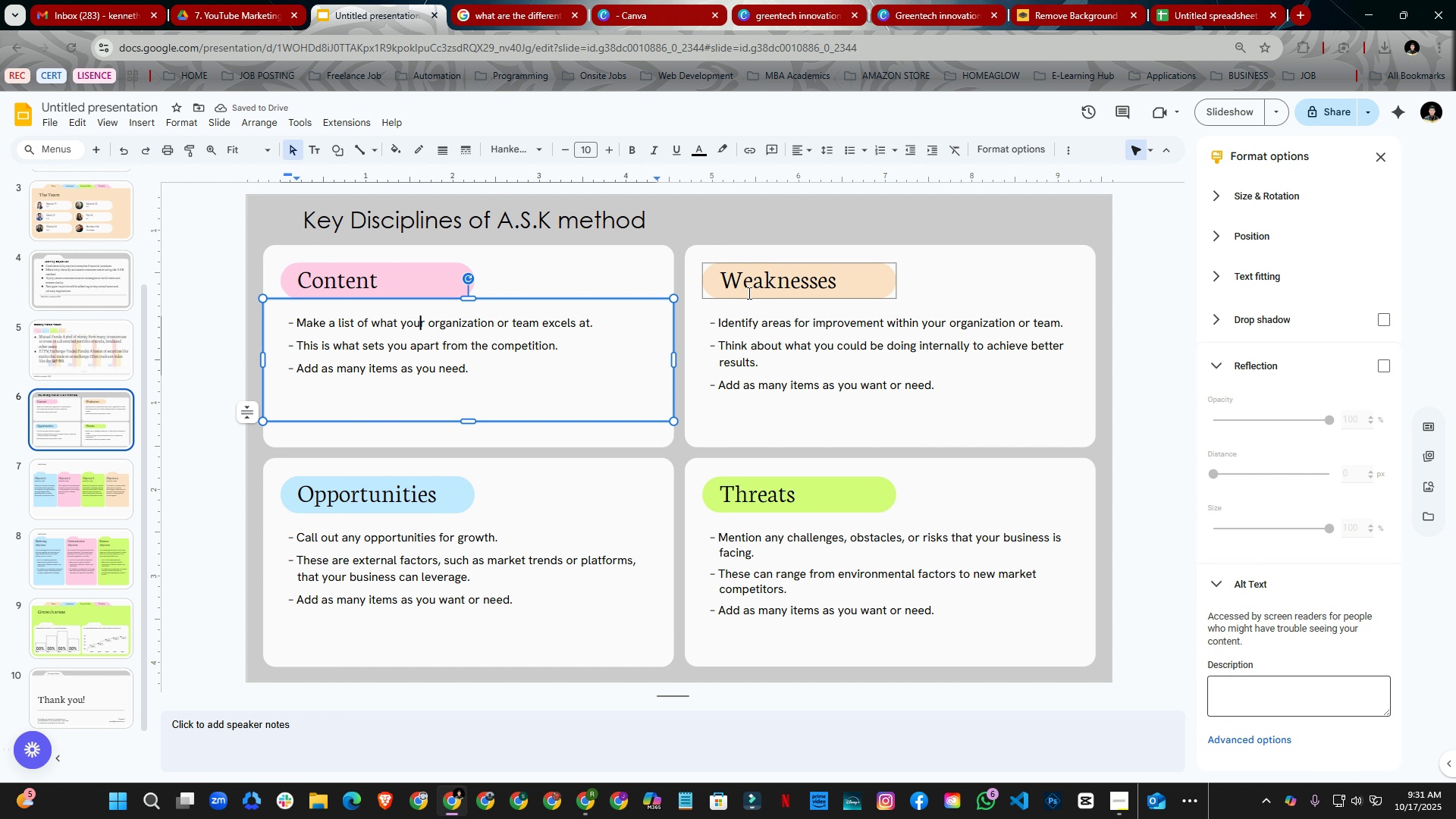 
left_click([752, 287])
 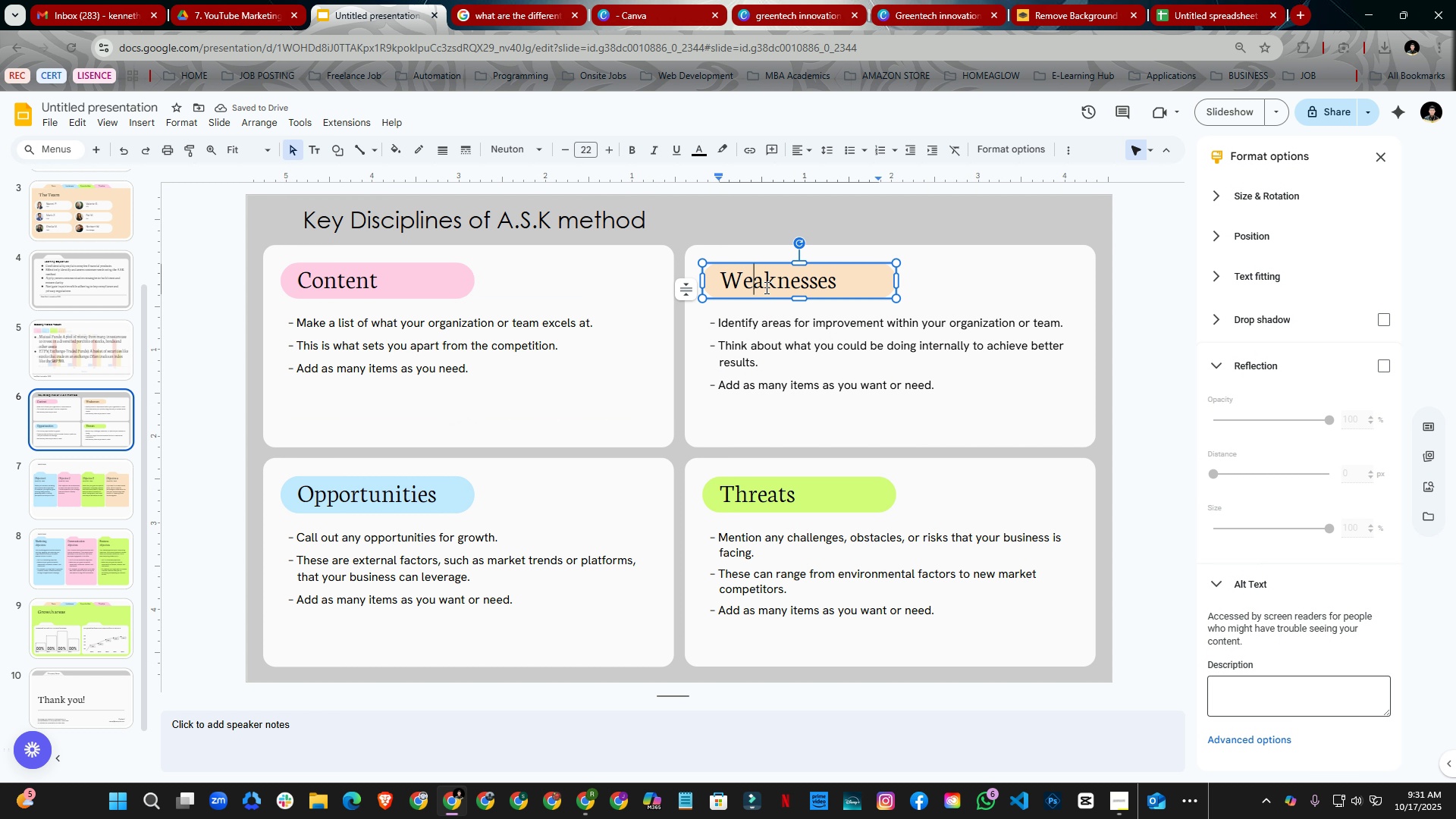 
key(Control+A)
 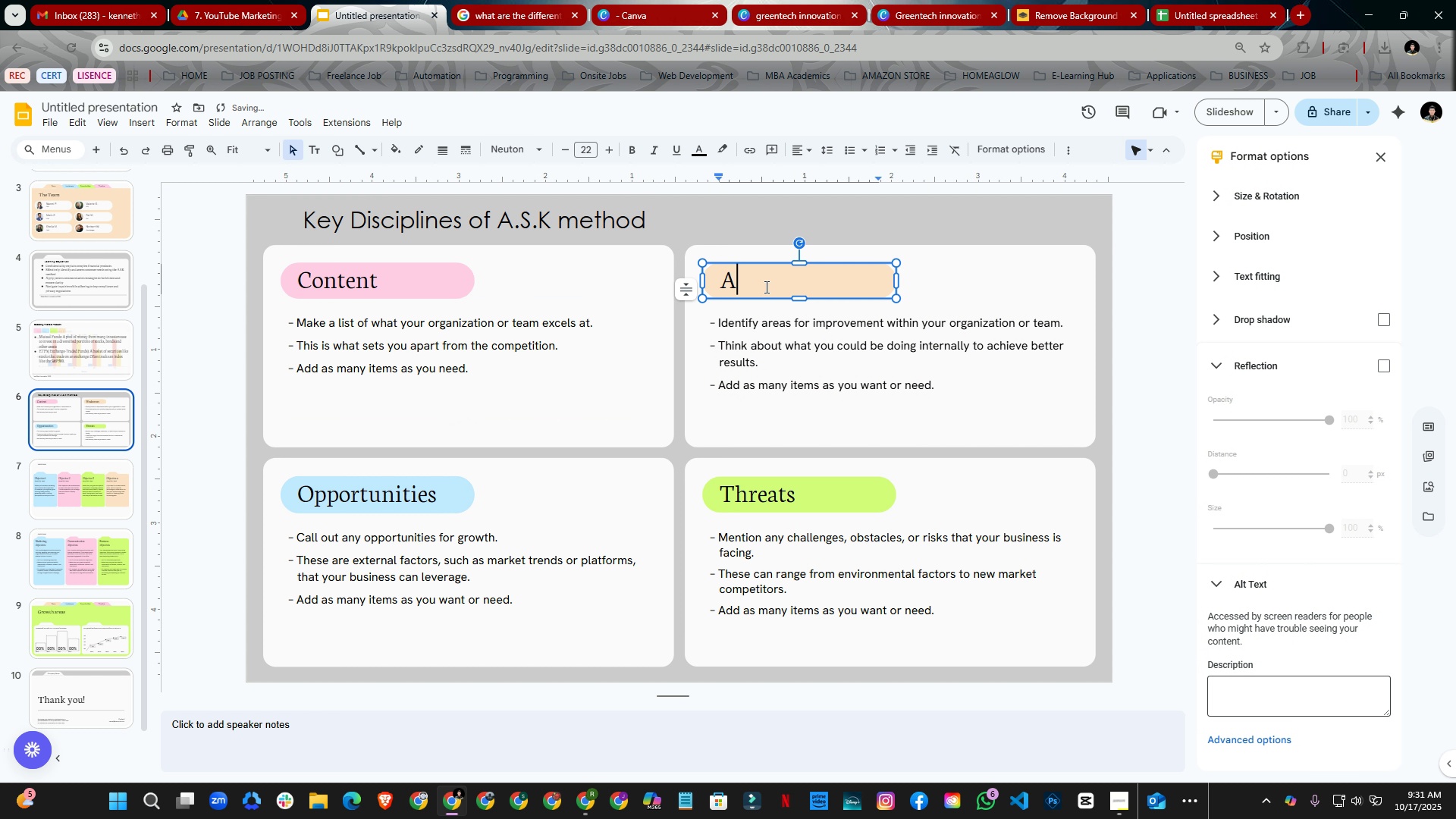 
type(Ask)
key(Backspace)
key(Backspace)
key(Backspace)
type(Acv)
key(Backspace)
type(tively Listini)
key(Backspace)
 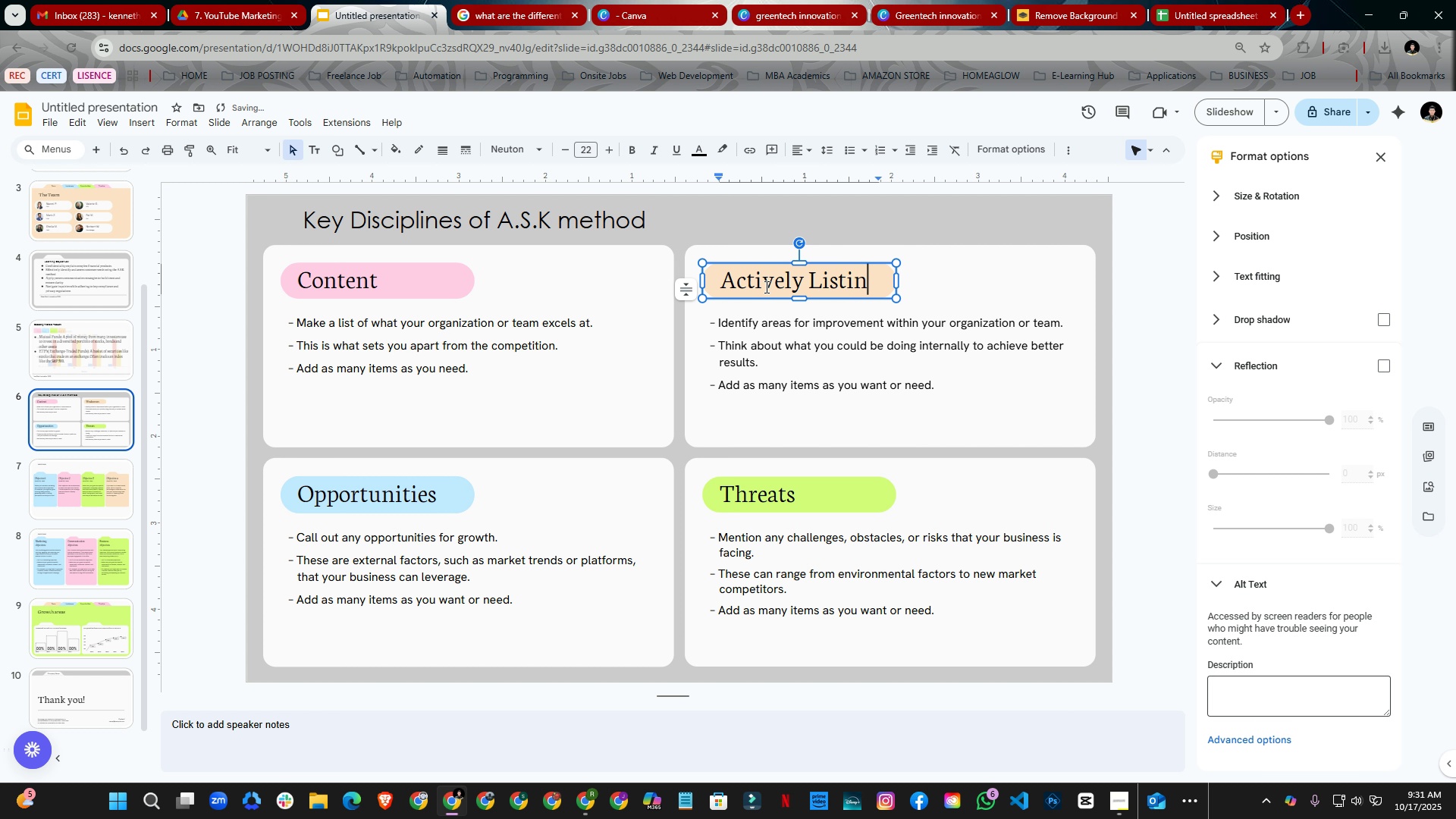 
wait(6.01)
 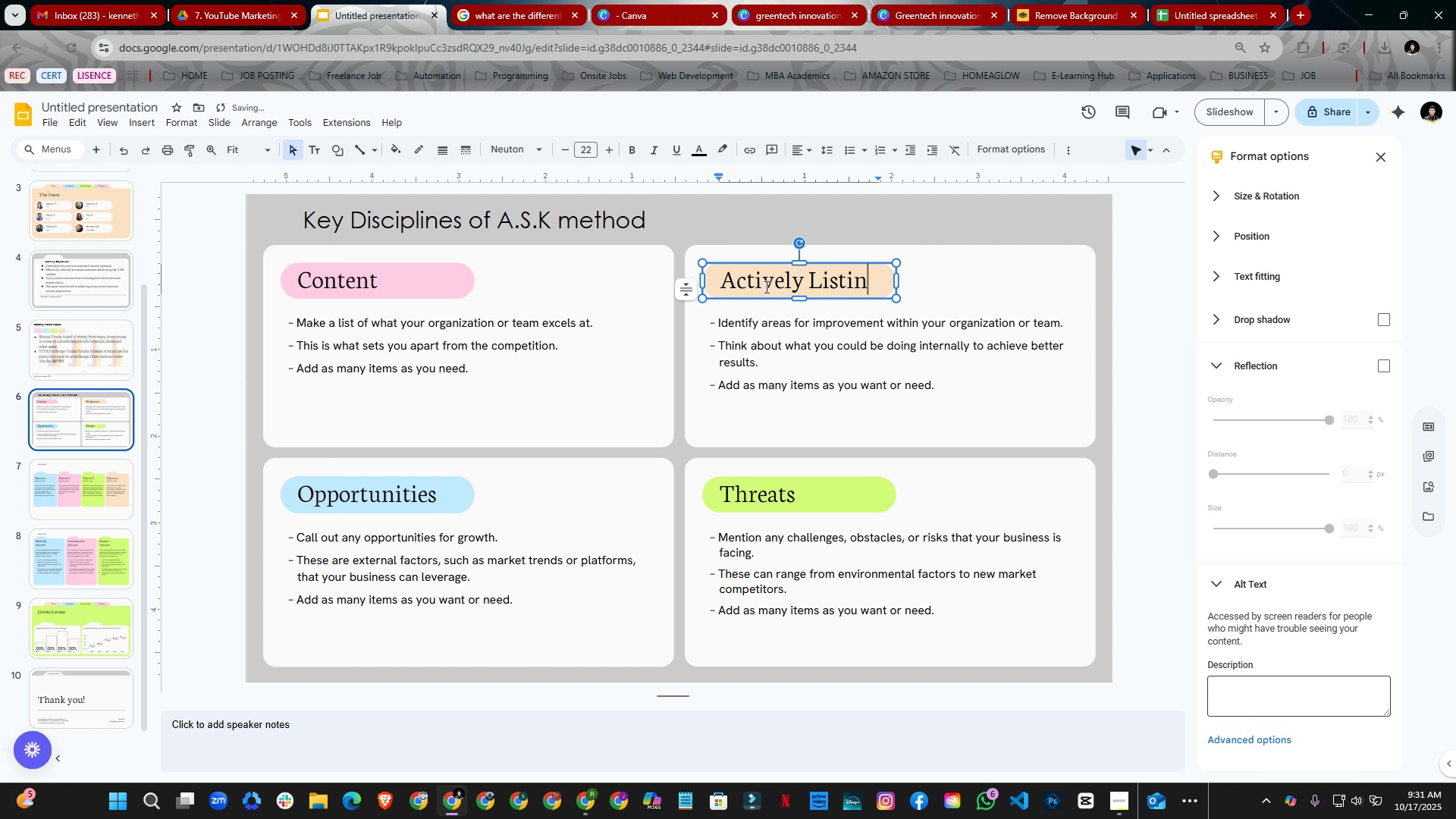 
key(Backspace)
key(Backspace)
type(en)
 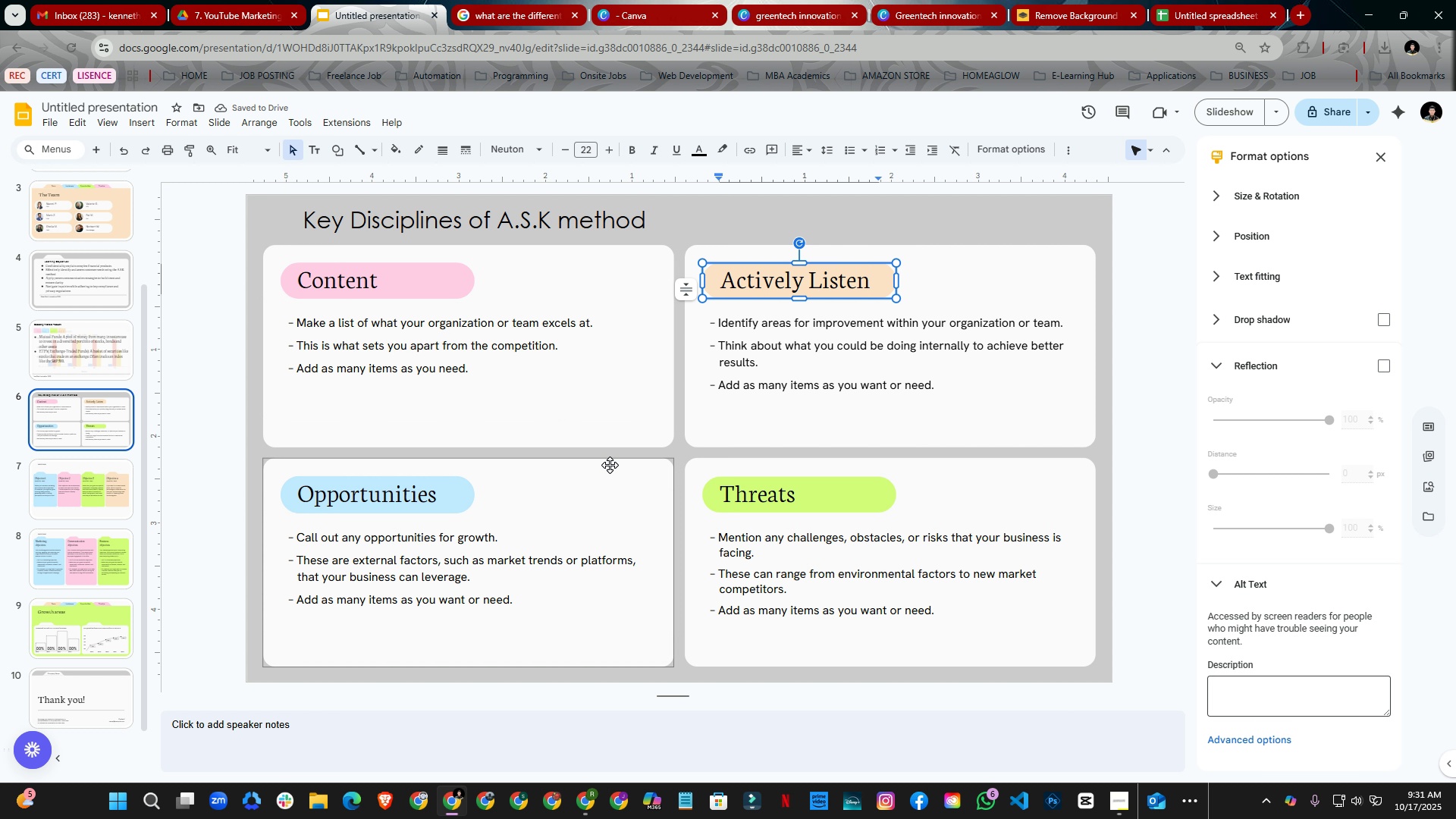 
left_click([362, 504])
 